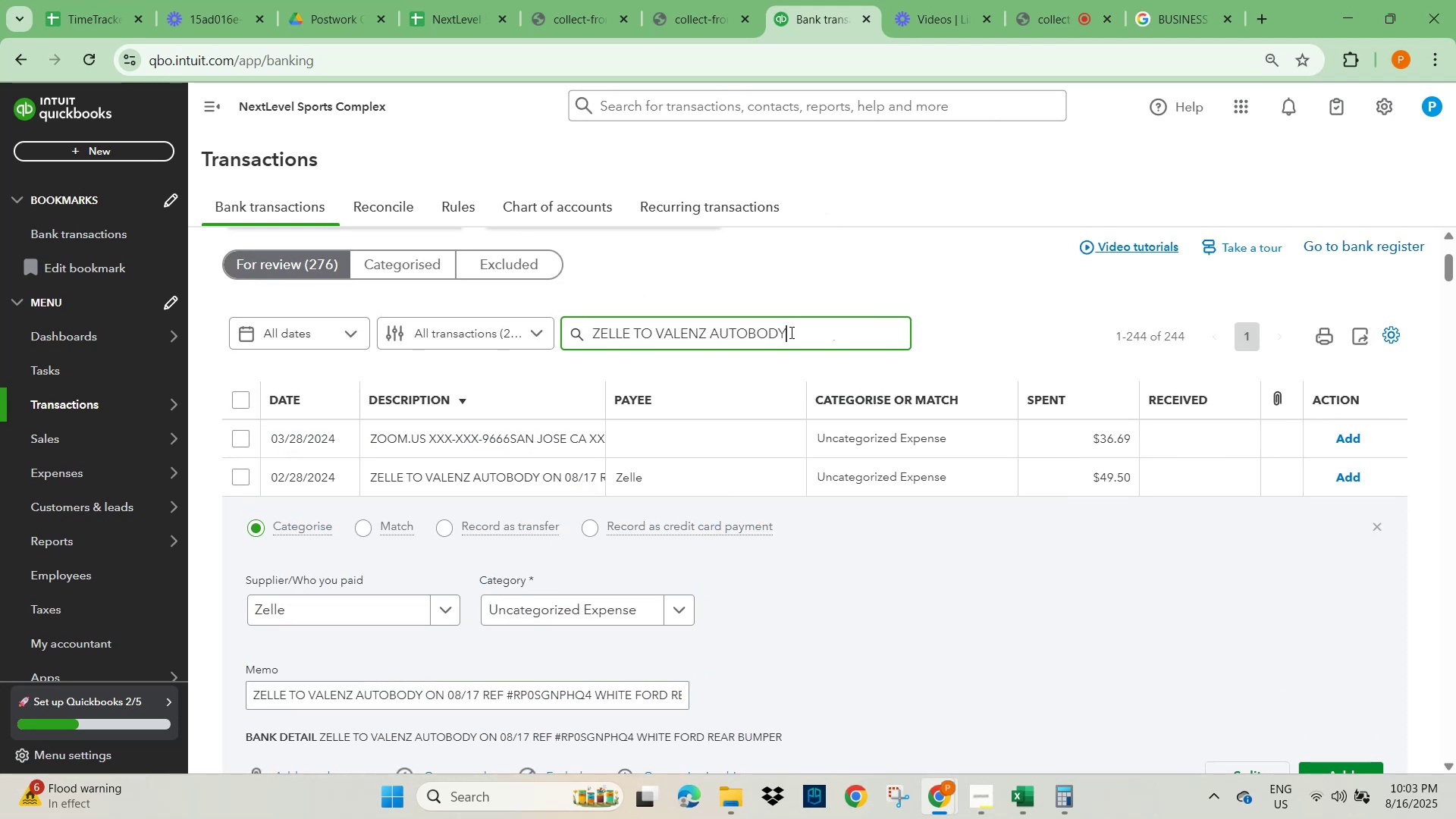 
key(NumpadEnter)
 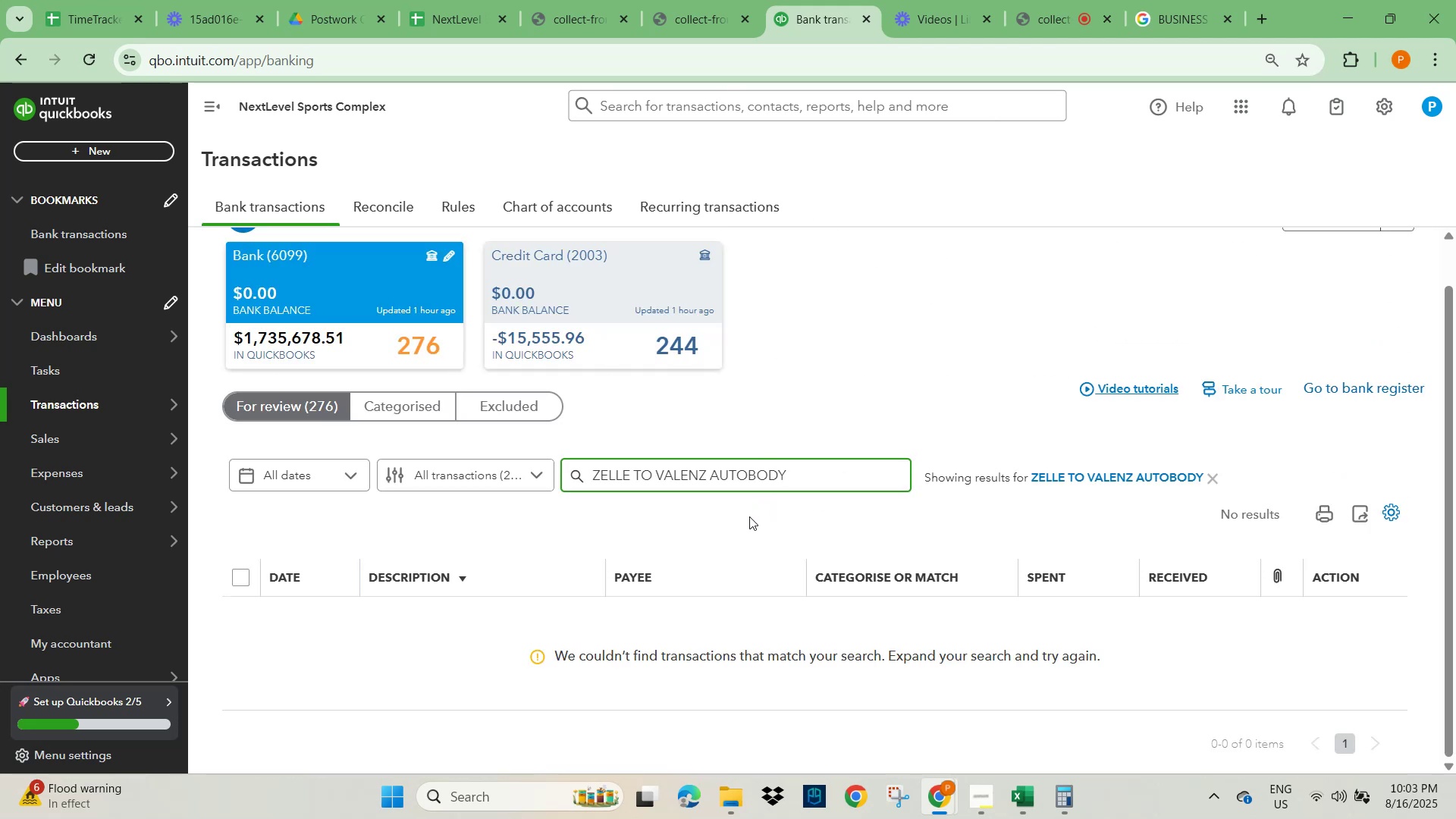 
scroll: coordinate [1143, 512], scroll_direction: down, amount: 1.0
 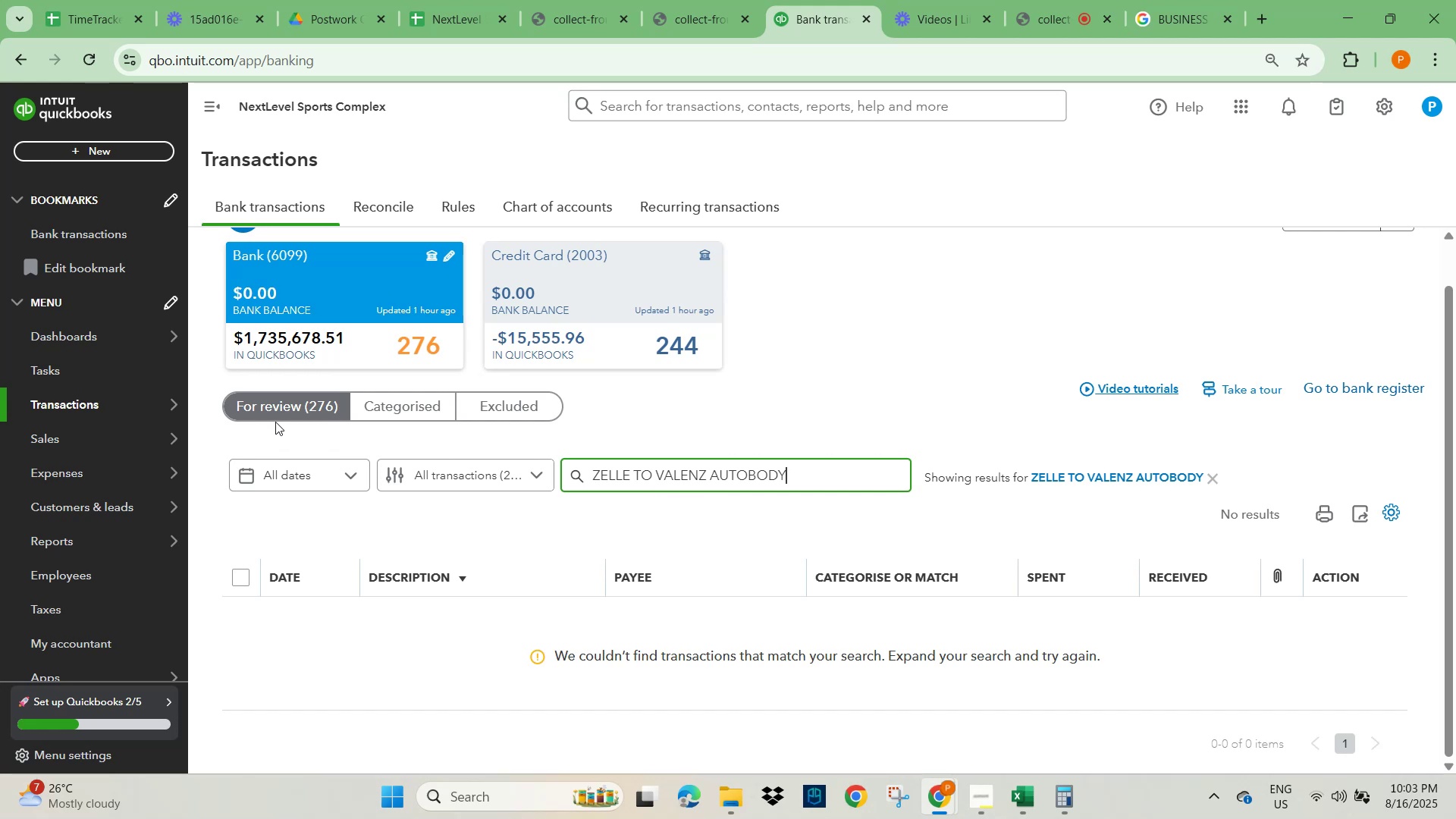 
left_click([339, 292])
 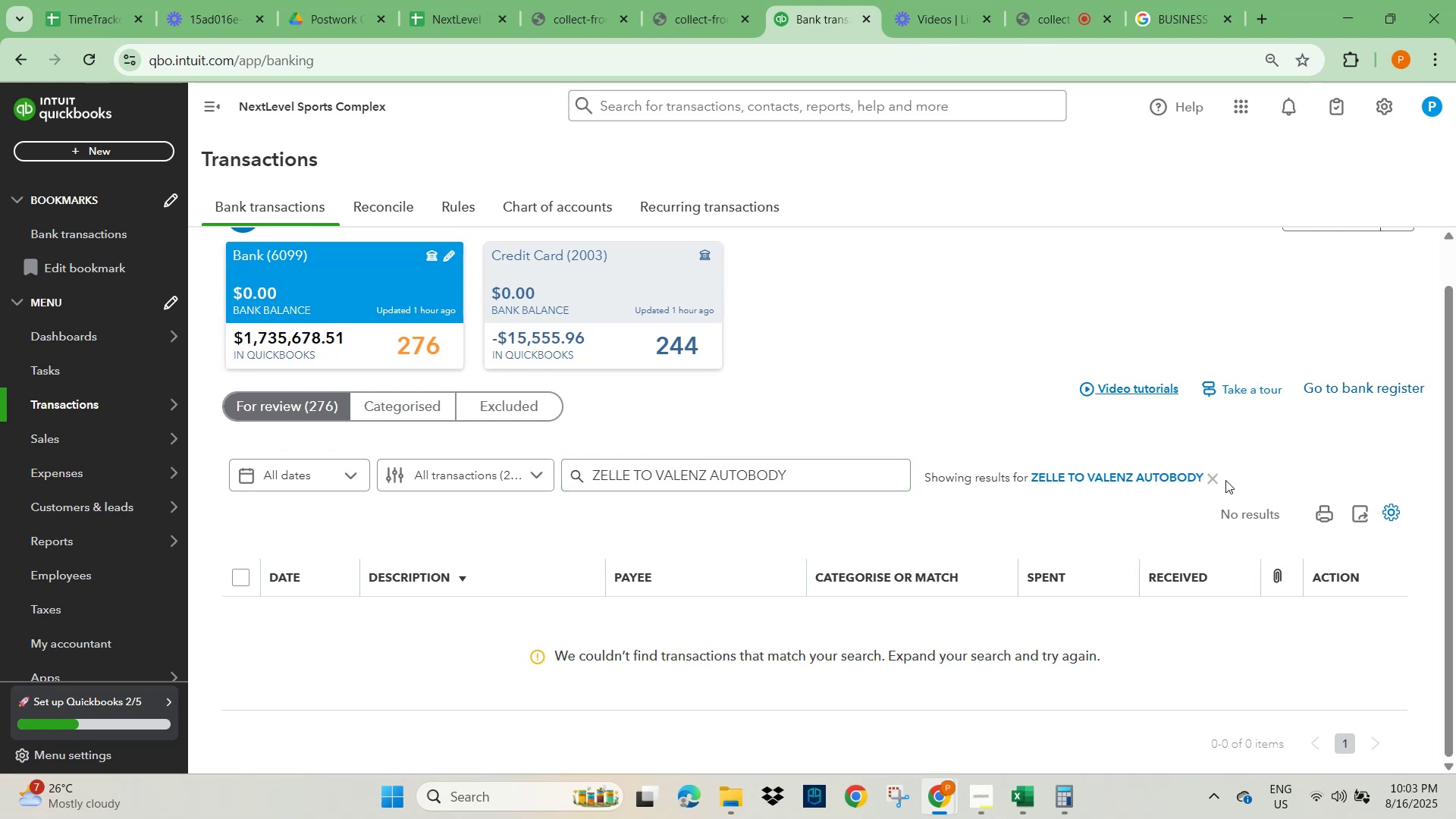 
left_click([1213, 475])
 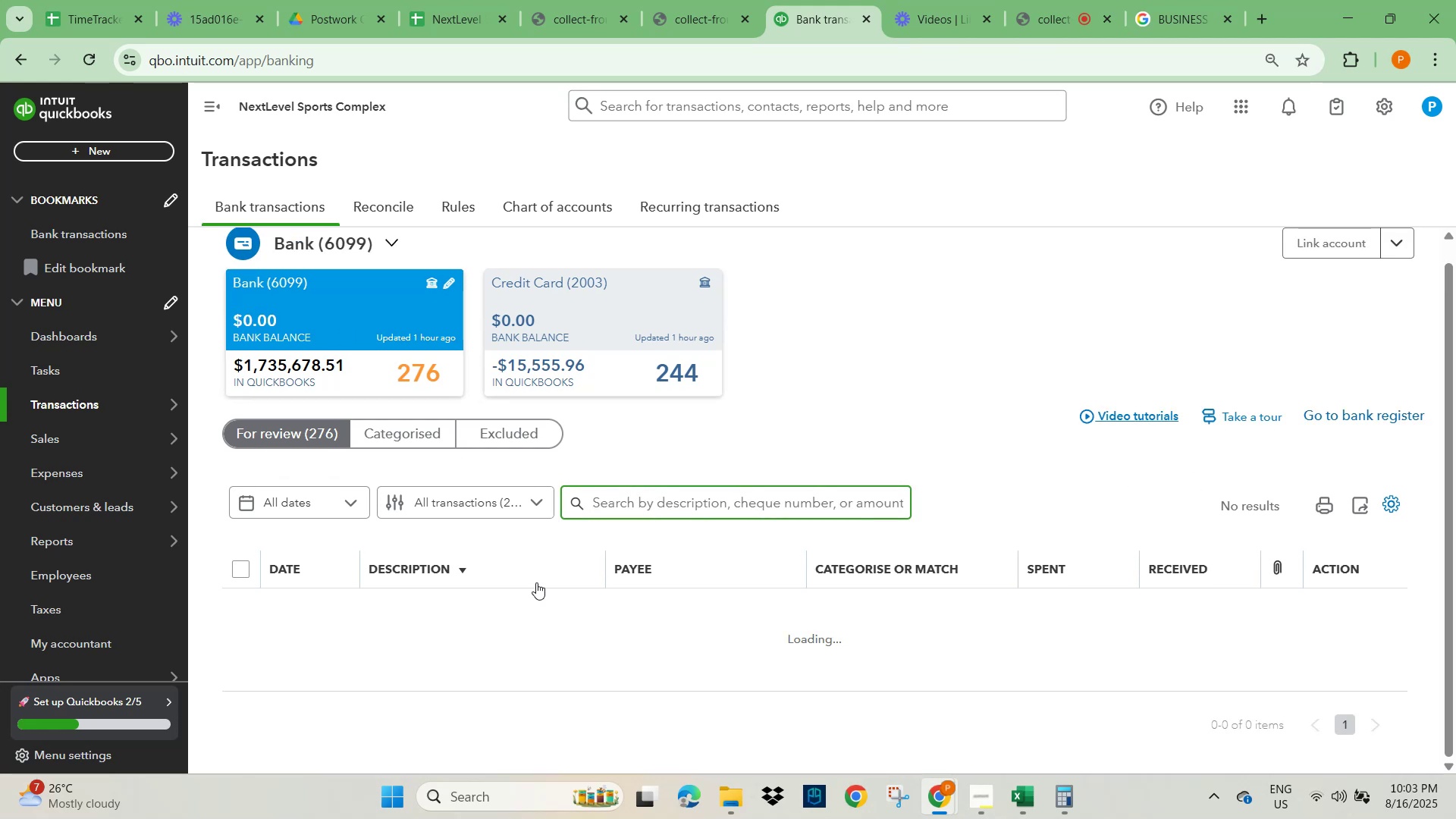 
scroll: coordinate [378, 595], scroll_direction: down, amount: 5.0
 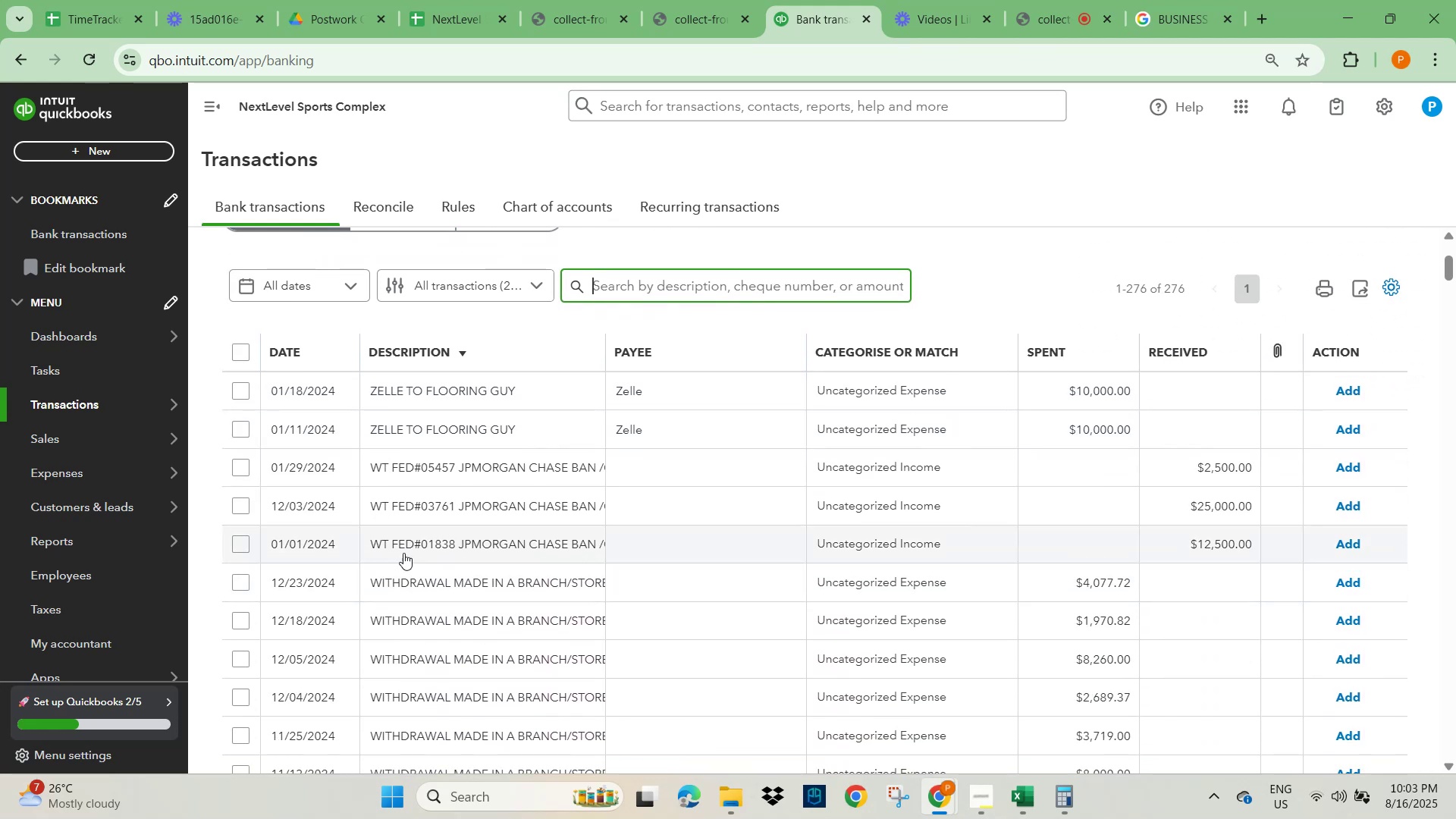 
mouse_move([451, 428])
 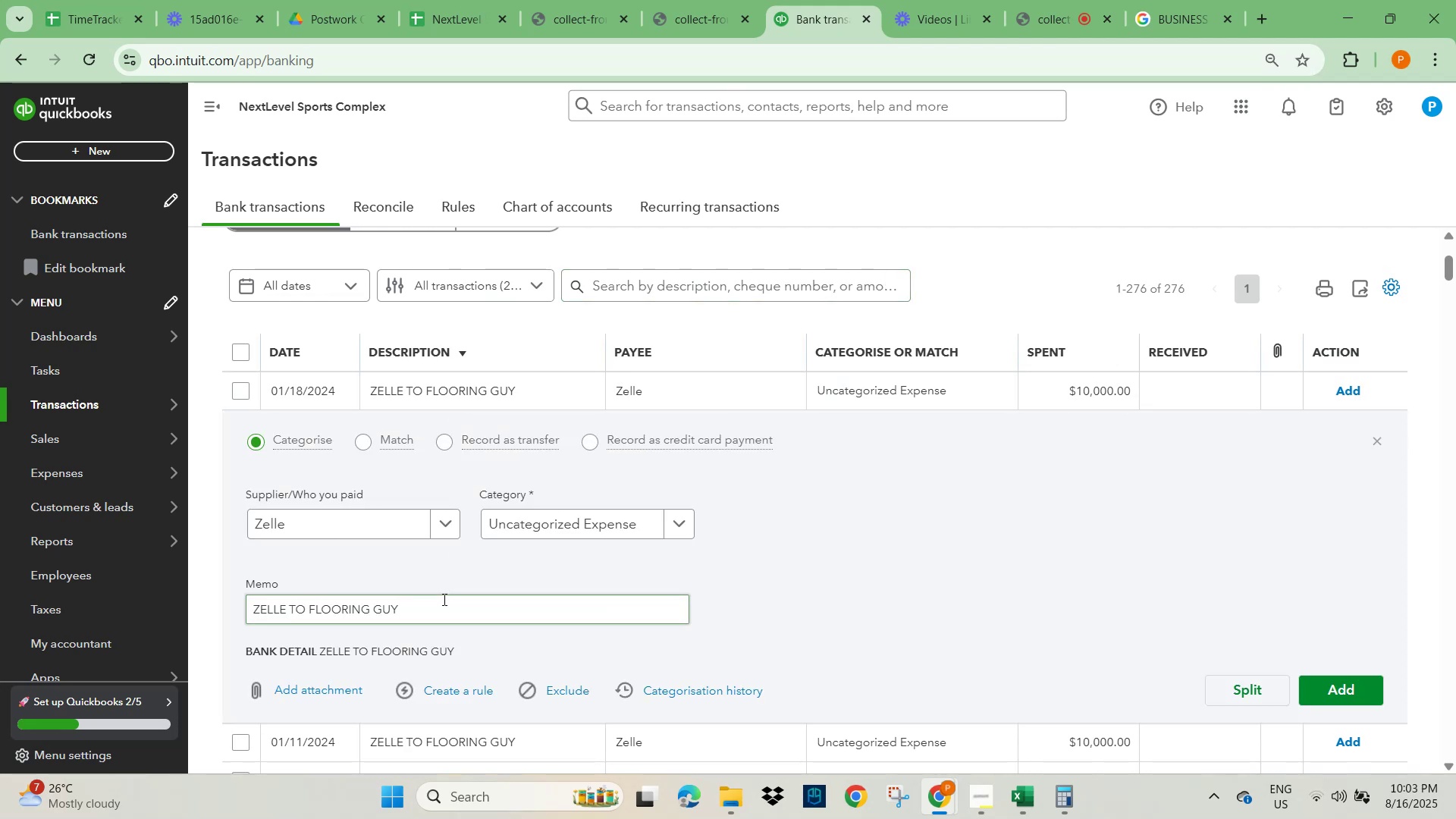 
left_click_drag(start_coordinate=[422, 605], to_coordinate=[312, 604])
 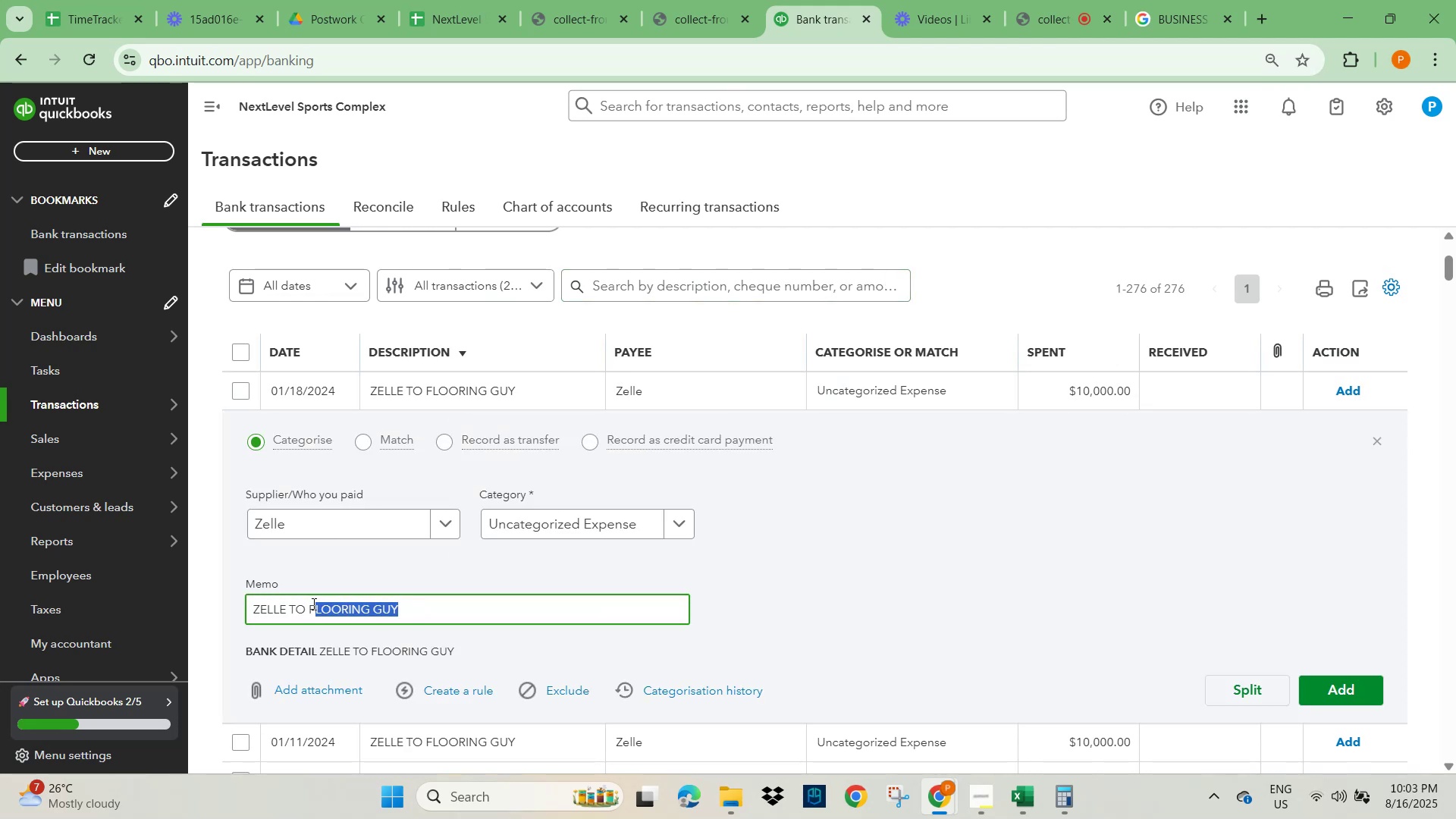 
left_click([312, 604])
 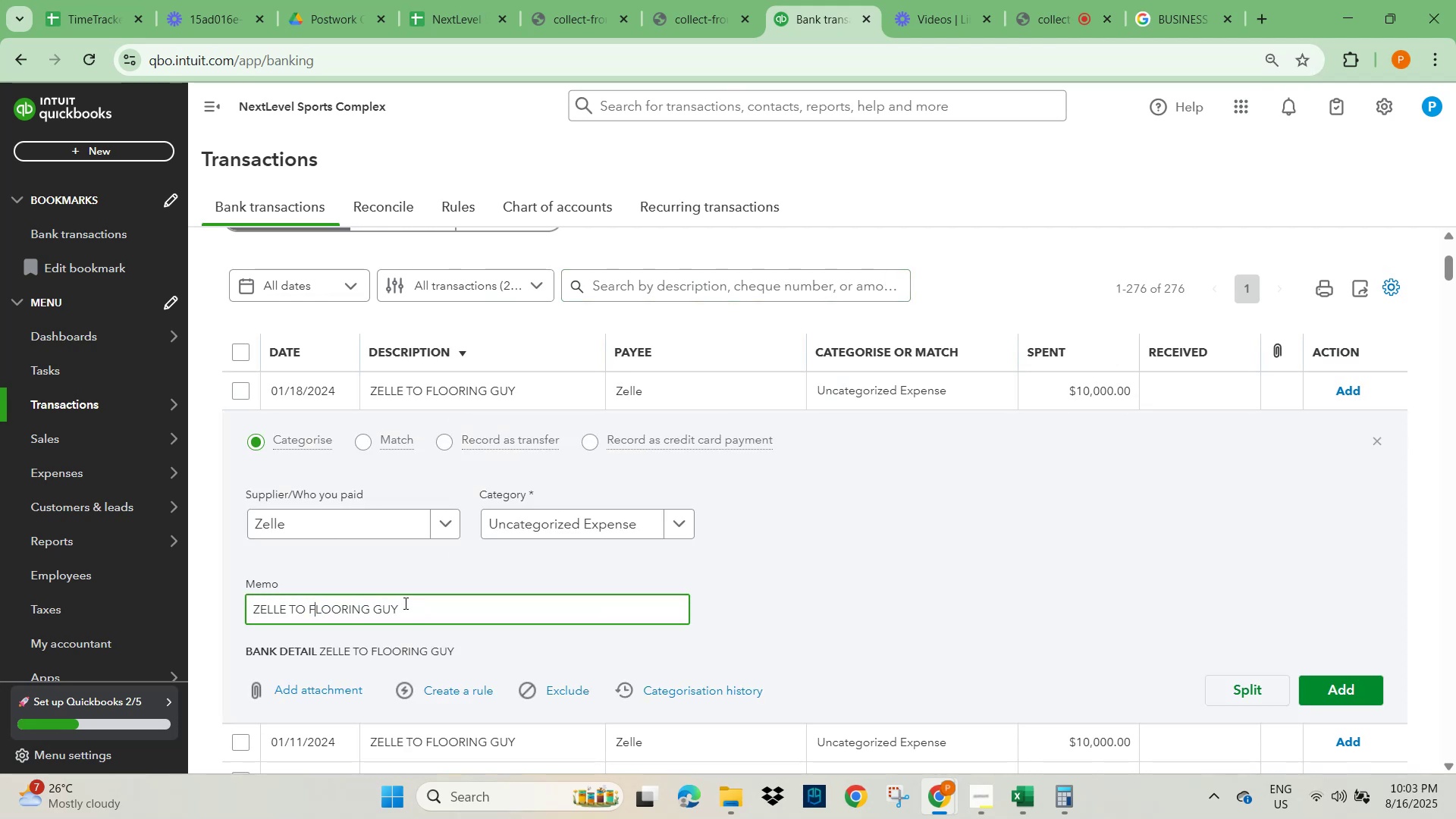 
left_click_drag(start_coordinate=[410, 607], to_coordinate=[306, 606])
 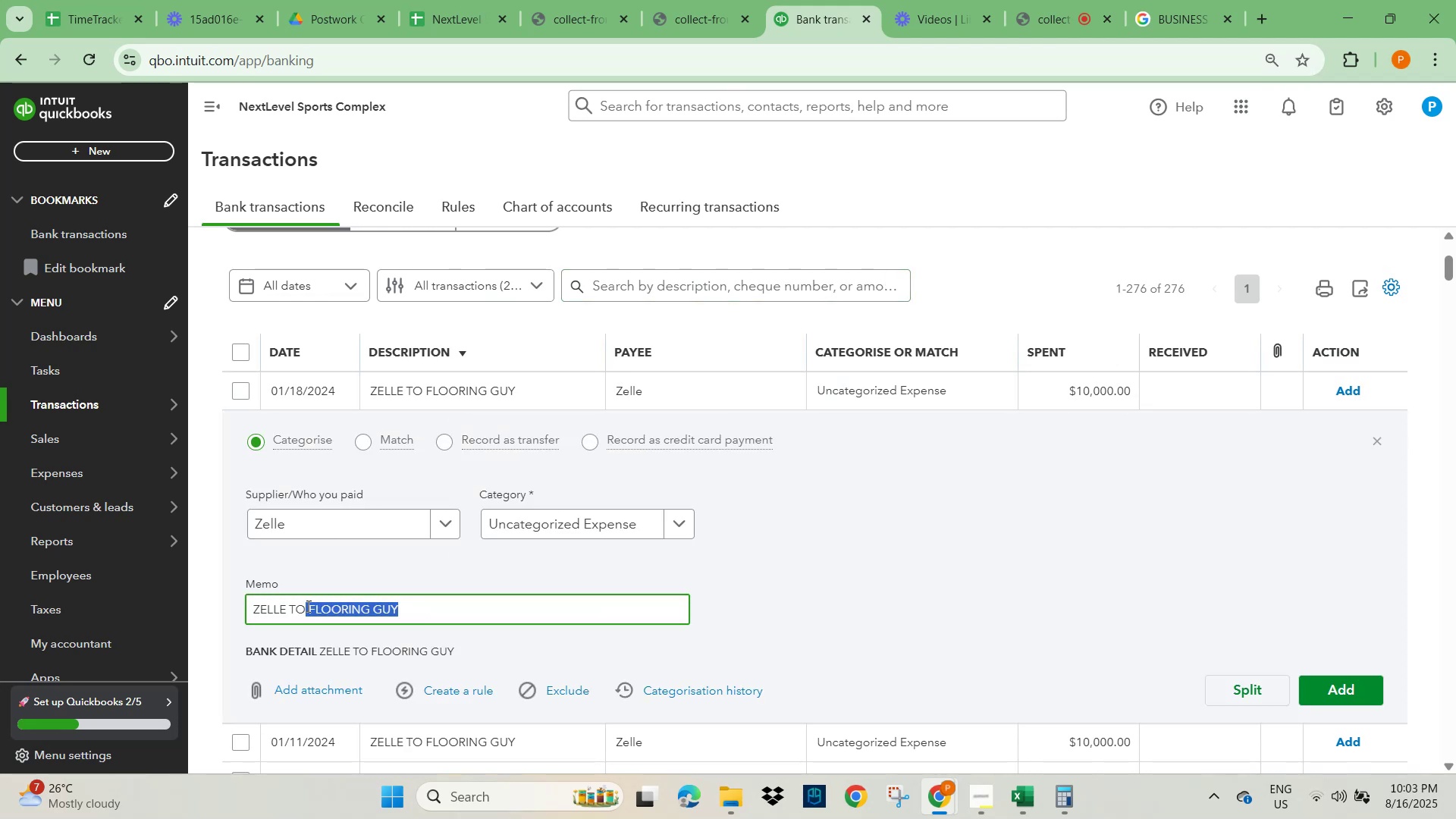 
key(Control+C)
 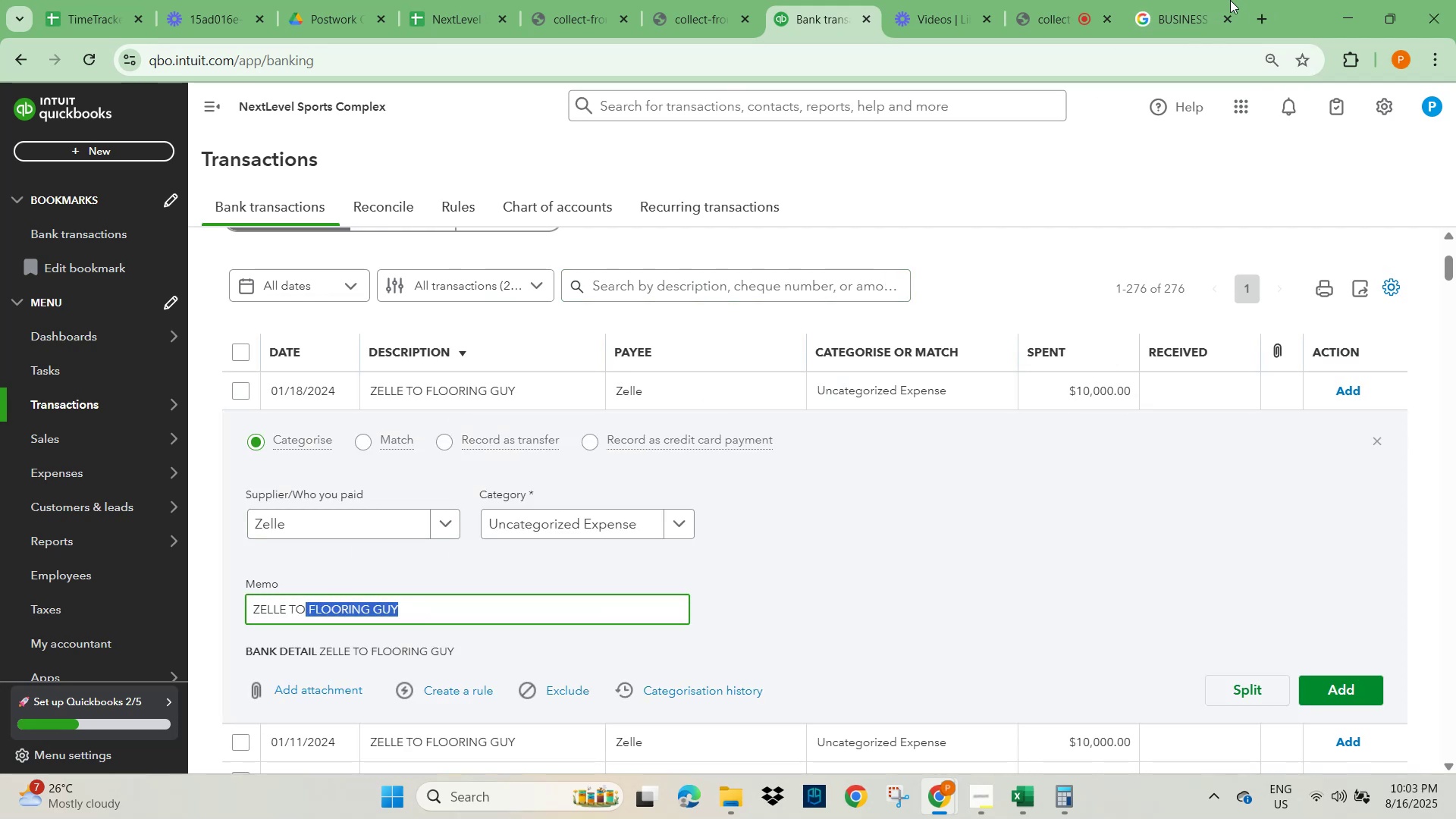 
left_click([1188, 19])
 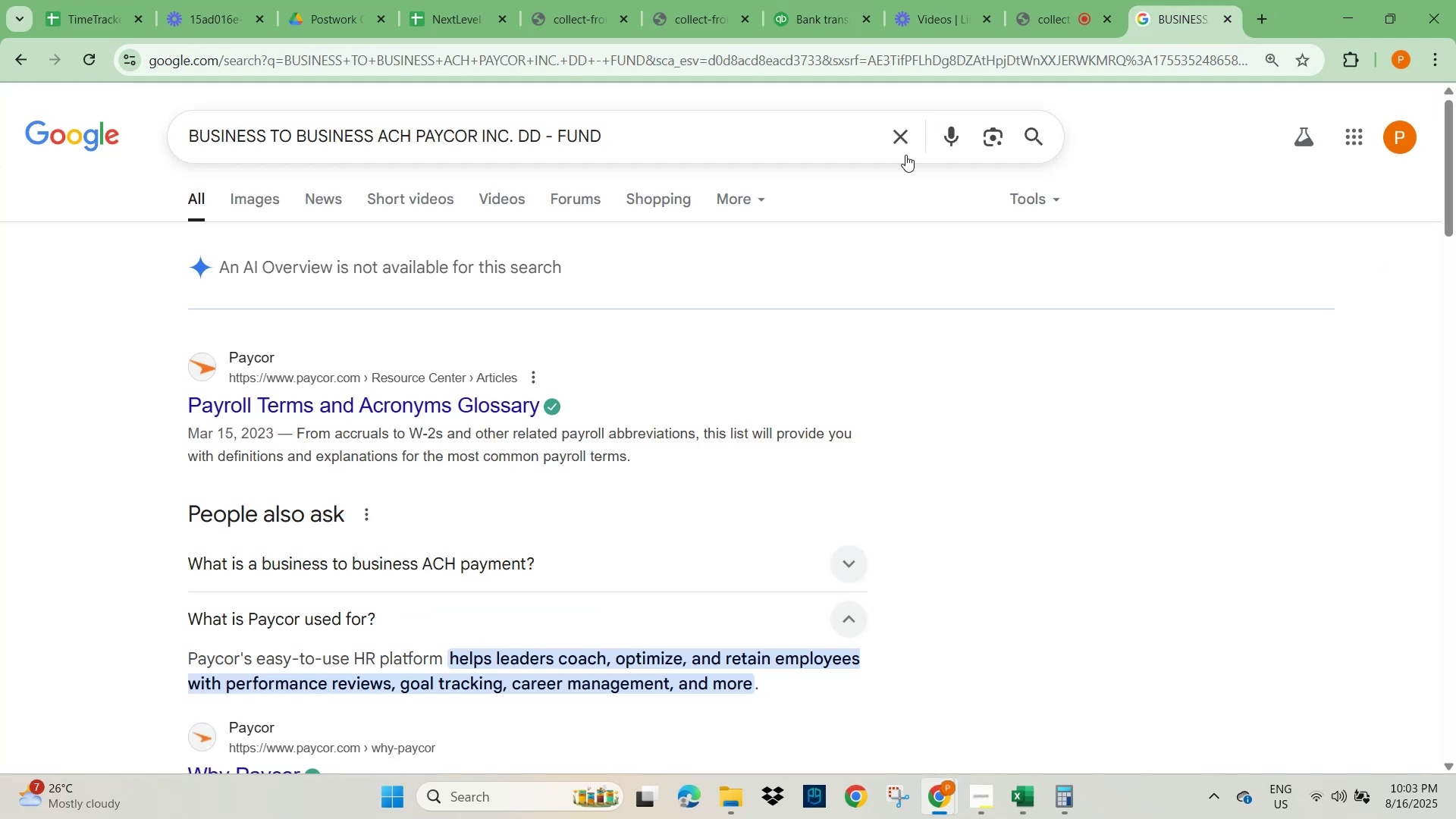 
left_click([897, 133])
 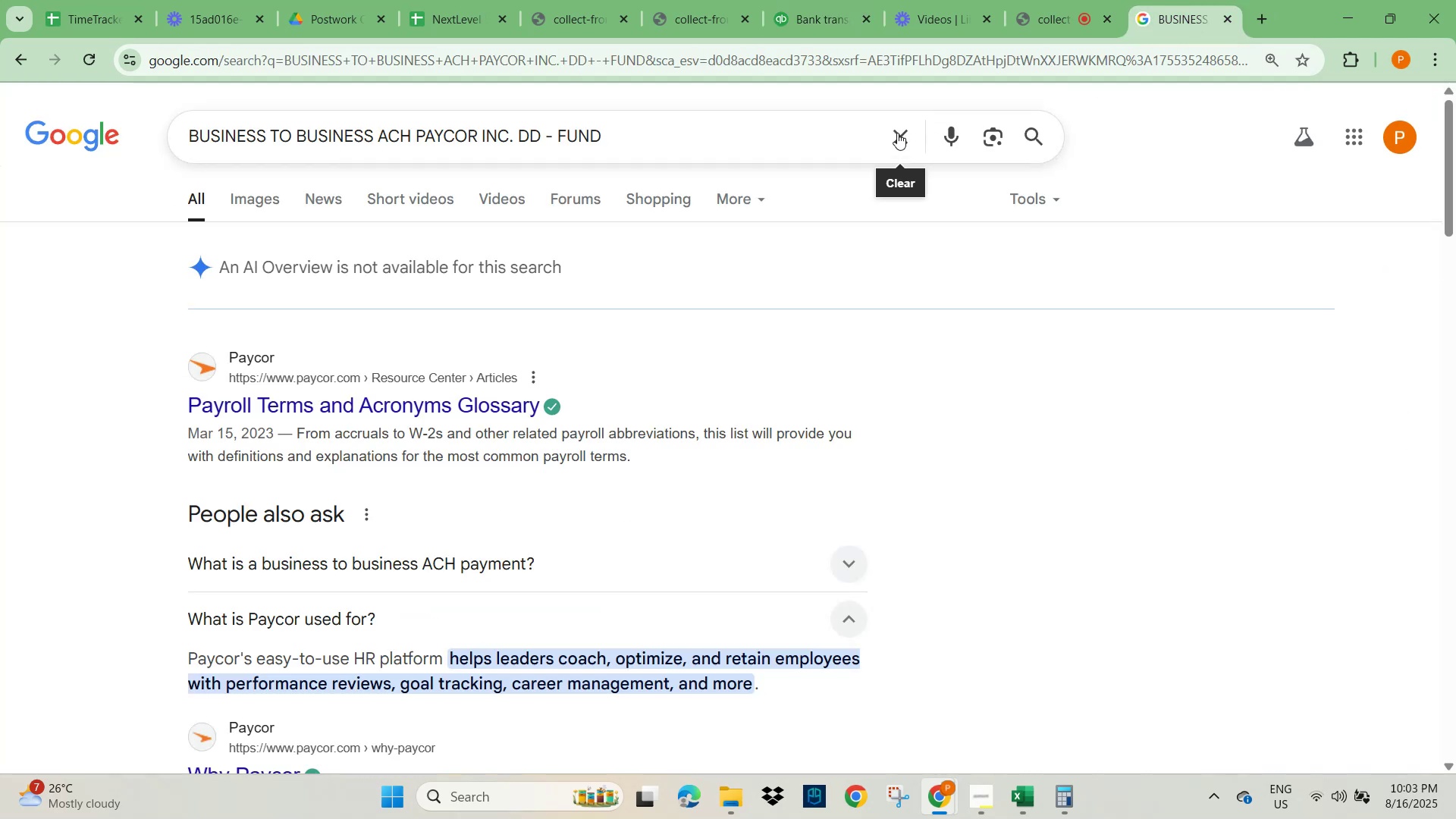 
key(Control+V)
 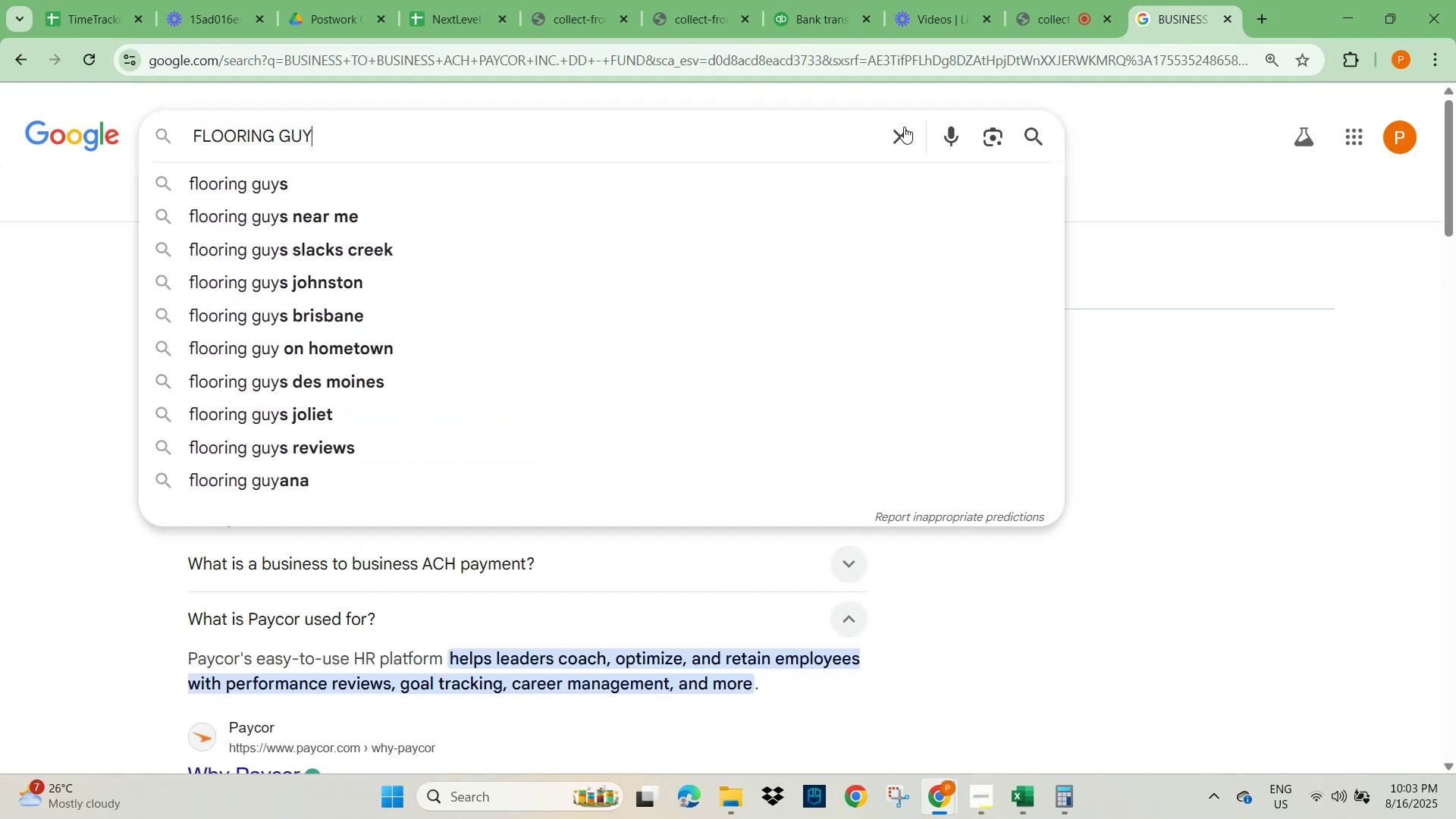 
key(NumpadEnter)
 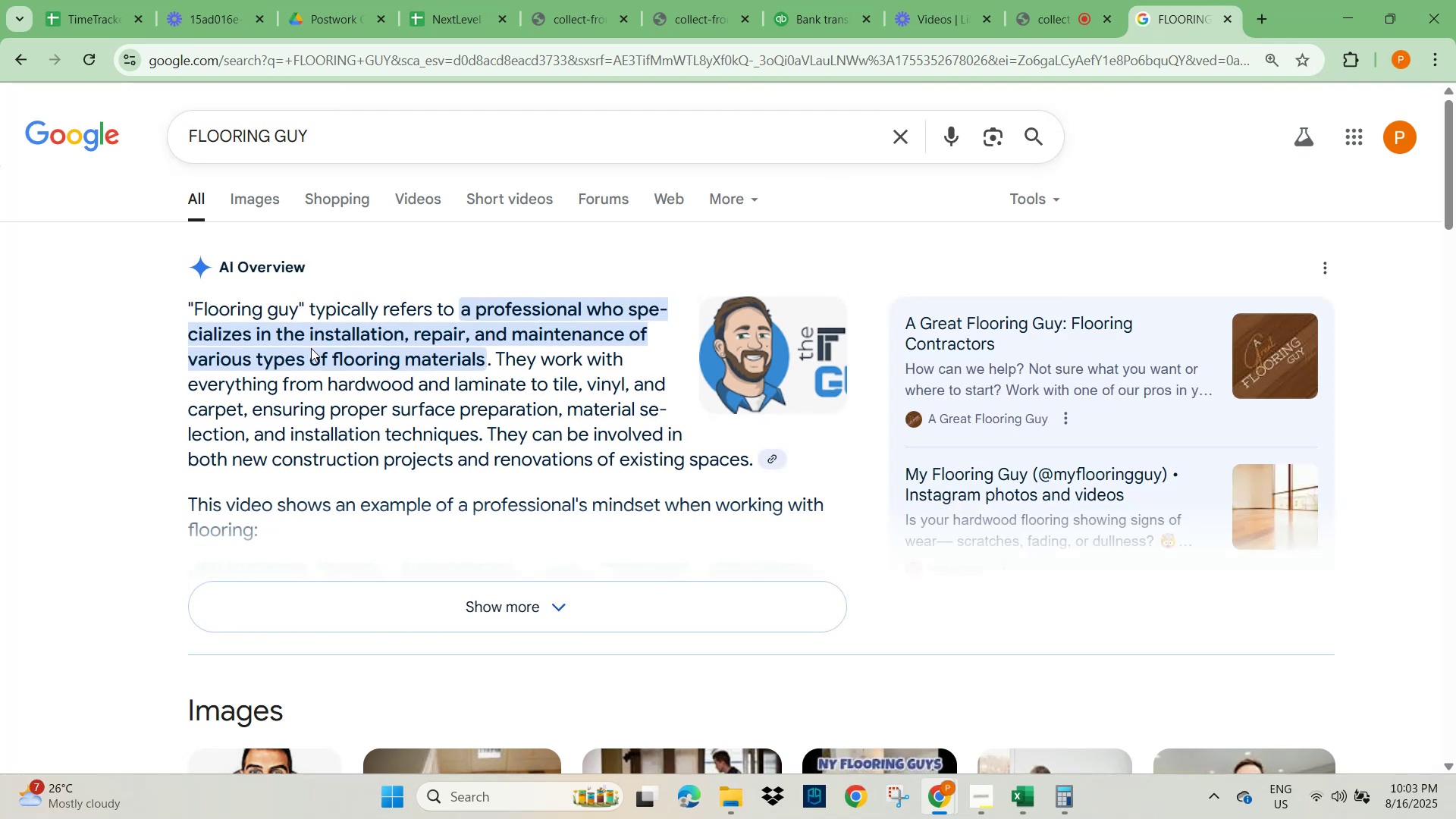 
wait(6.59)
 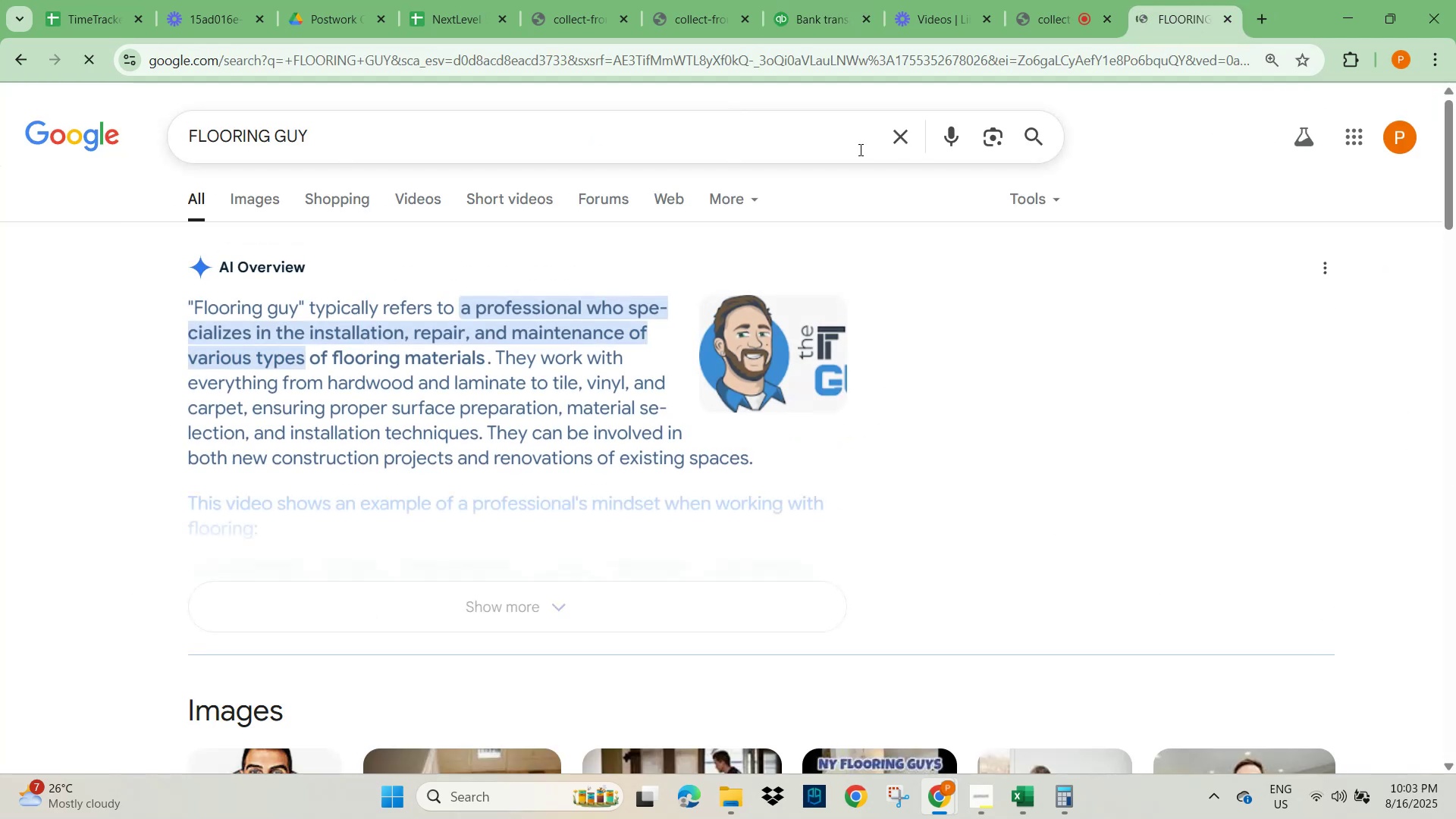 
left_click([815, 23])
 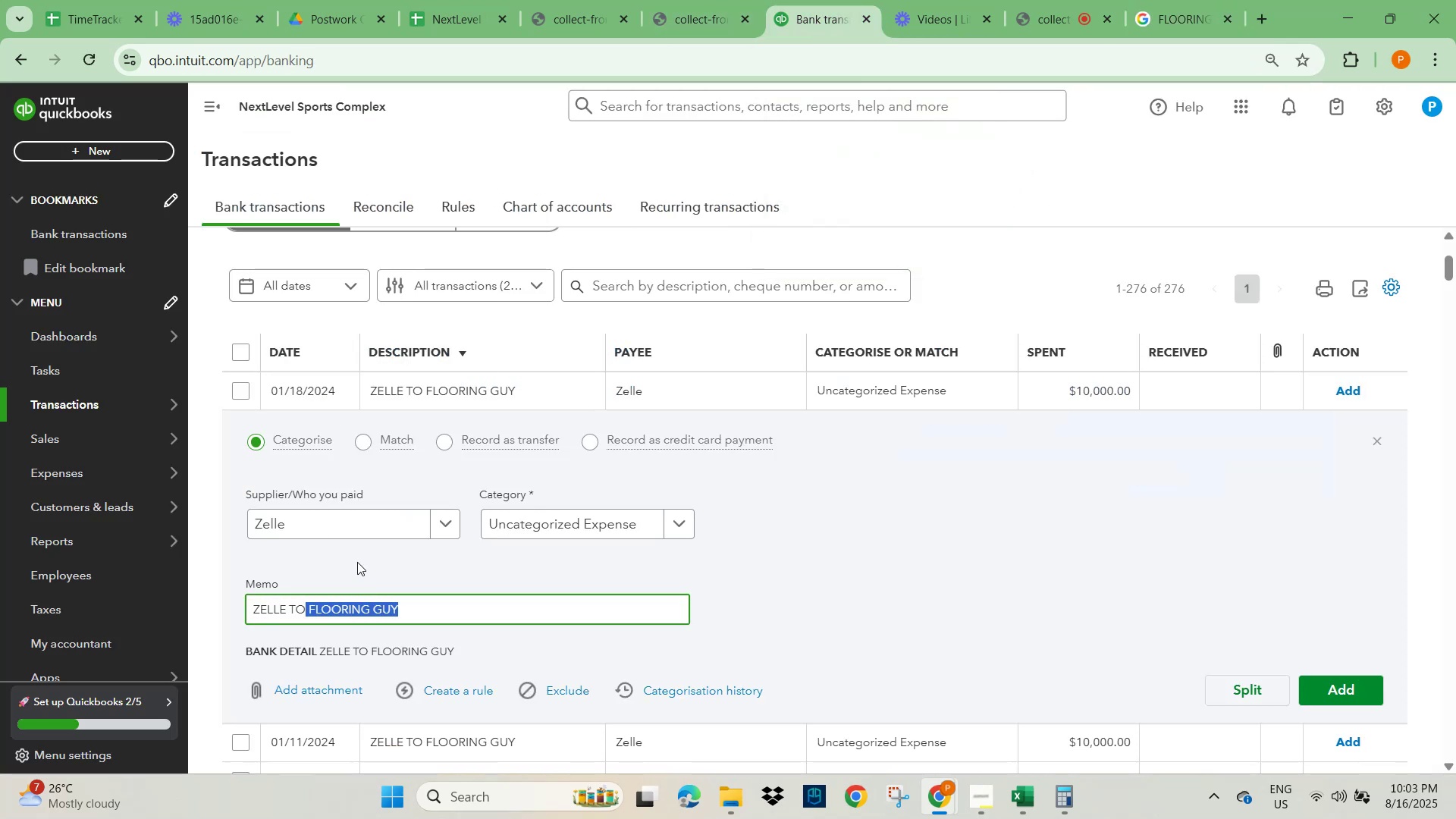 
left_click([341, 525])
 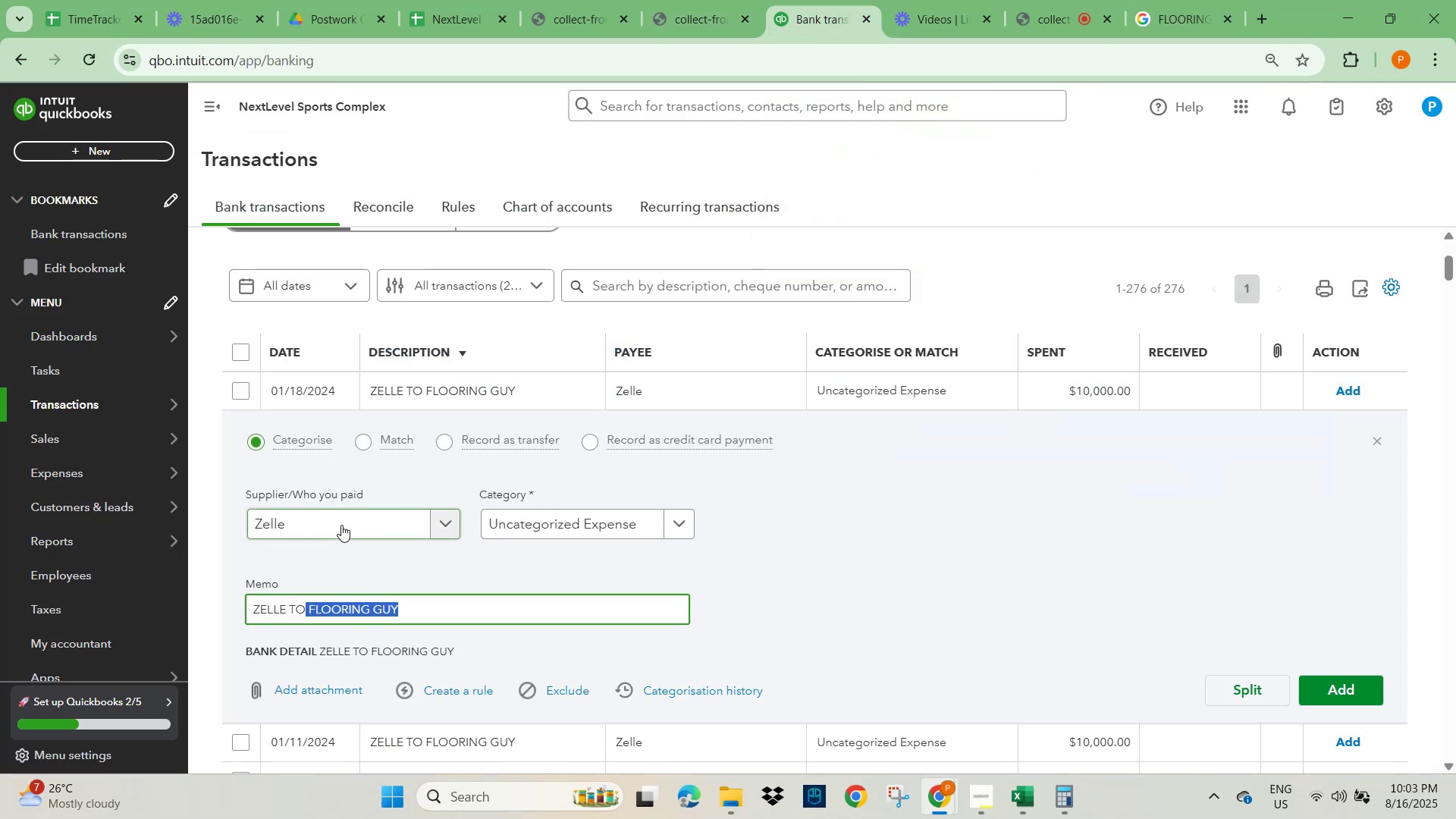 
key(Control+V)
 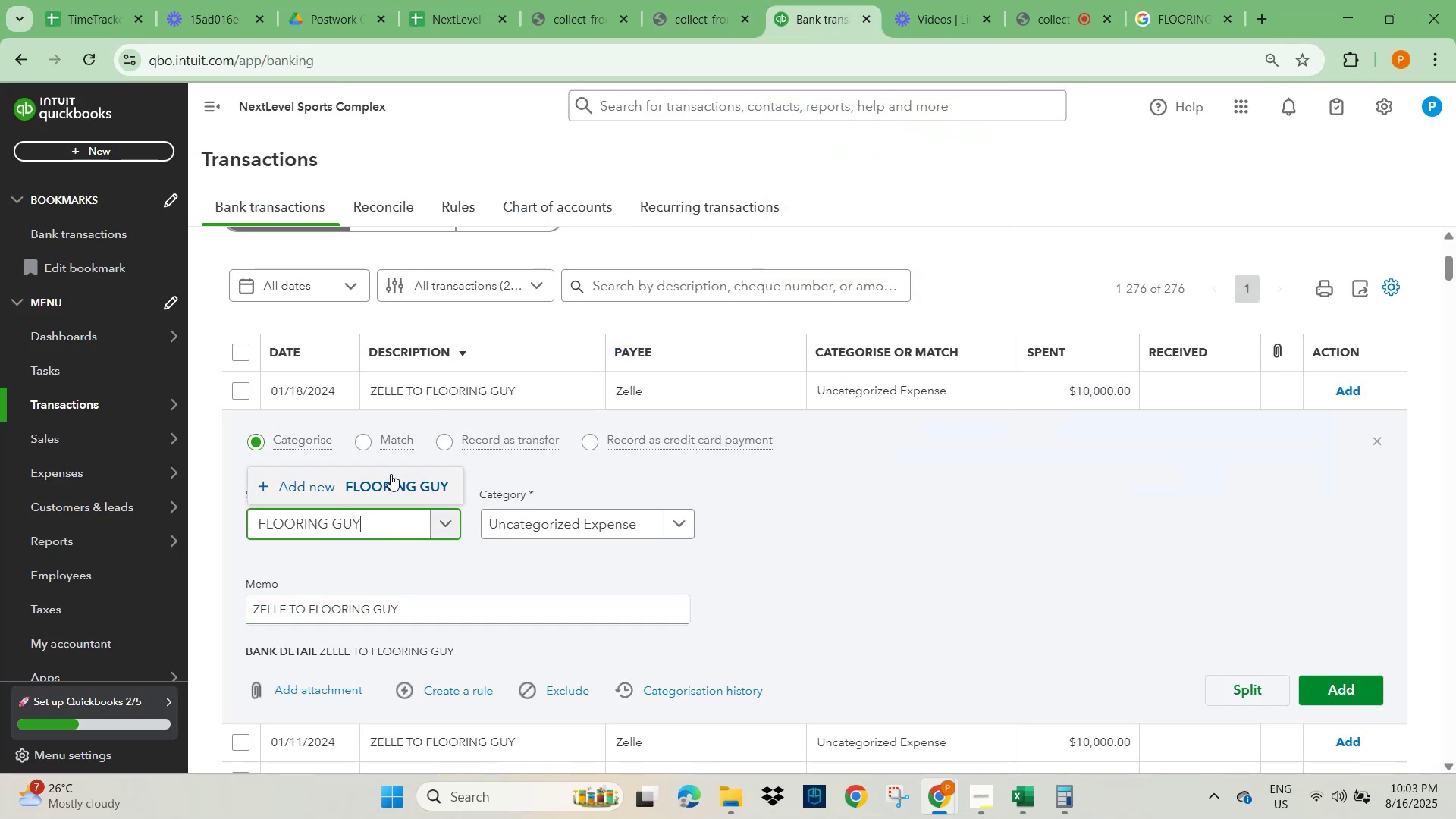 
left_click([383, 482])
 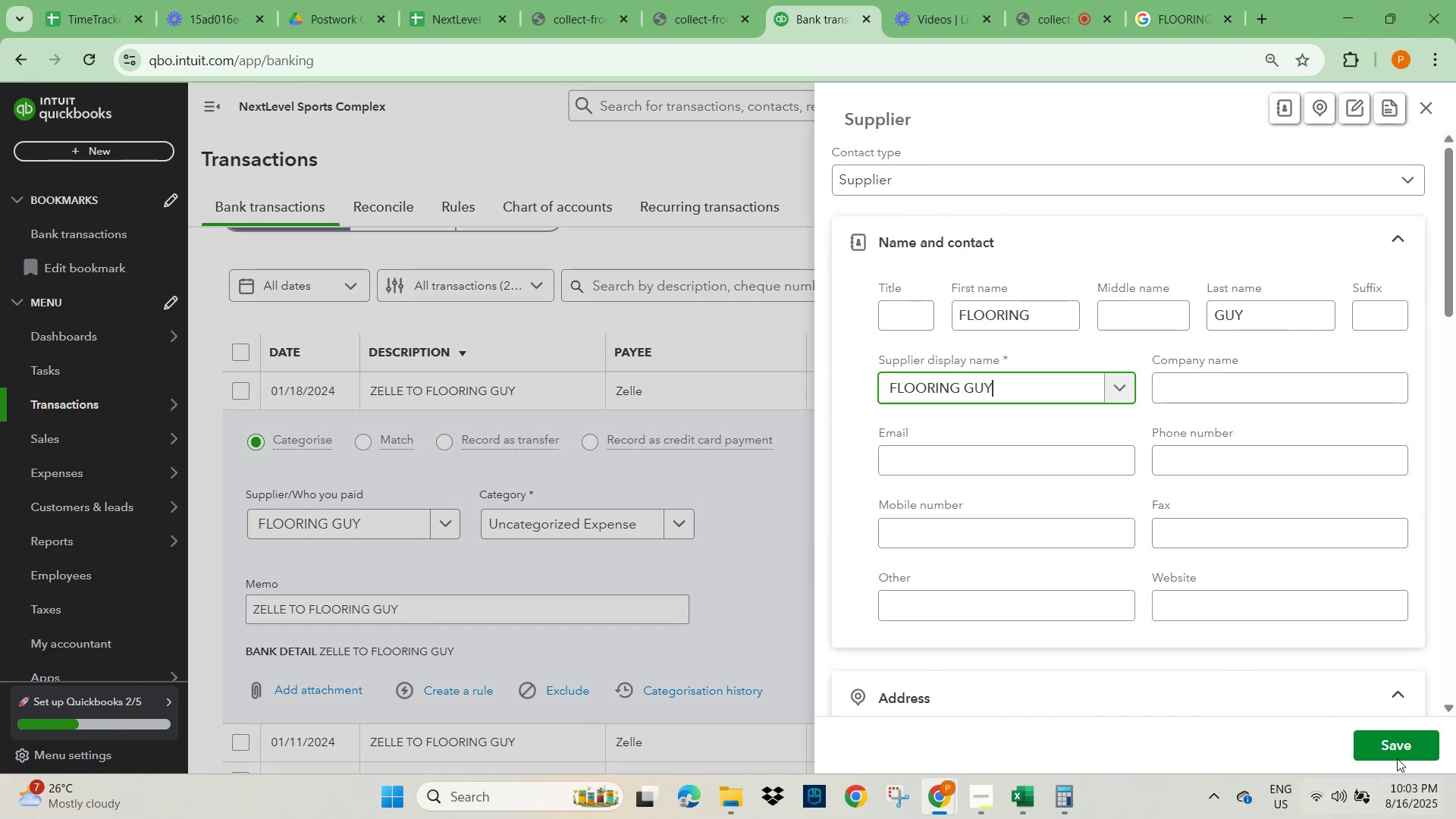 
left_click([1401, 739])
 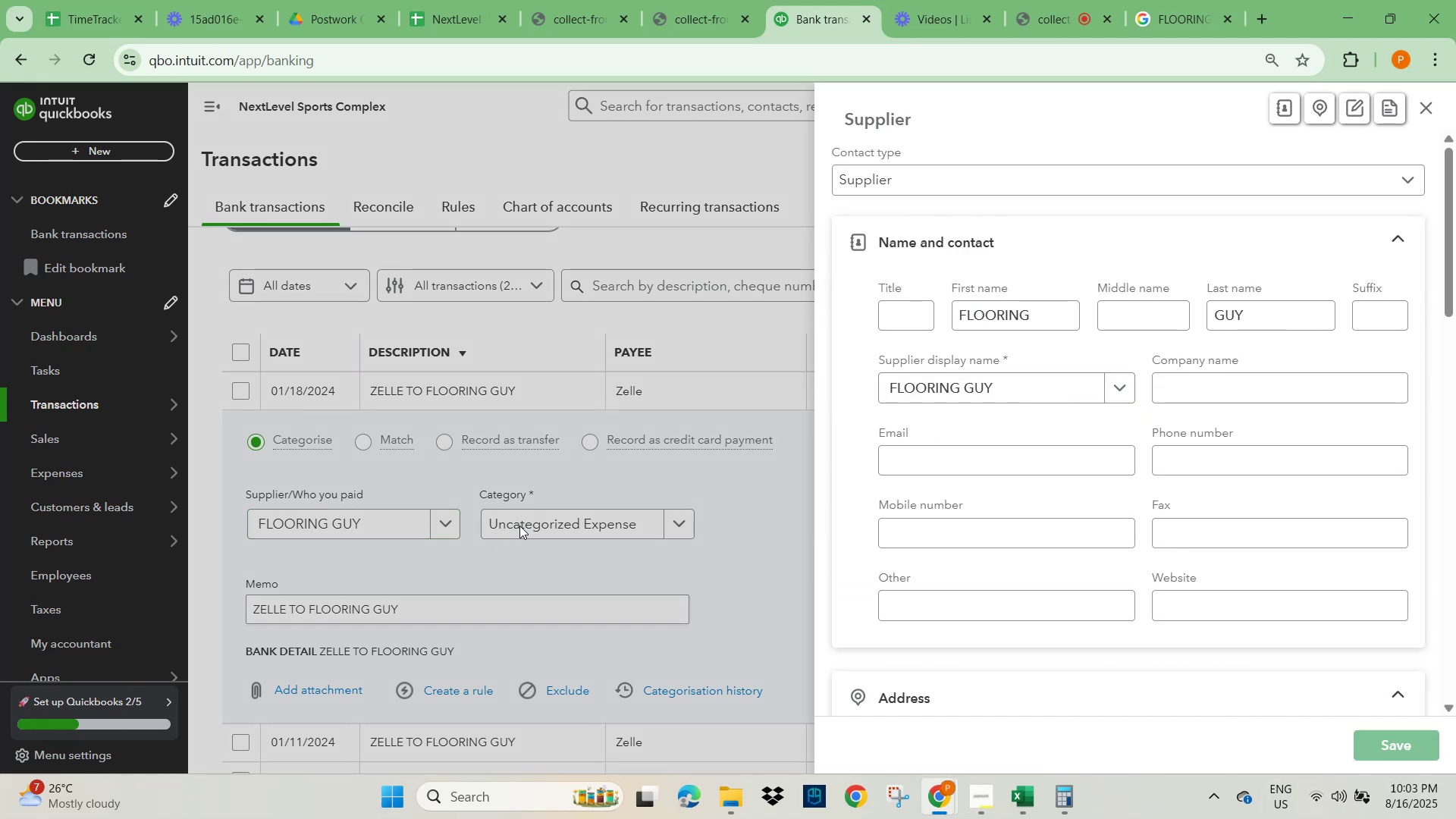 
left_click([519, 526])
 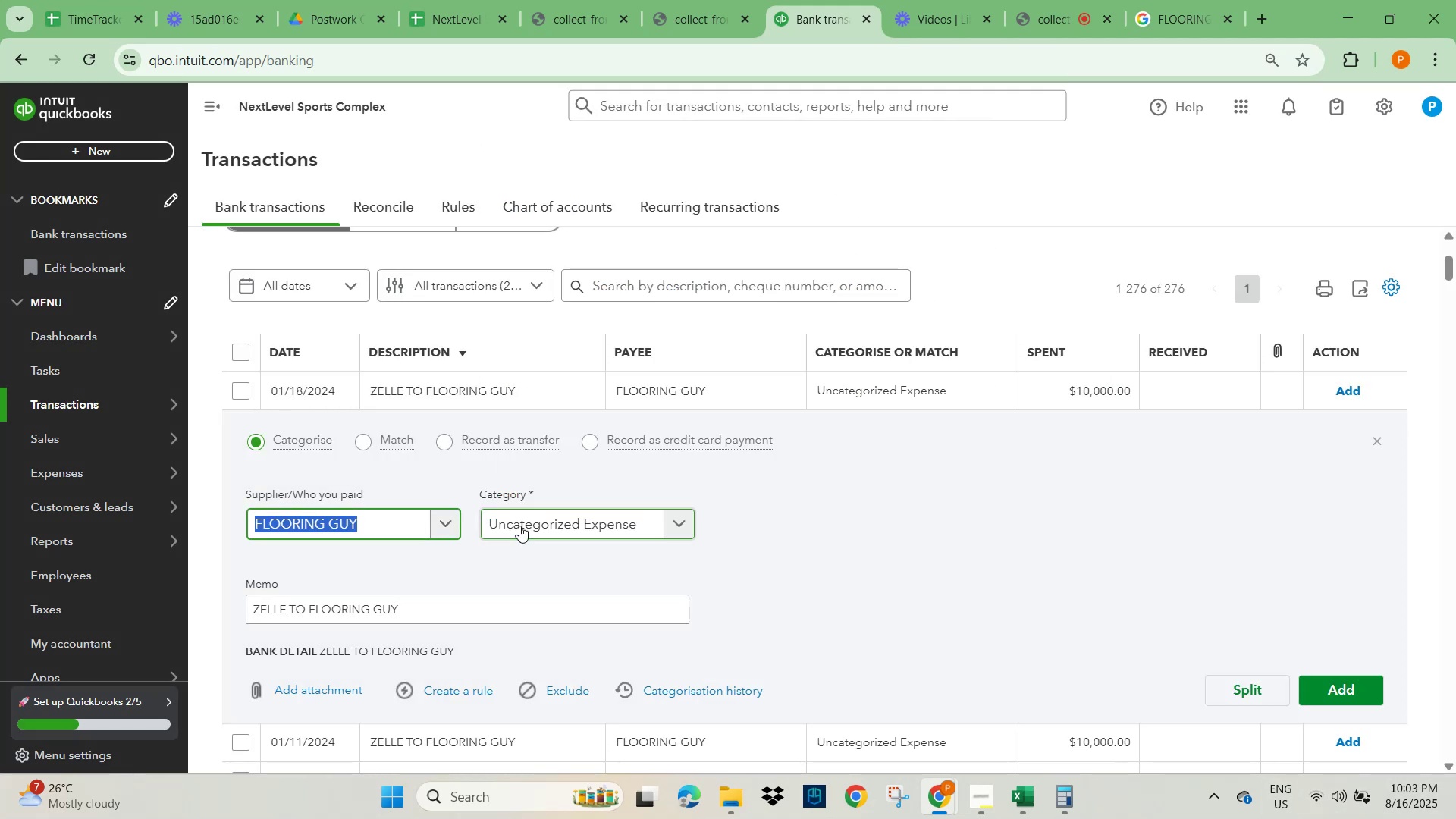 
left_click([519, 526])
 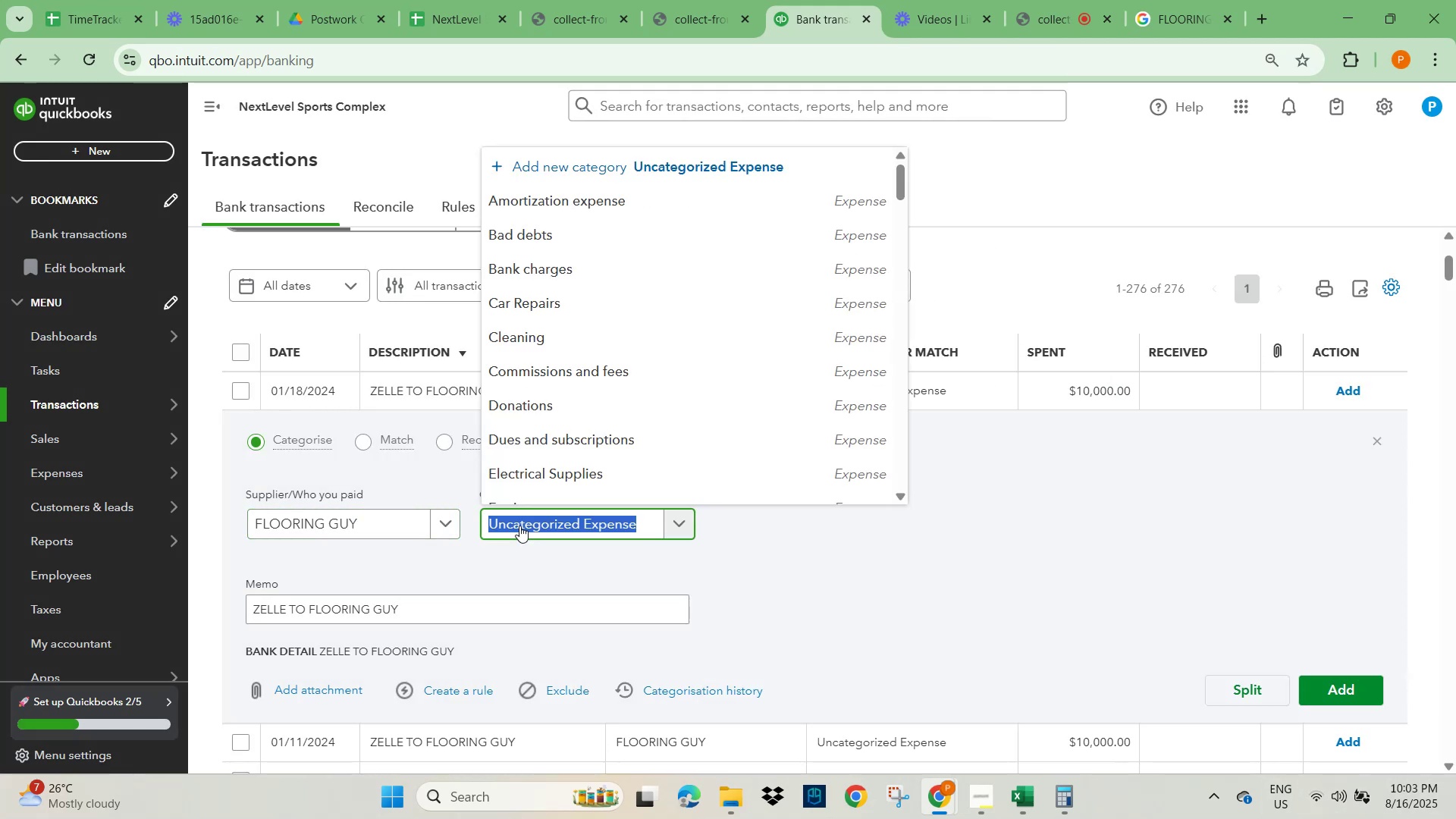 
type(repair)
 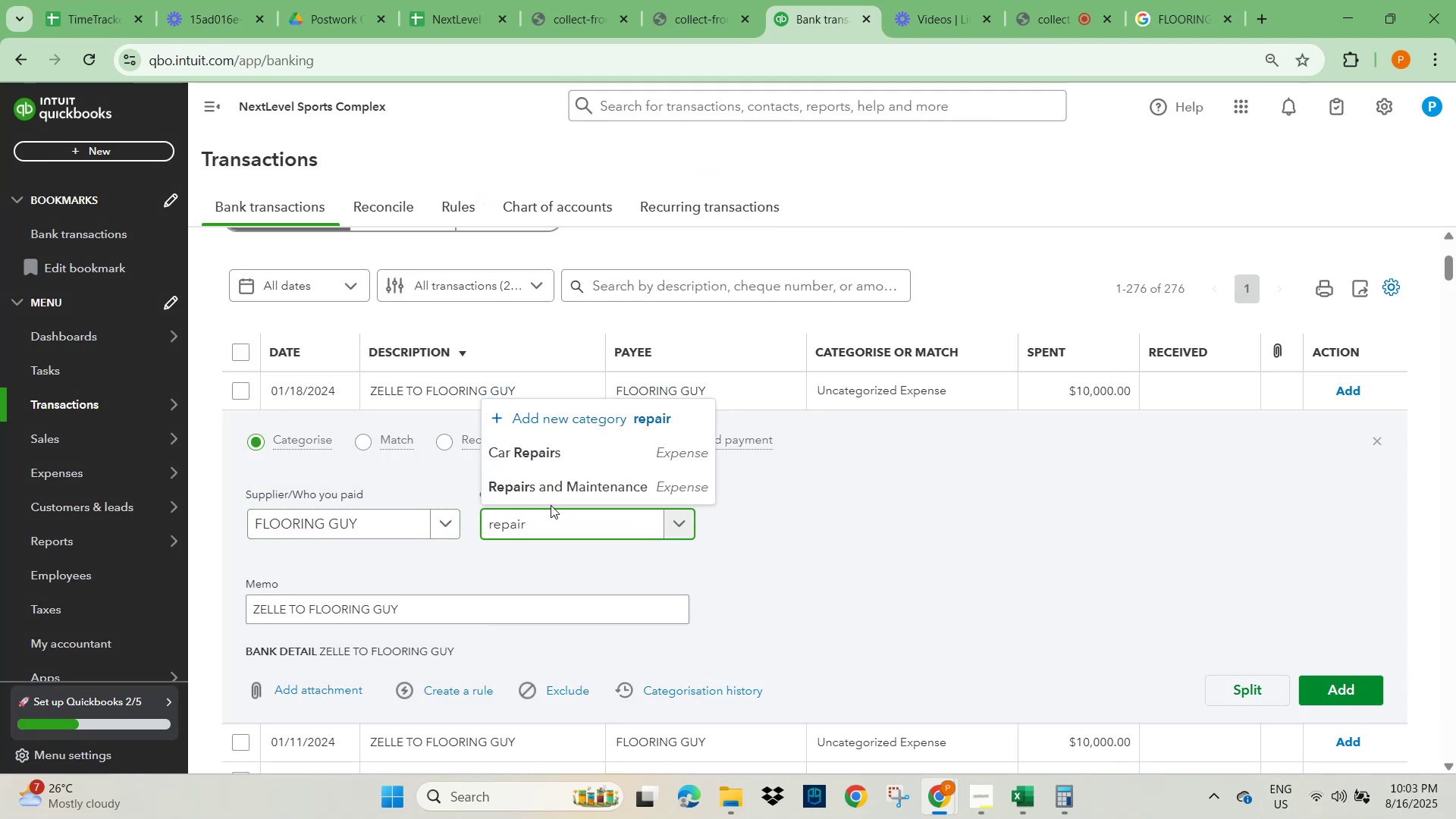 
left_click([564, 494])
 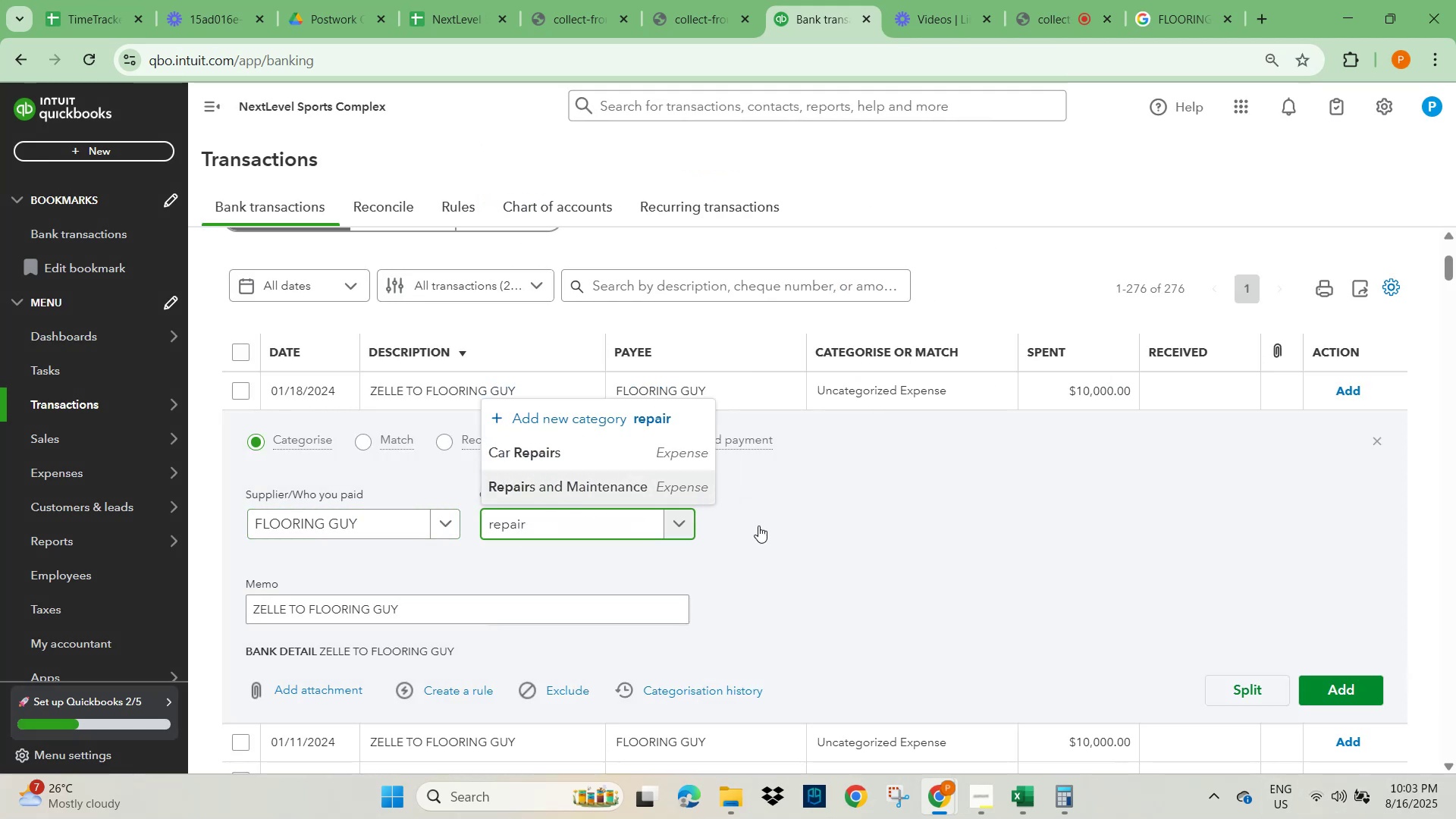 
left_click_drag(start_coordinate=[908, 524], to_coordinate=[912, 524])
 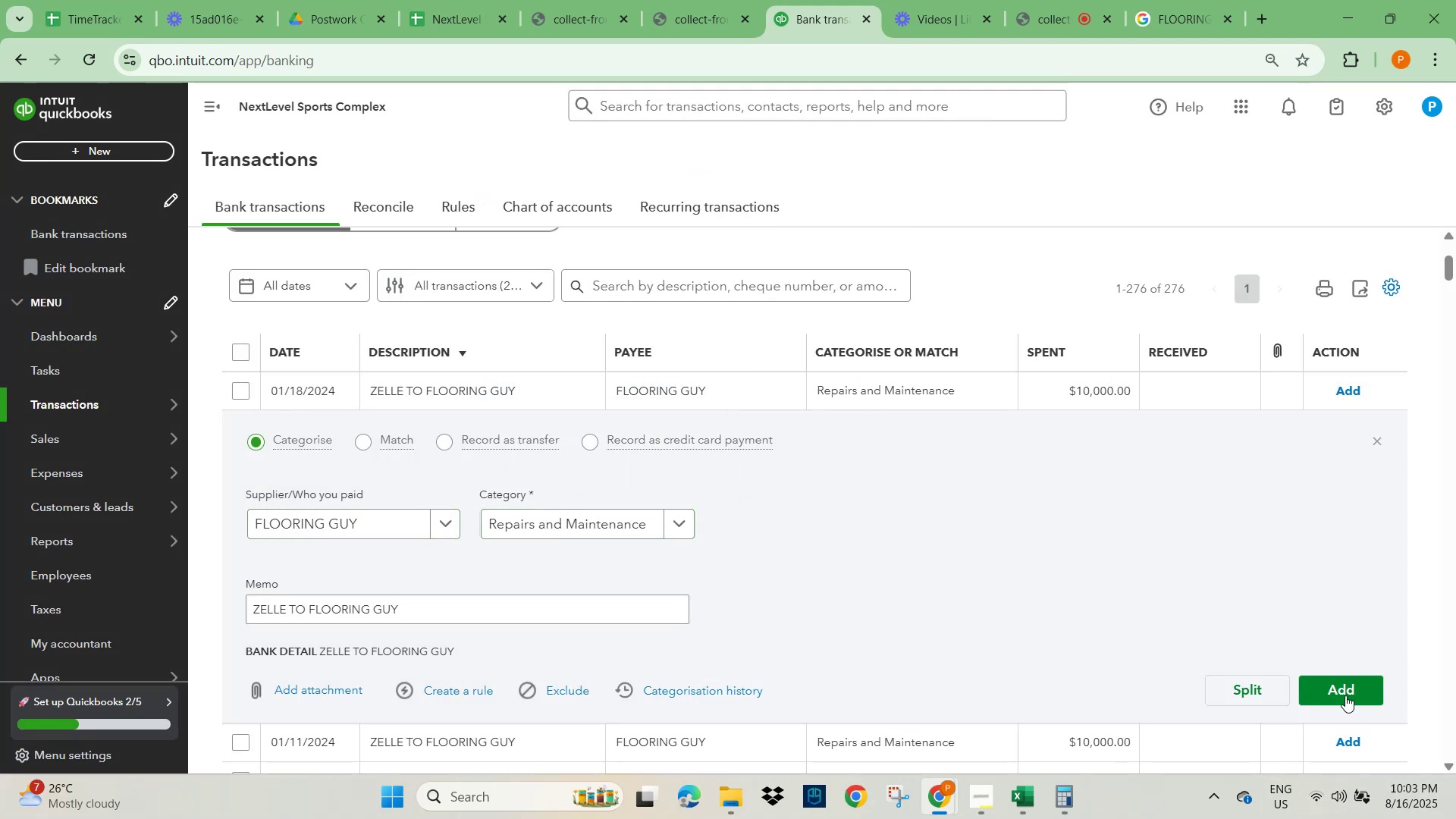 
left_click([1349, 702])
 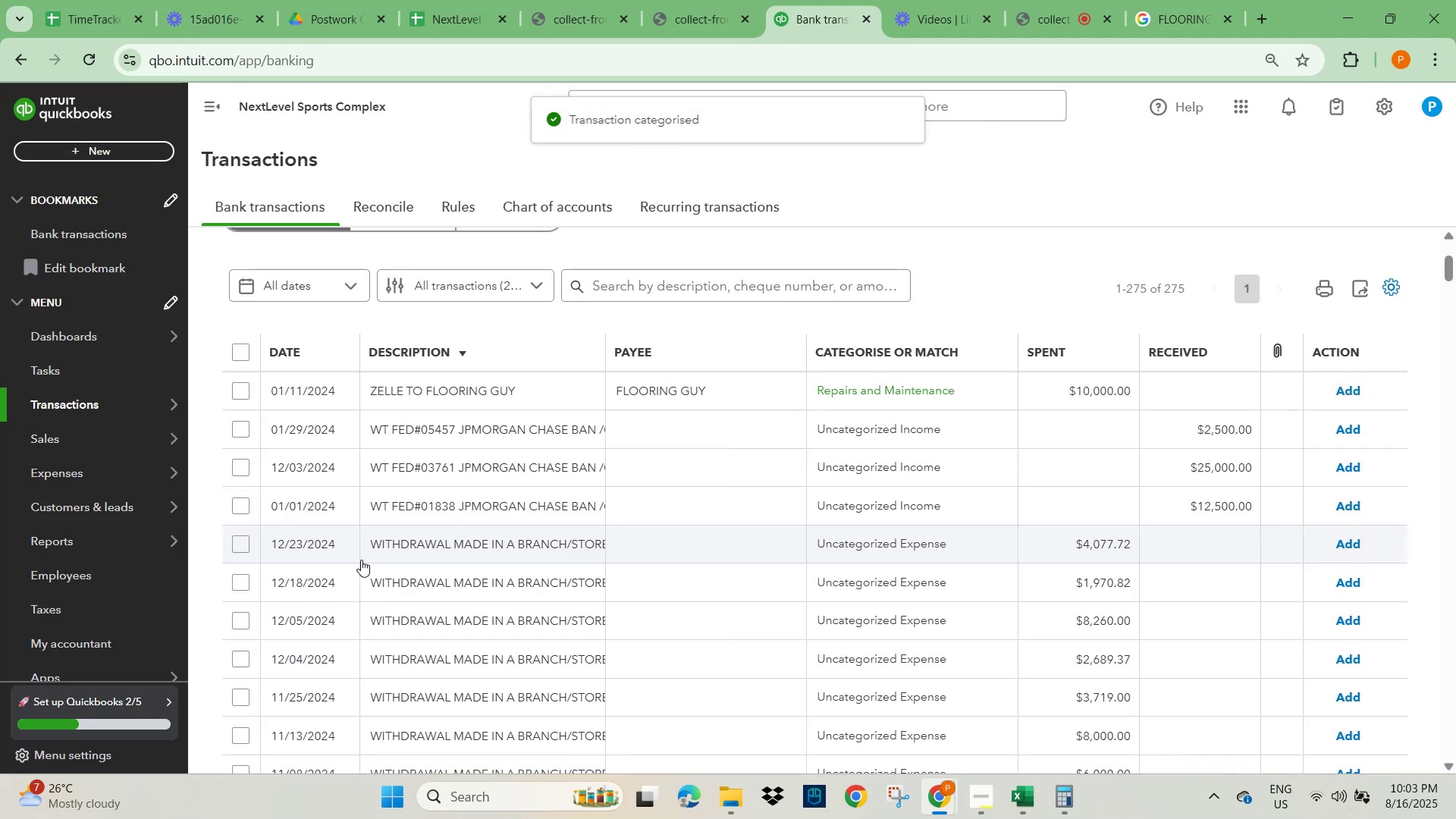 
left_click([444, 383])
 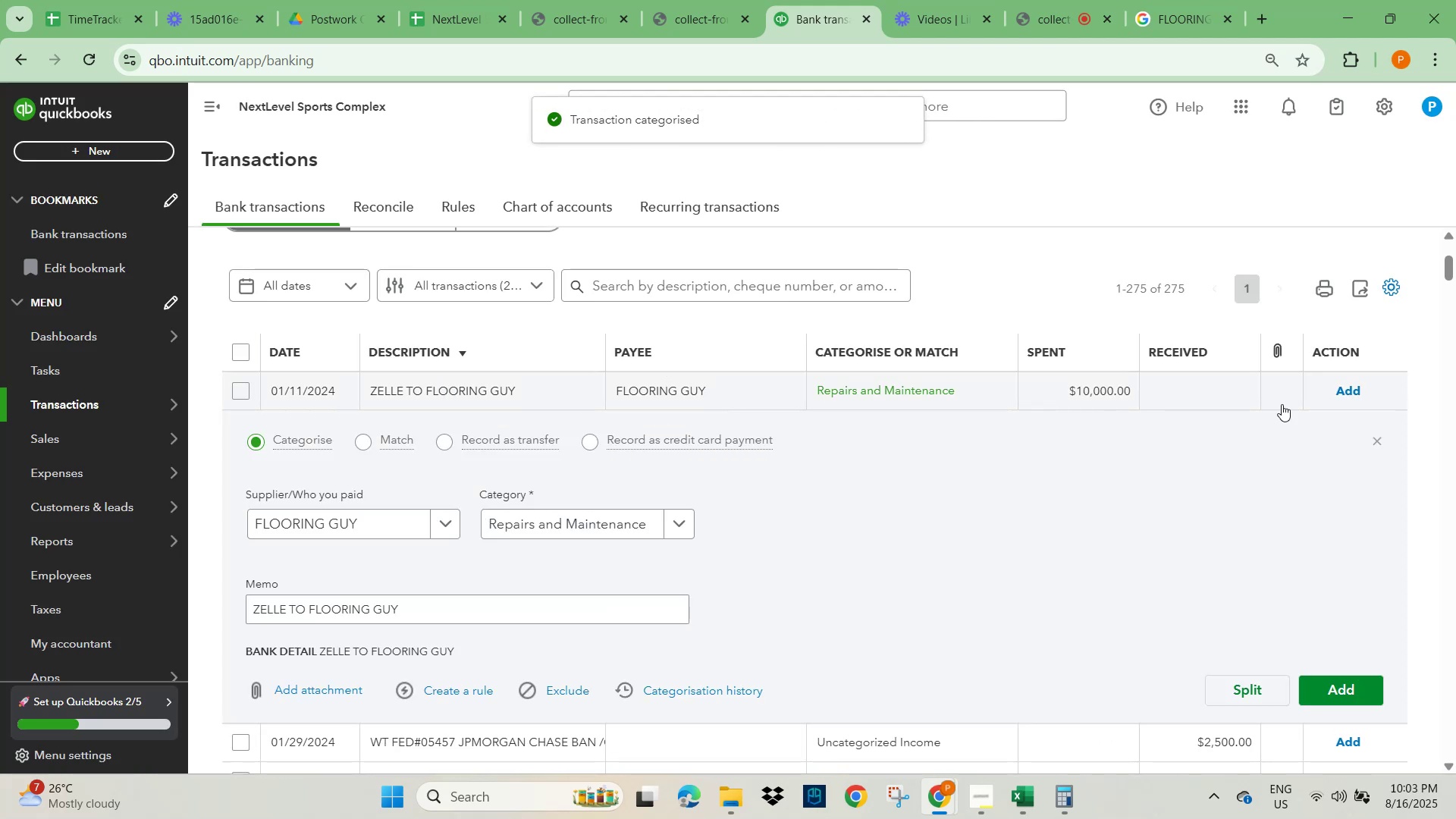 
left_click([1342, 385])
 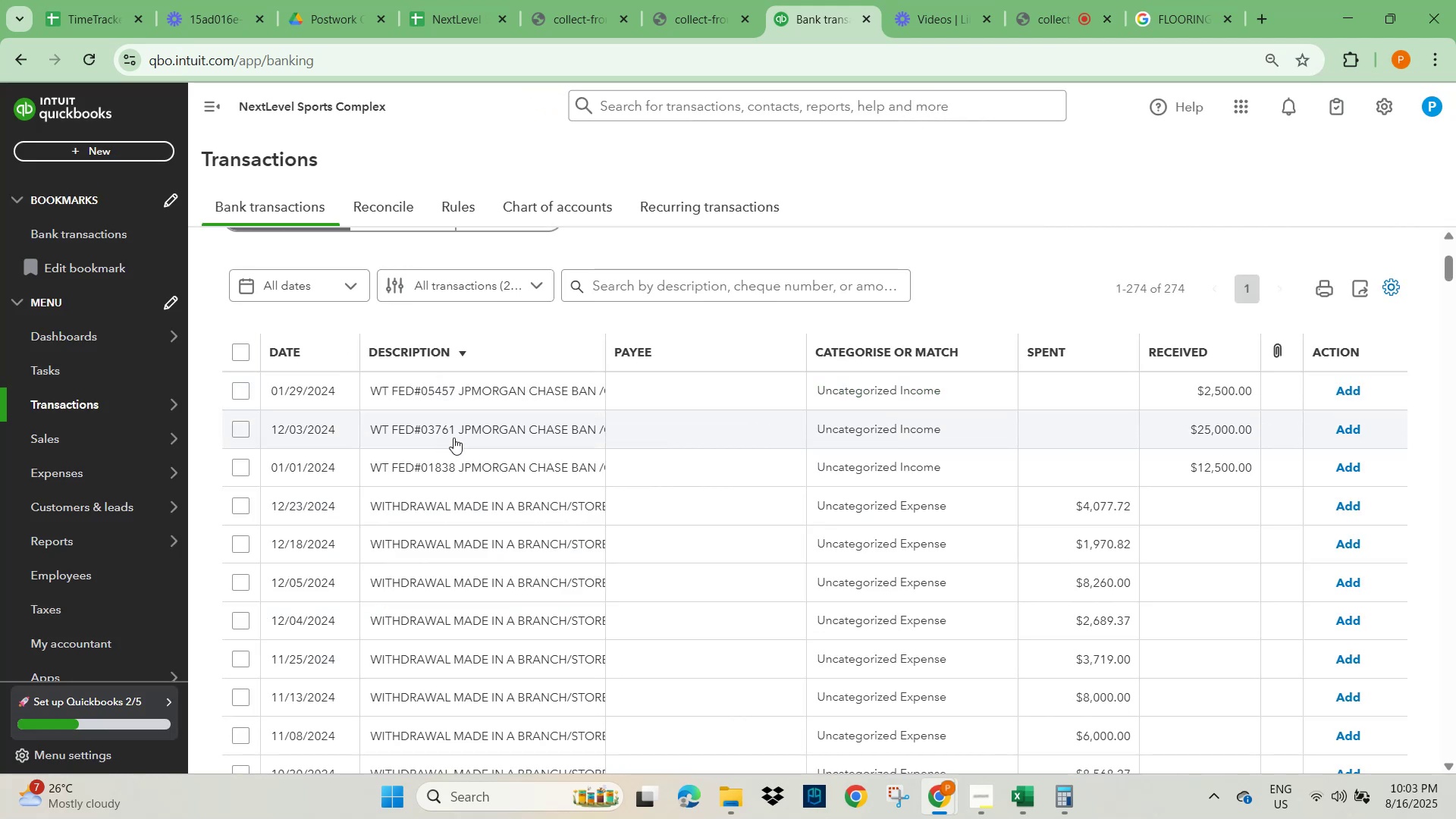 
left_click([494, 391])
 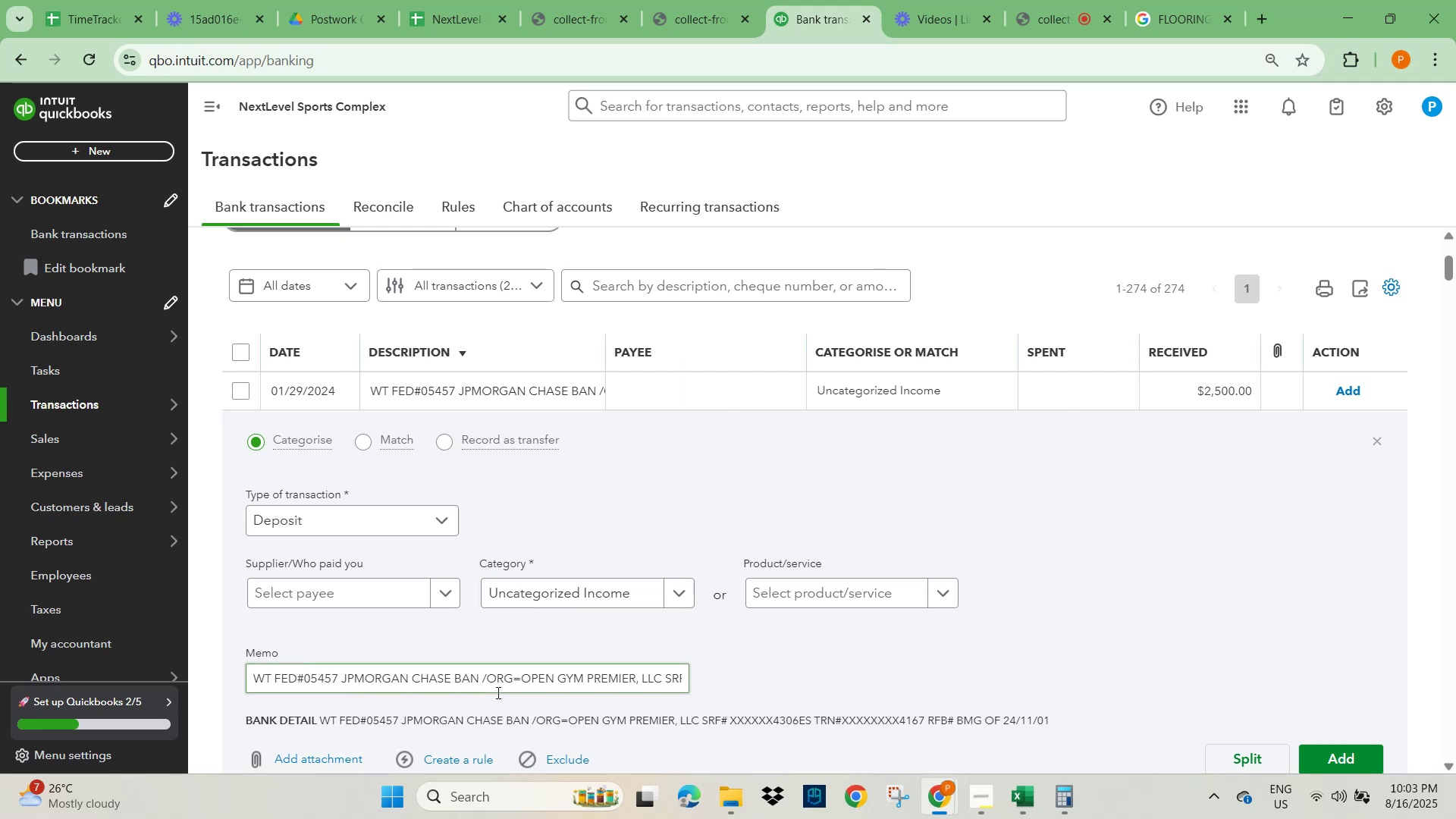 
scroll: coordinate [498, 692], scroll_direction: down, amount: 1.0
 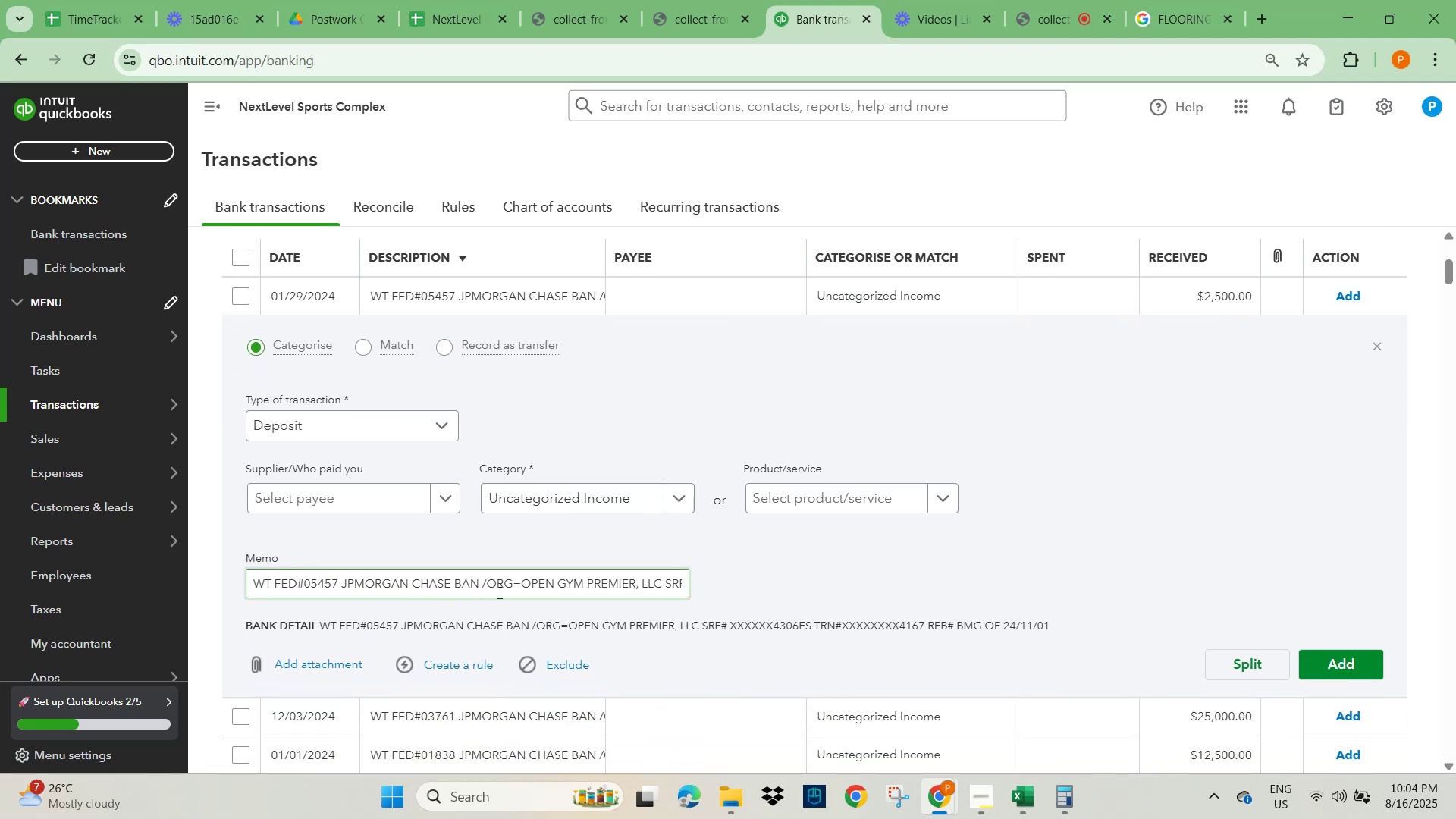 
left_click([564, 586])
 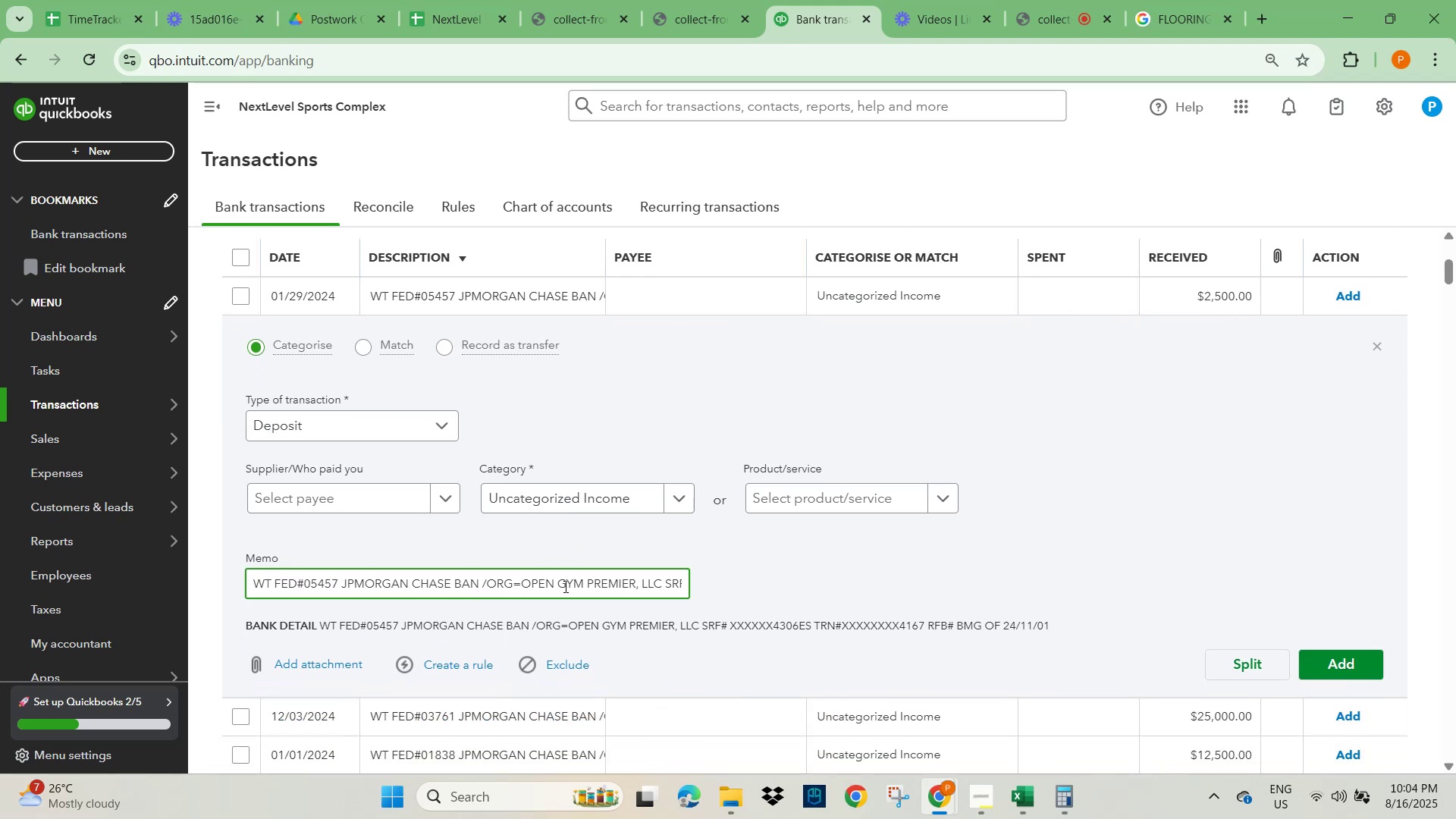 
hold_key(key=ArrowRight, duration=1.52)
 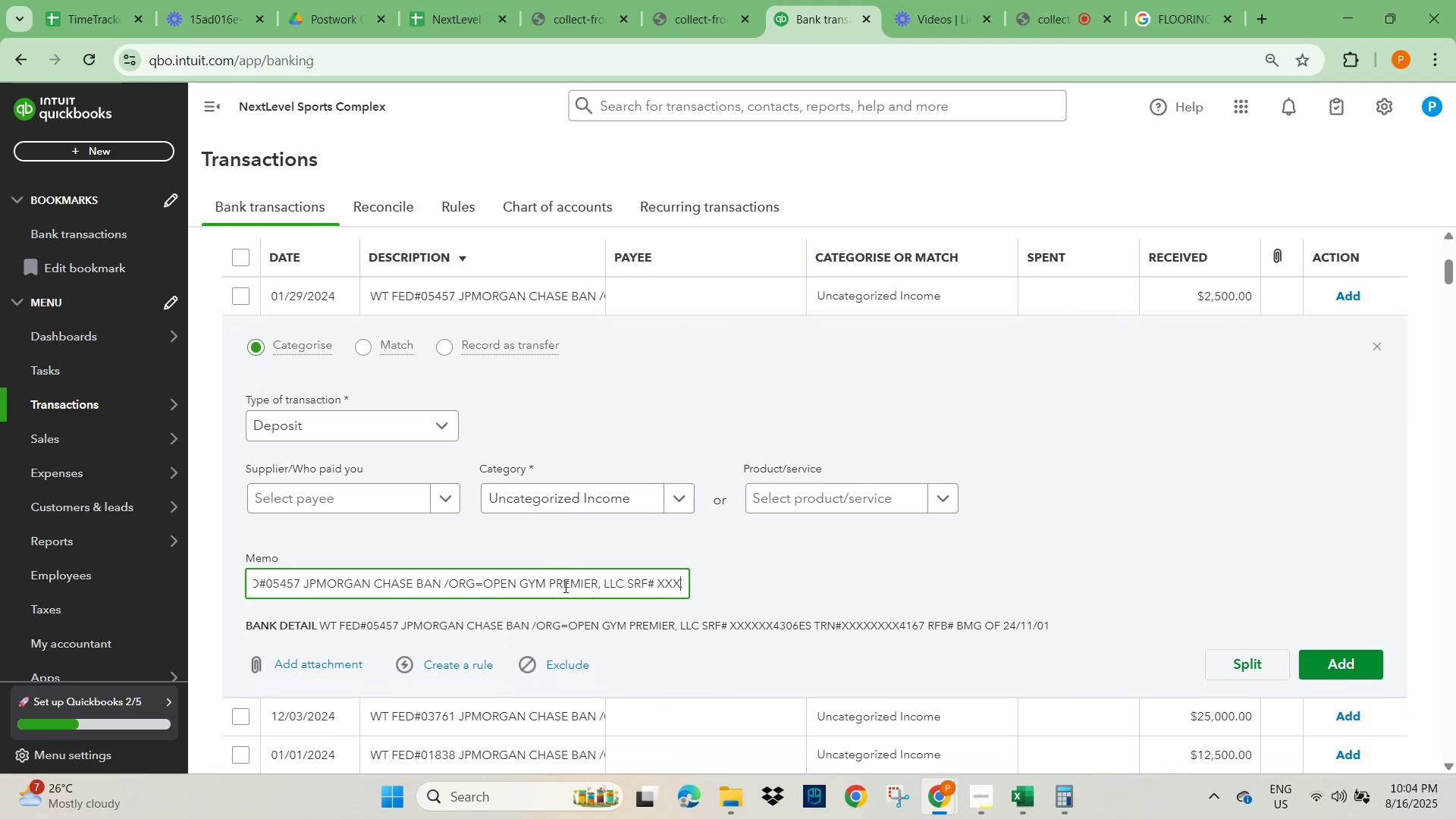 
key(ArrowRight)
 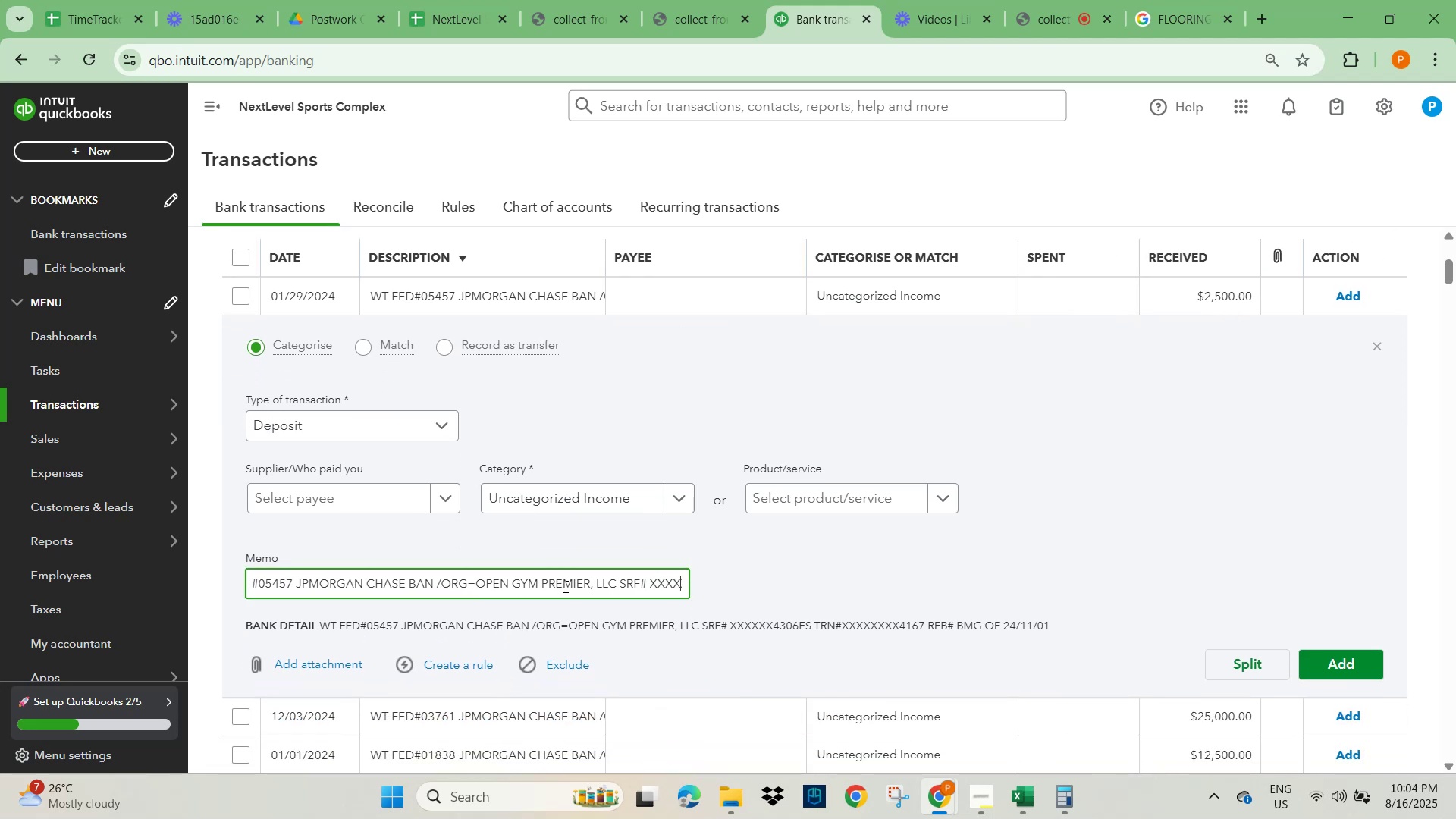 
key(ArrowRight)
 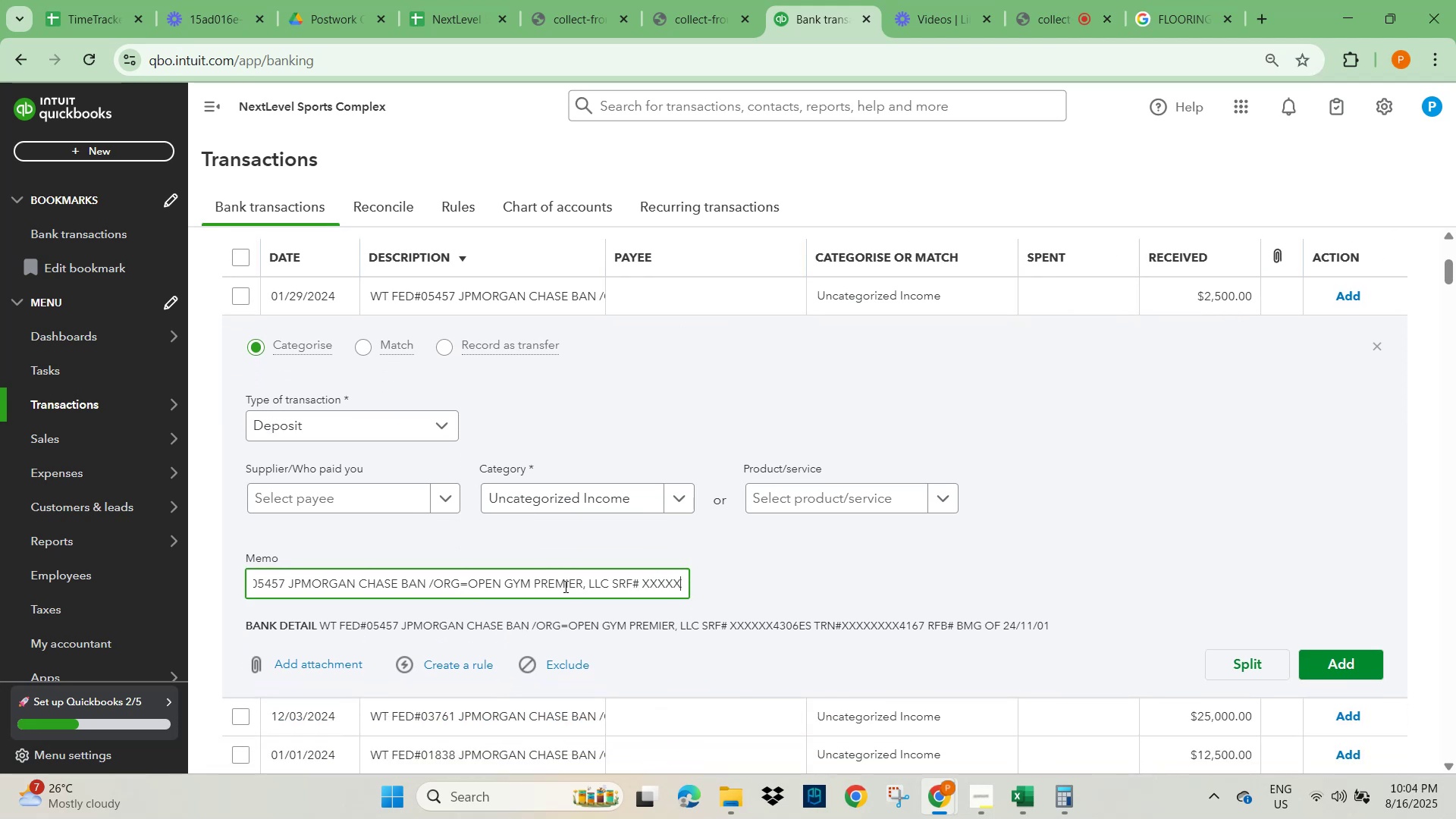 
key(ArrowRight)
 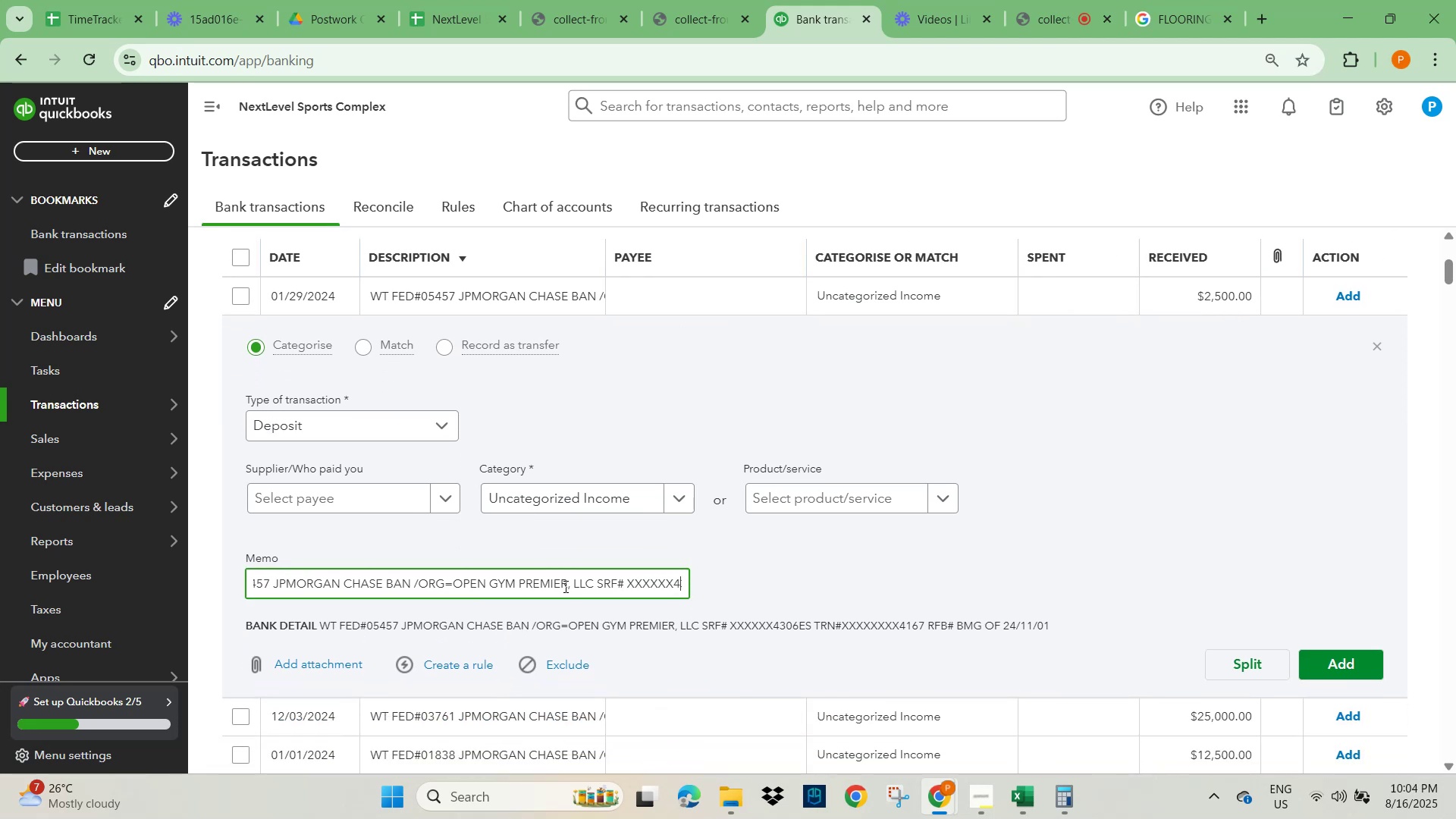 
key(ArrowRight)
 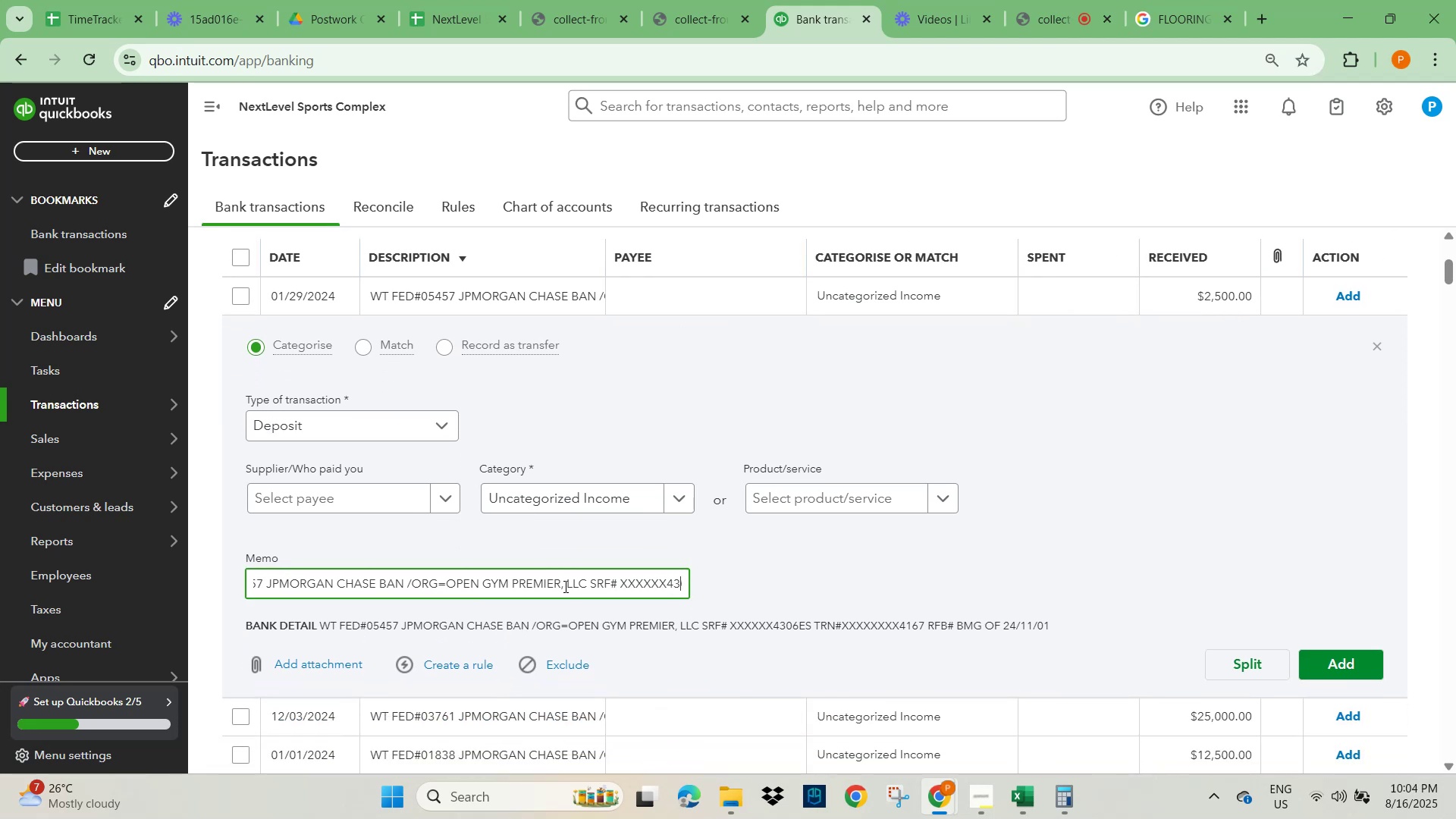 
key(ArrowRight)
 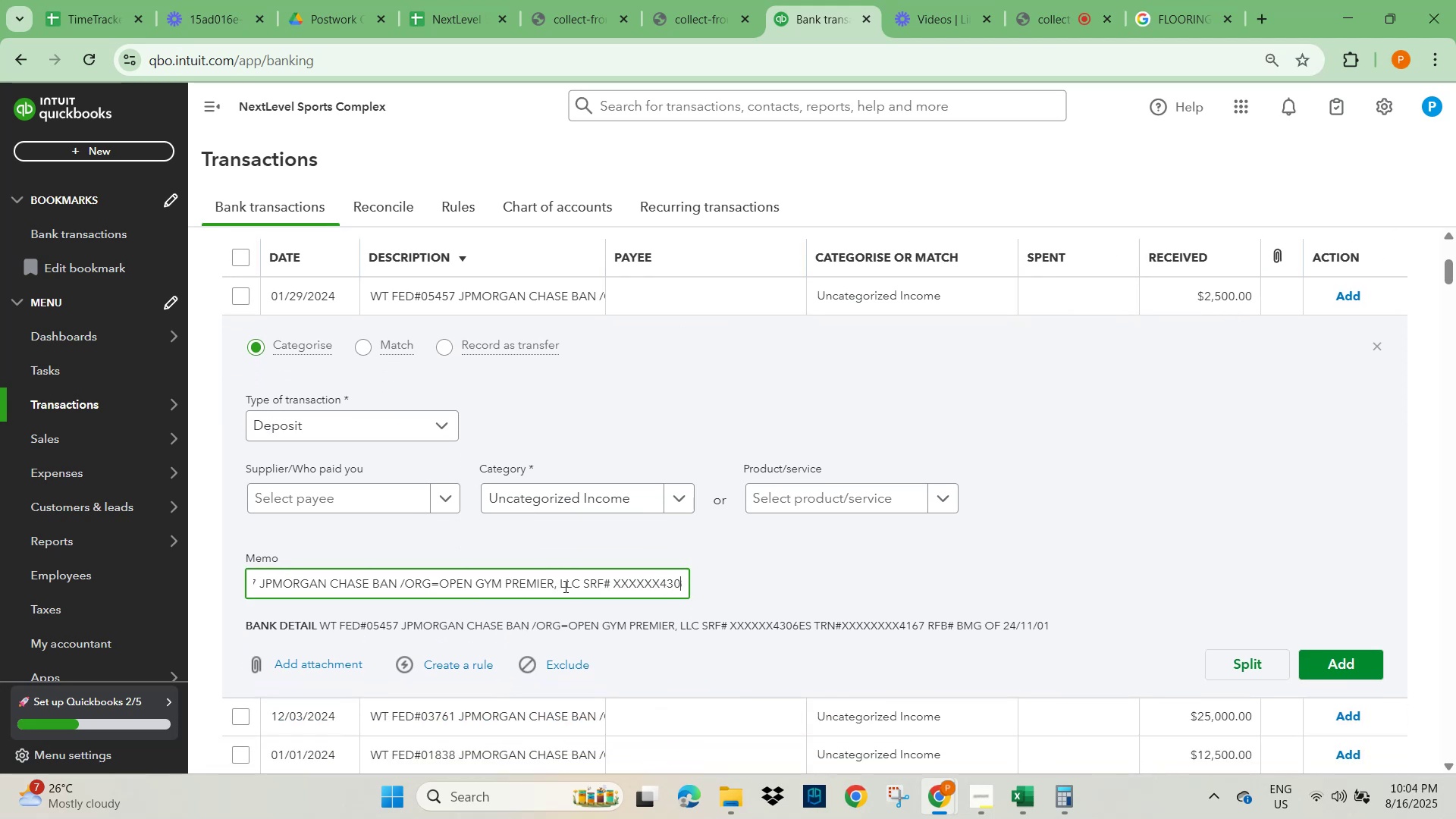 
key(ArrowRight)
 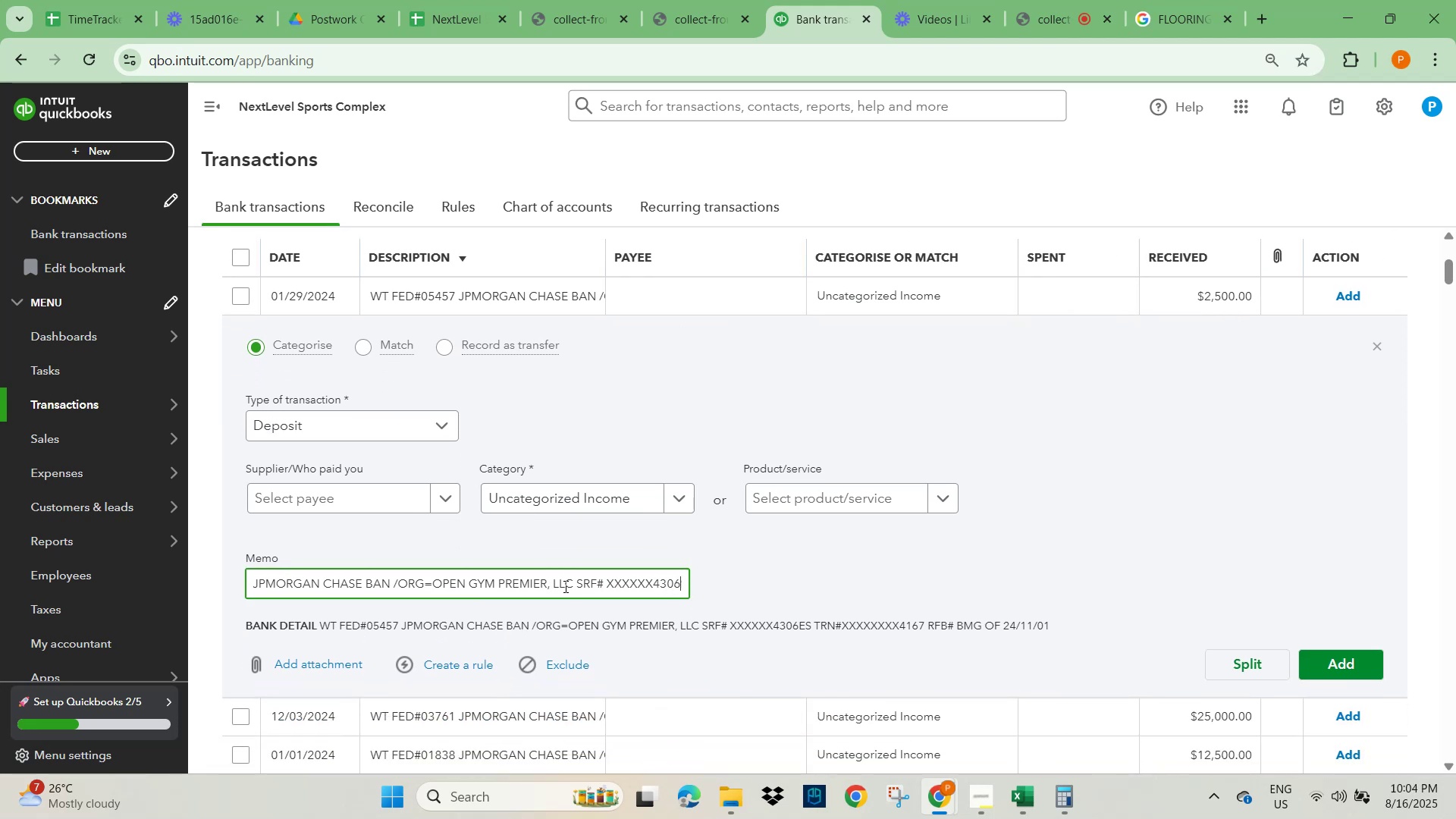 
key(ArrowRight)
 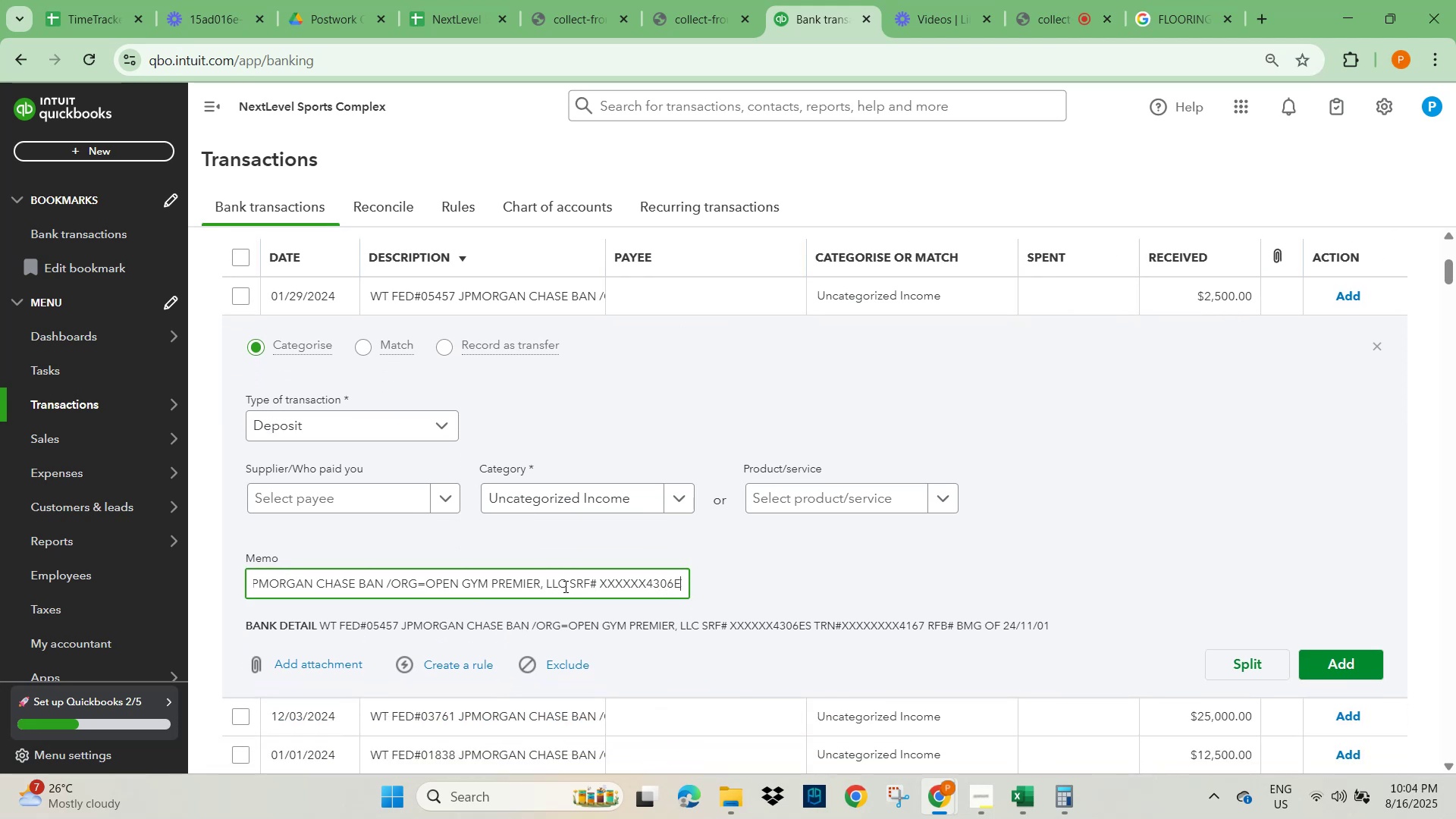 
hold_key(key=ArrowLeft, duration=1.01)
 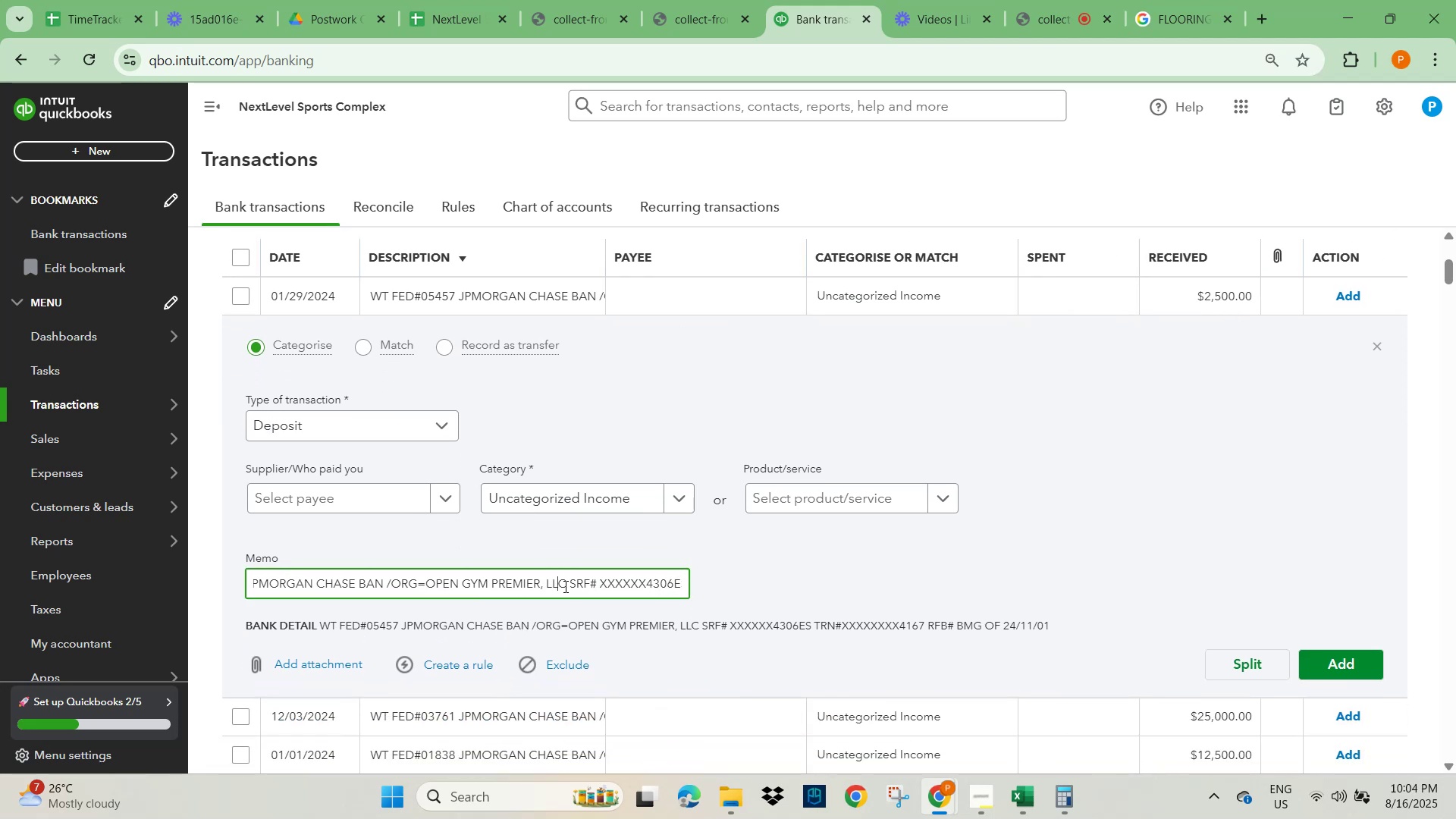 
key(ArrowRight)
 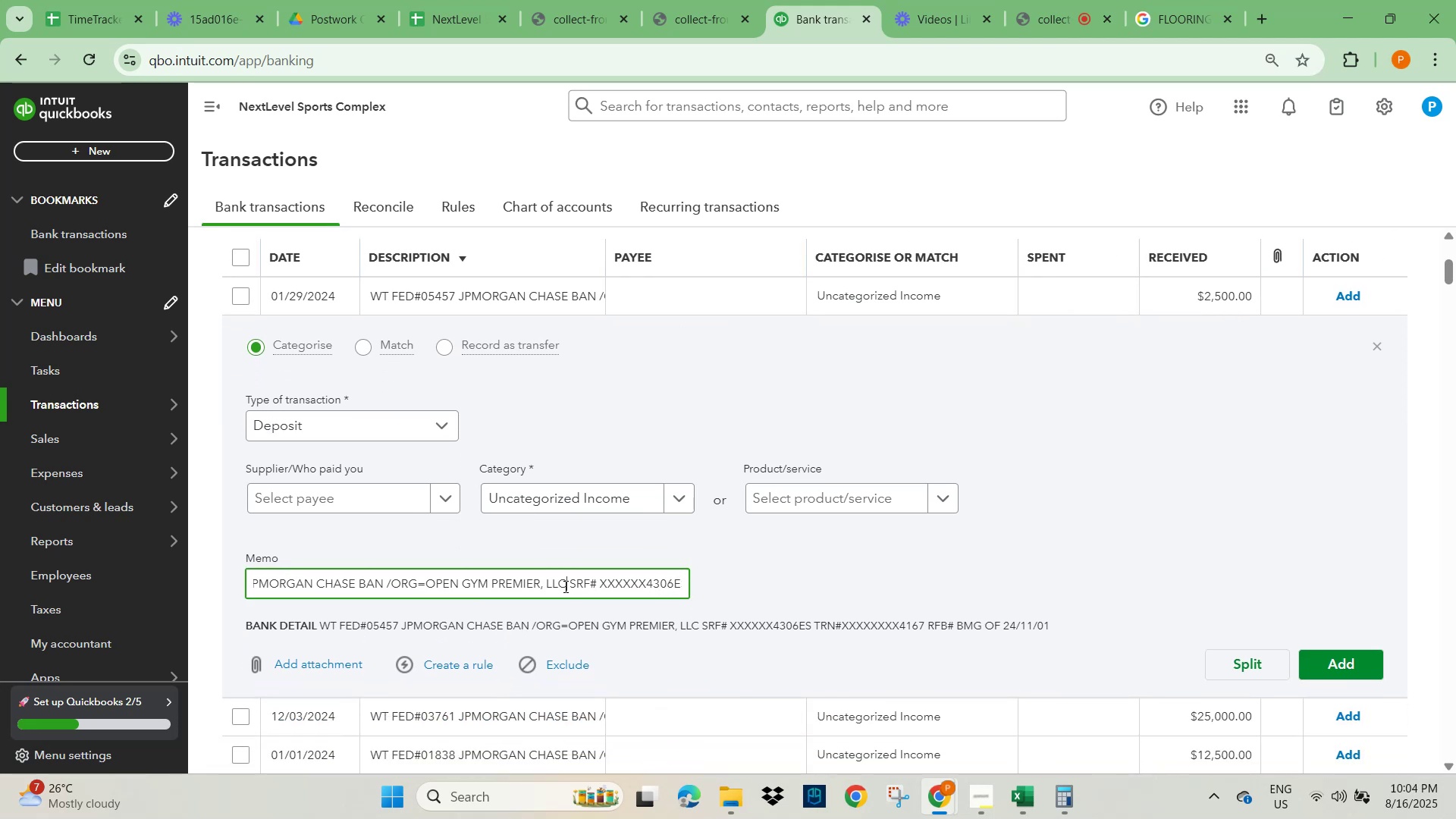 
hold_key(key=ShiftLeft, duration=1.59)
 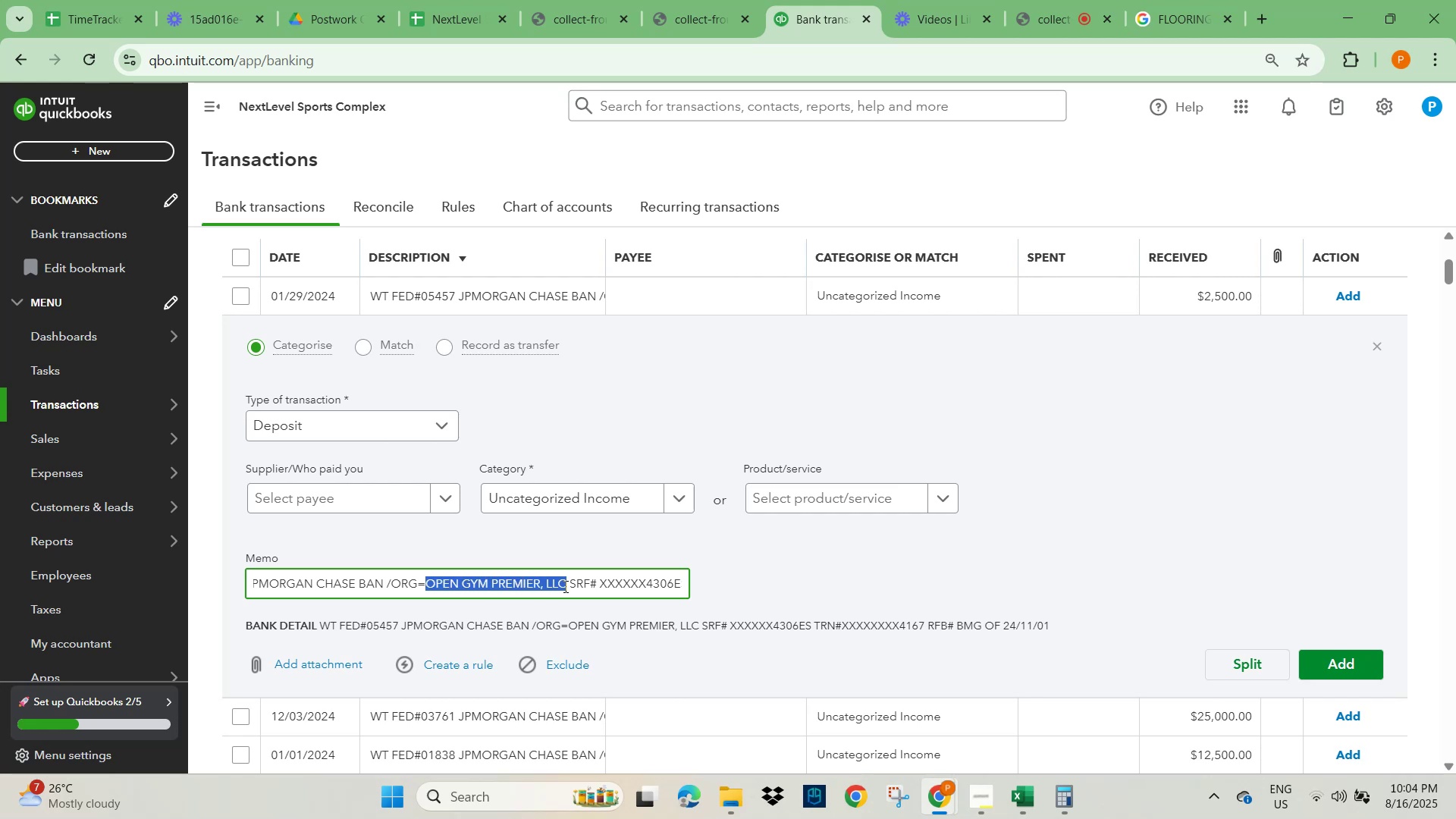 
hold_key(key=ArrowLeft, duration=1.12)
 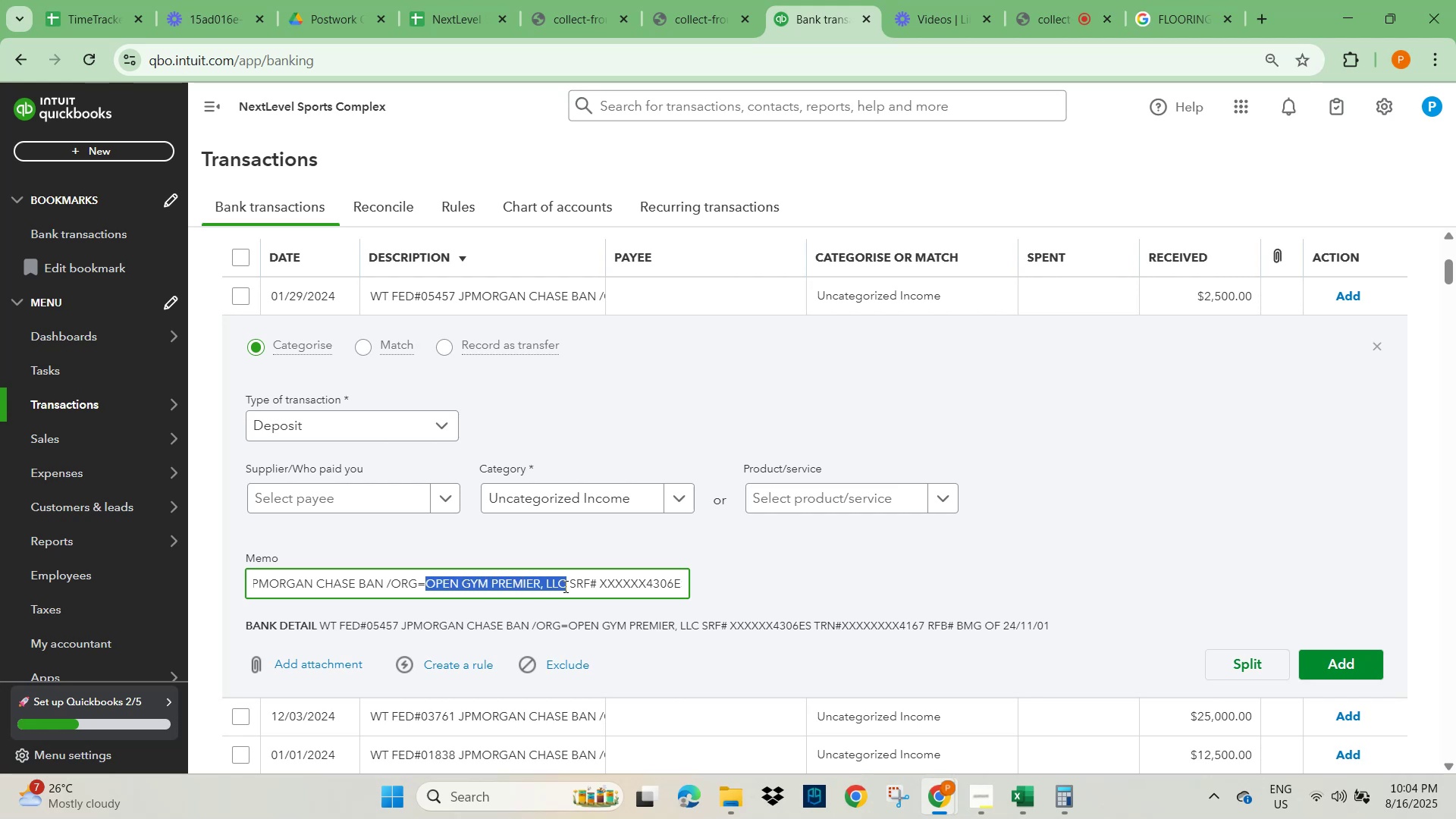 
key(Control+ControlLeft)
 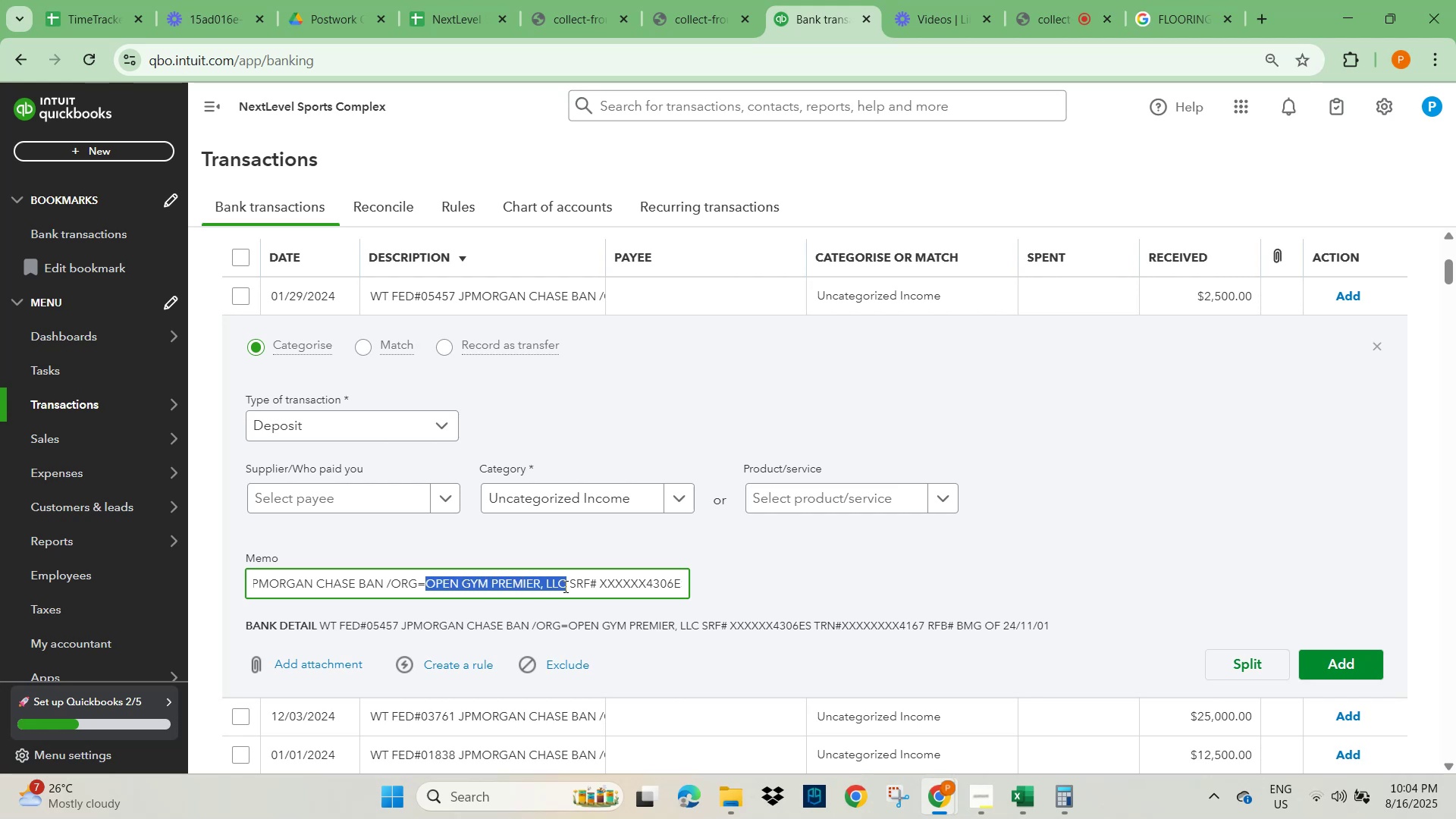 
key(Control+C)
 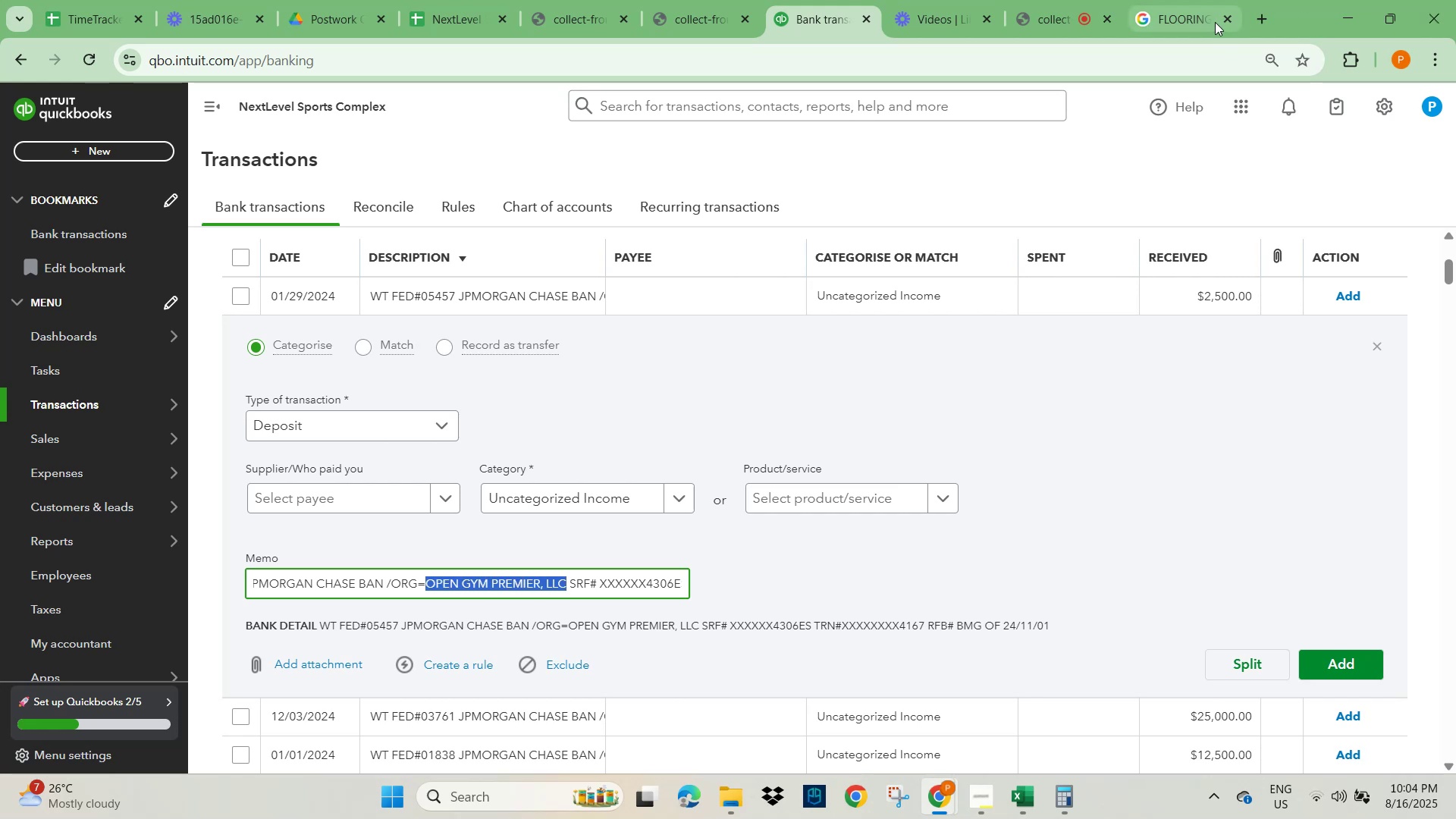 
left_click([1181, 16])
 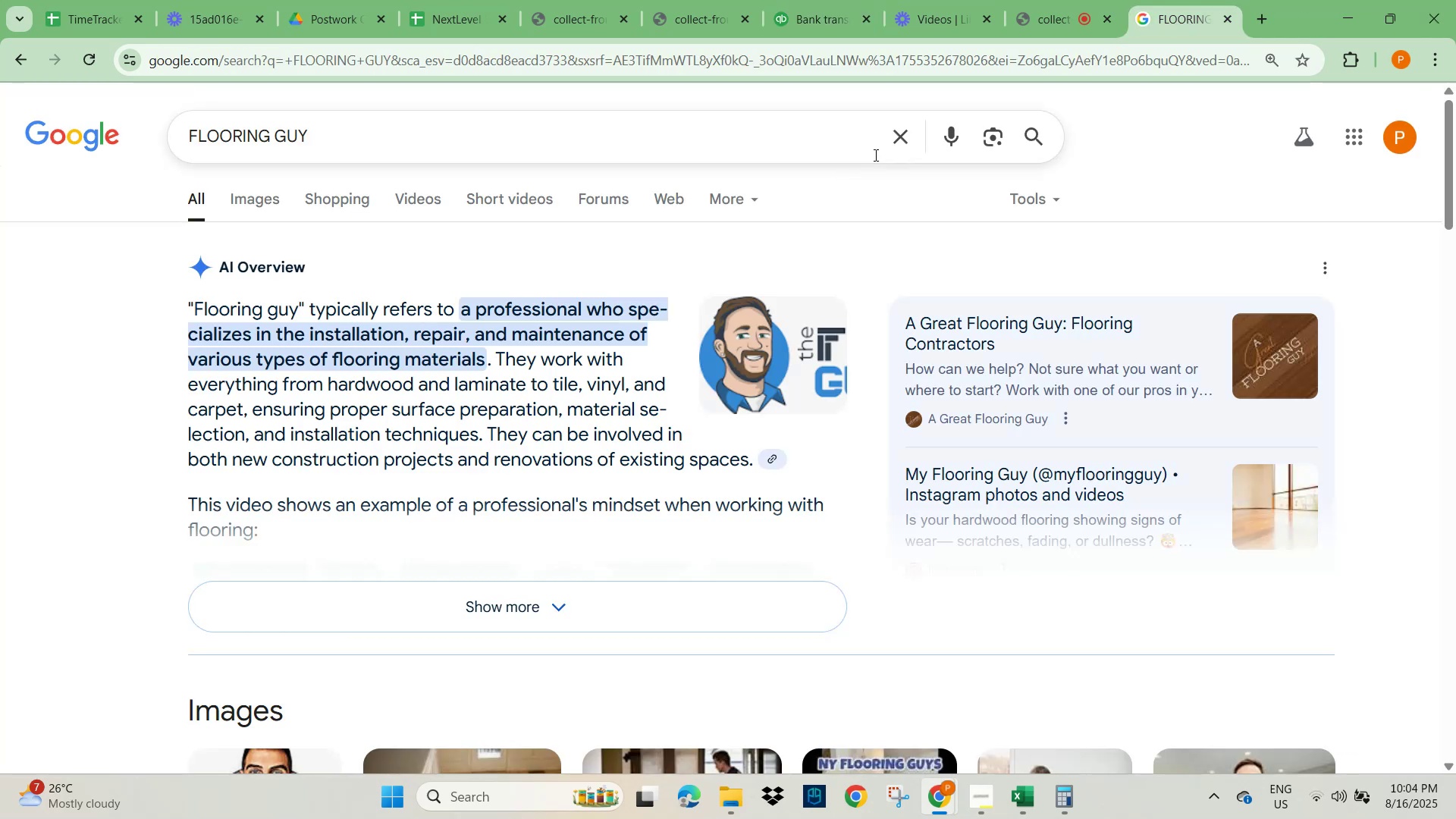 
key(Control+V)
 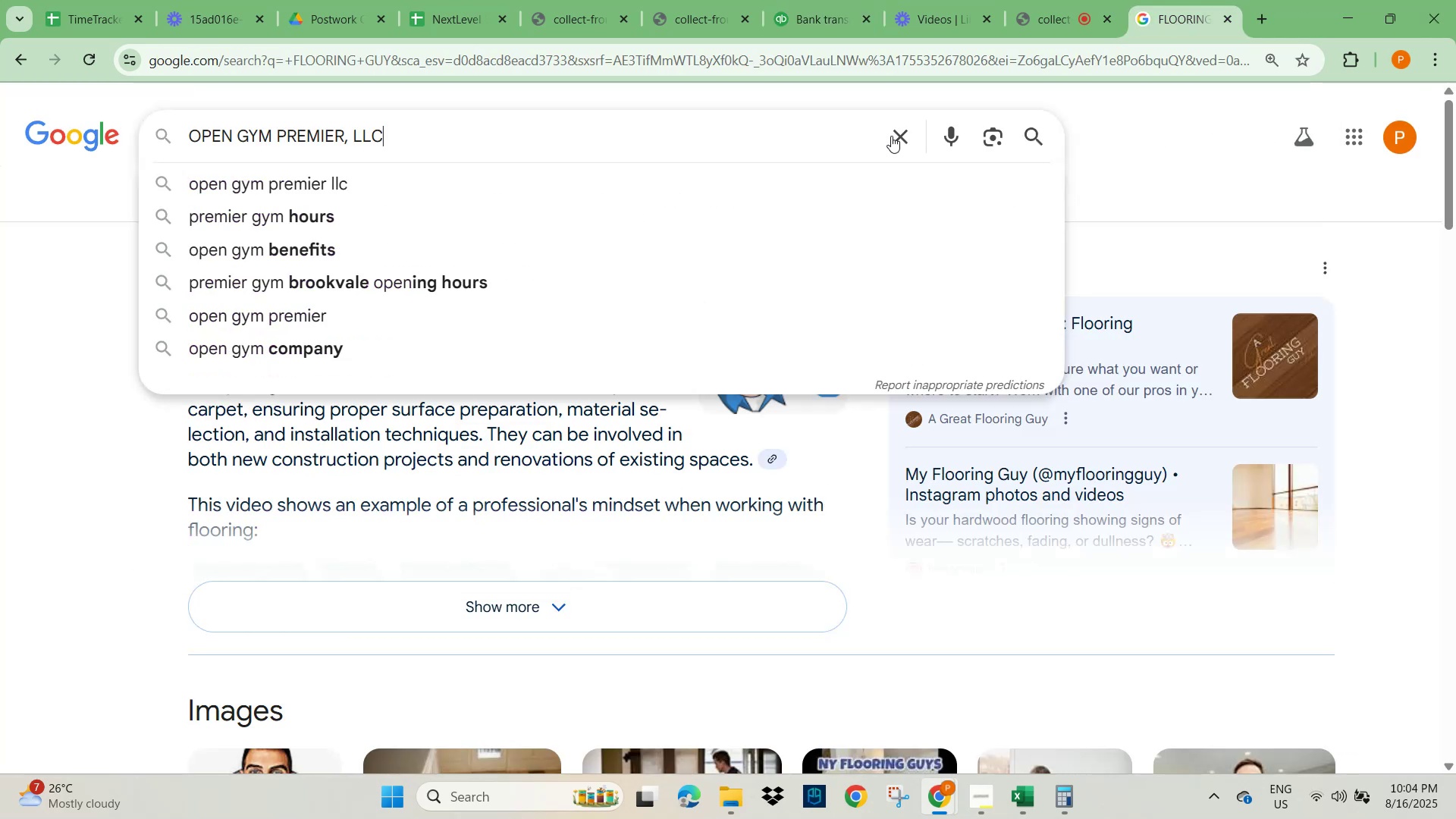 
key(NumpadEnter)
 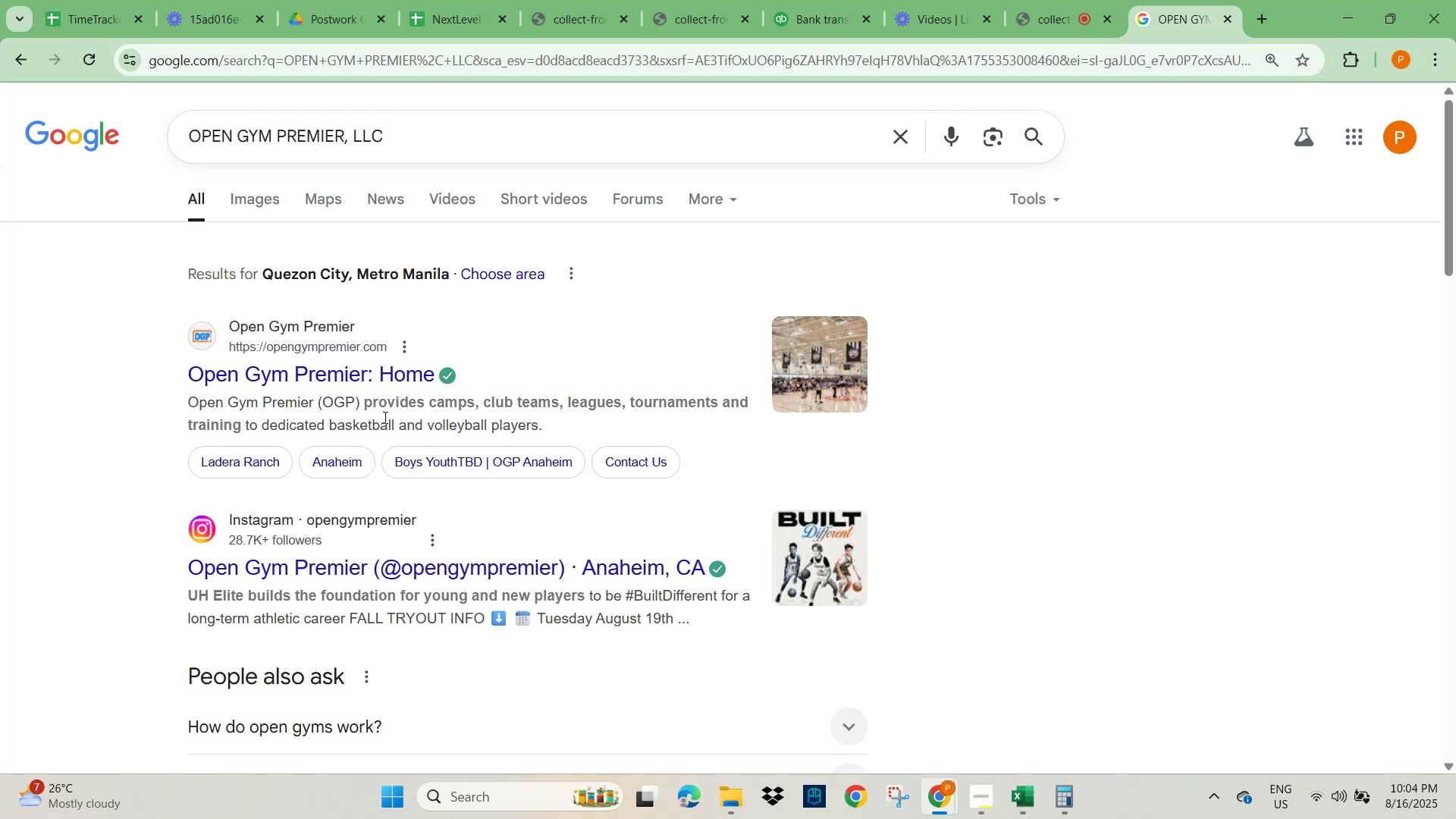 
wait(11.13)
 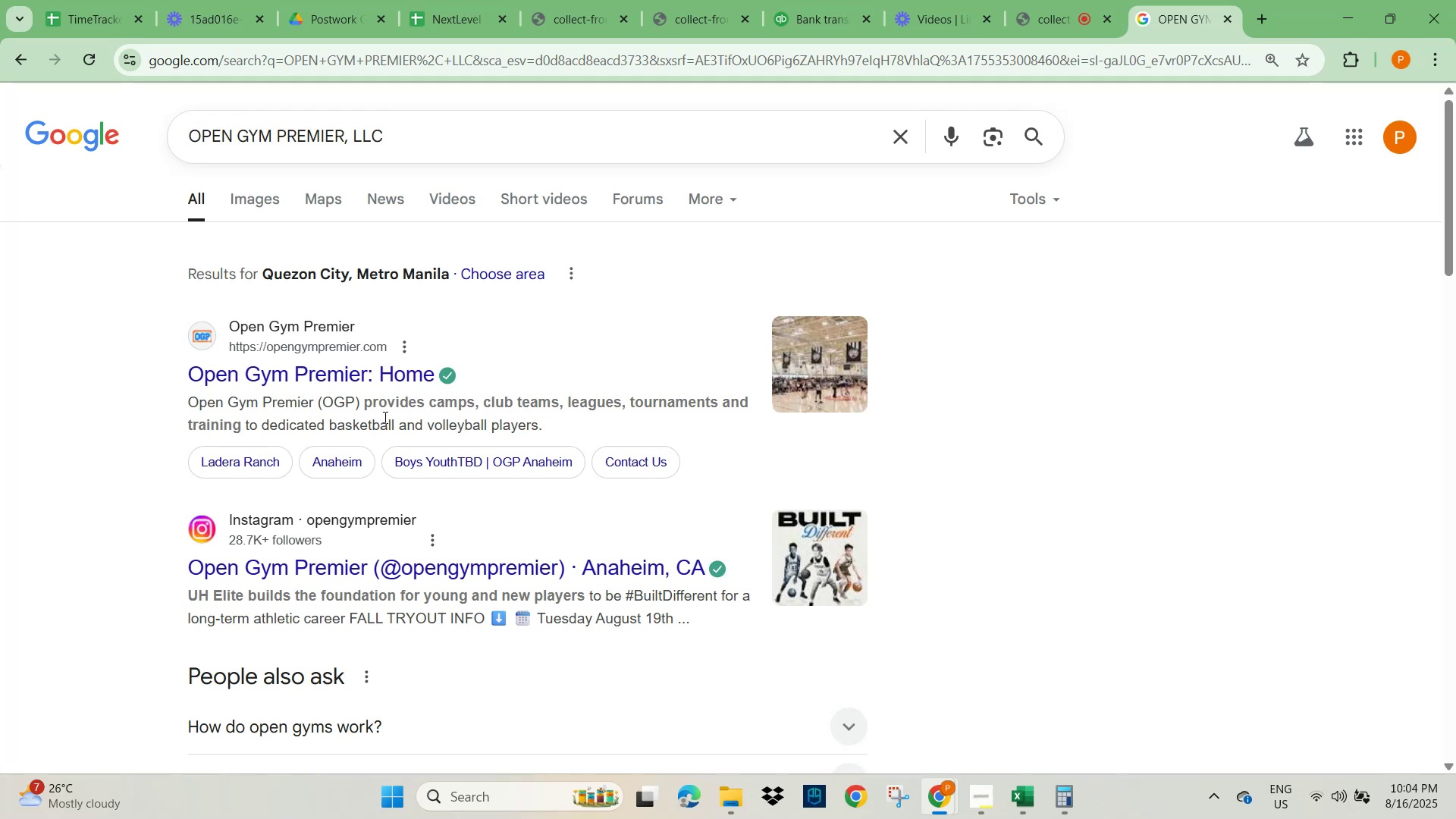 
left_click([813, 17])
 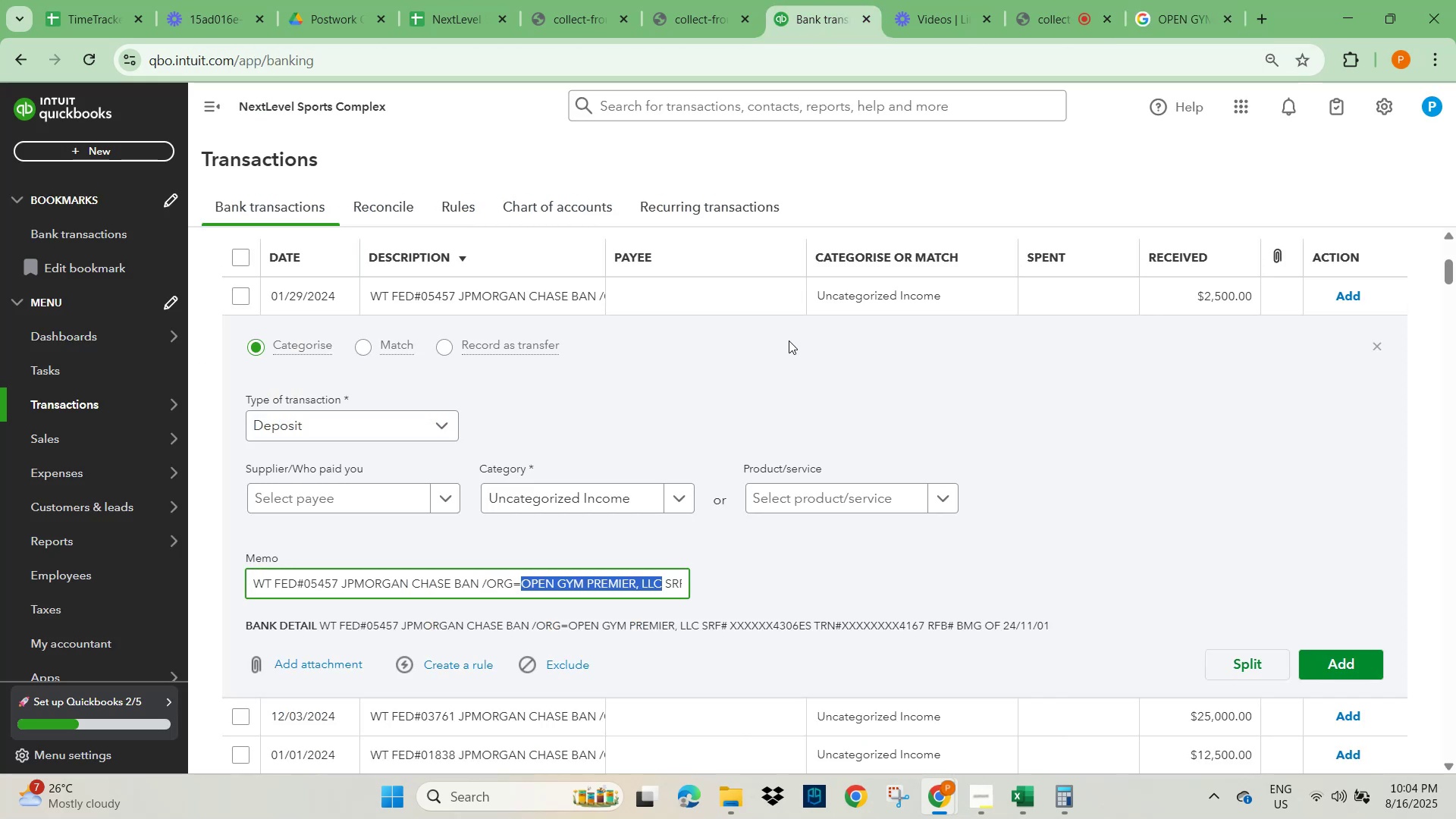 
scroll: coordinate [726, 367], scroll_direction: up, amount: 3.0
 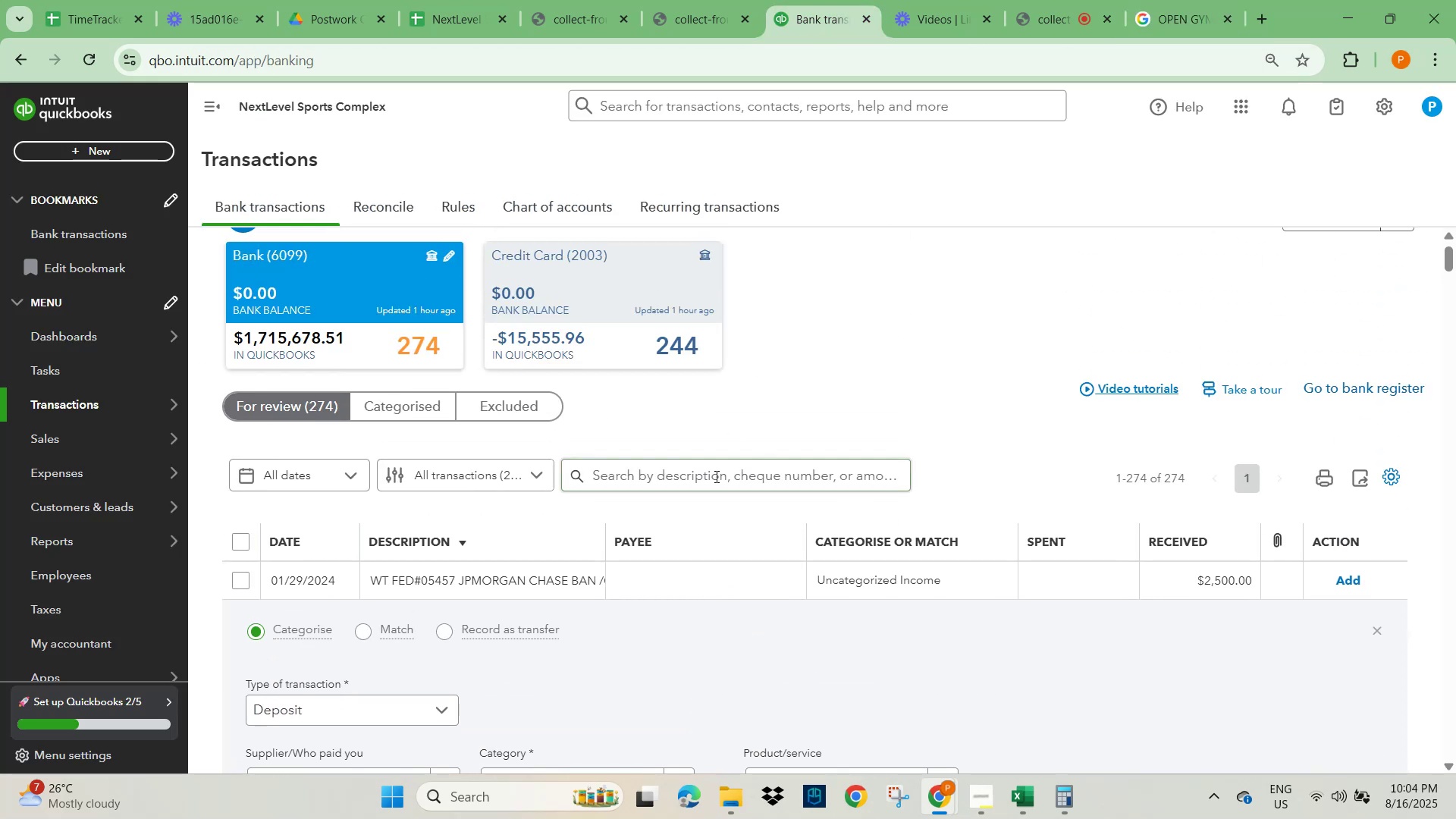 
key(Control+V)
 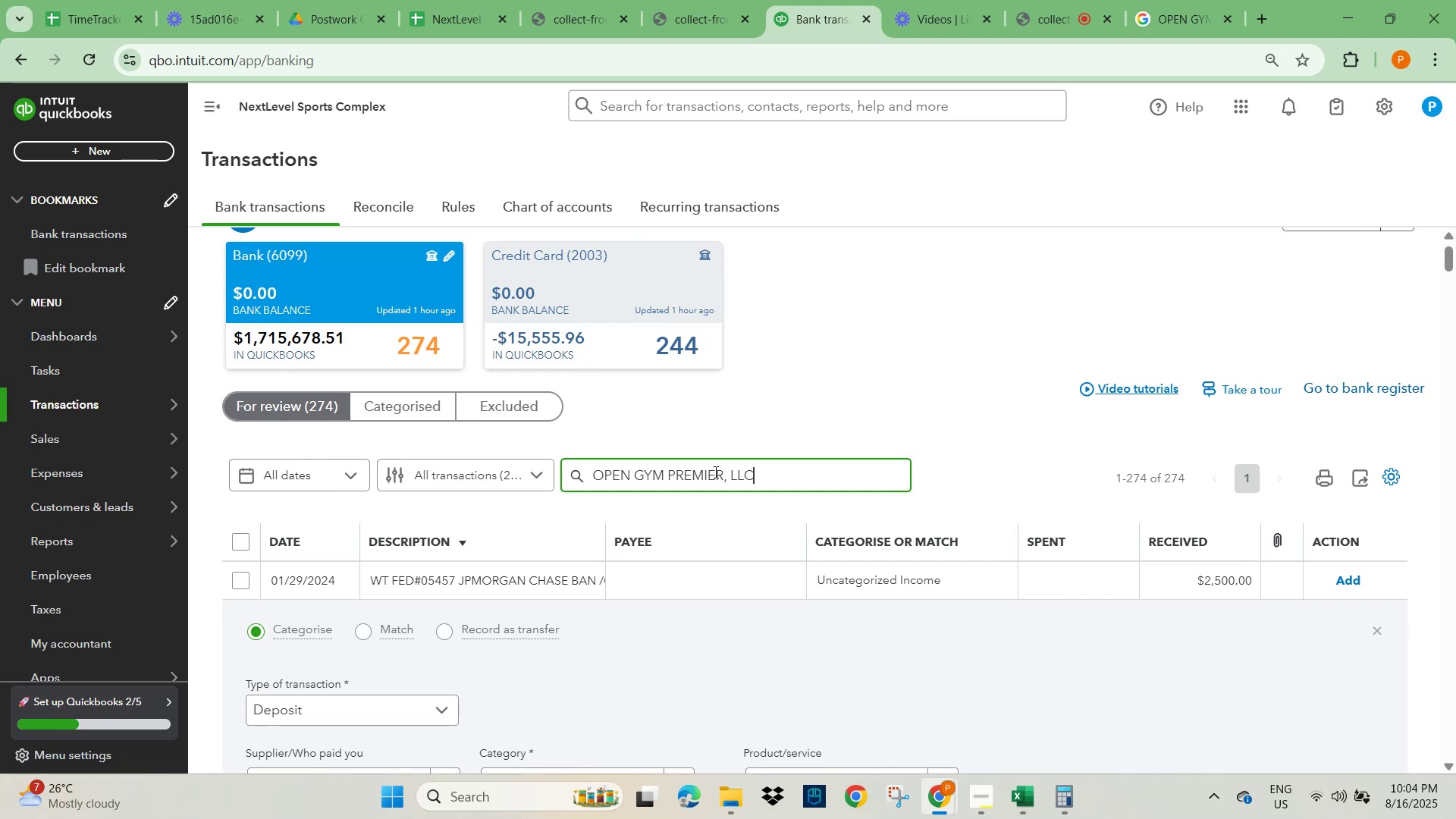 
key(NumpadEnter)
 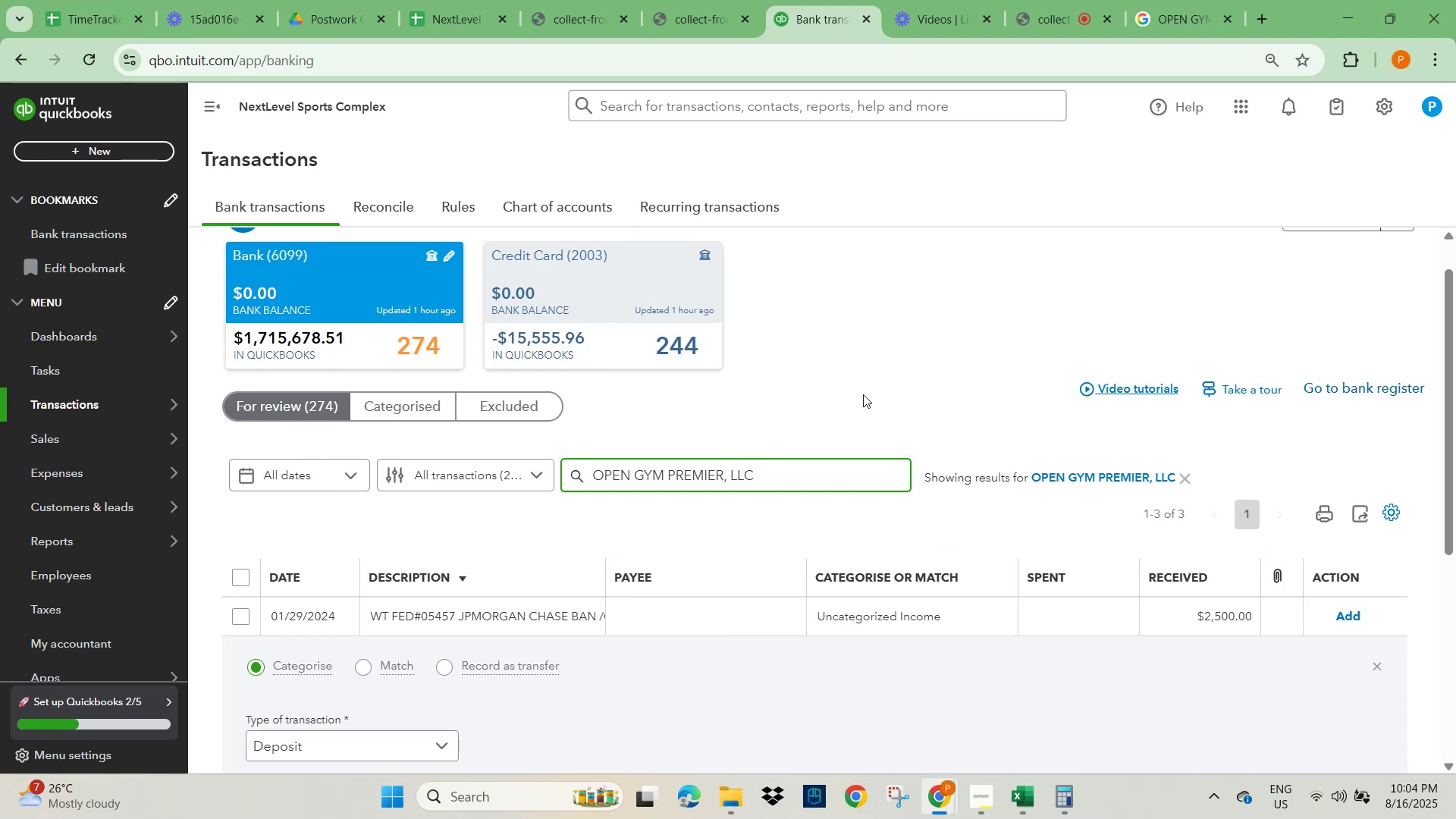 
scroll: coordinate [873, 410], scroll_direction: down, amount: 1.0
 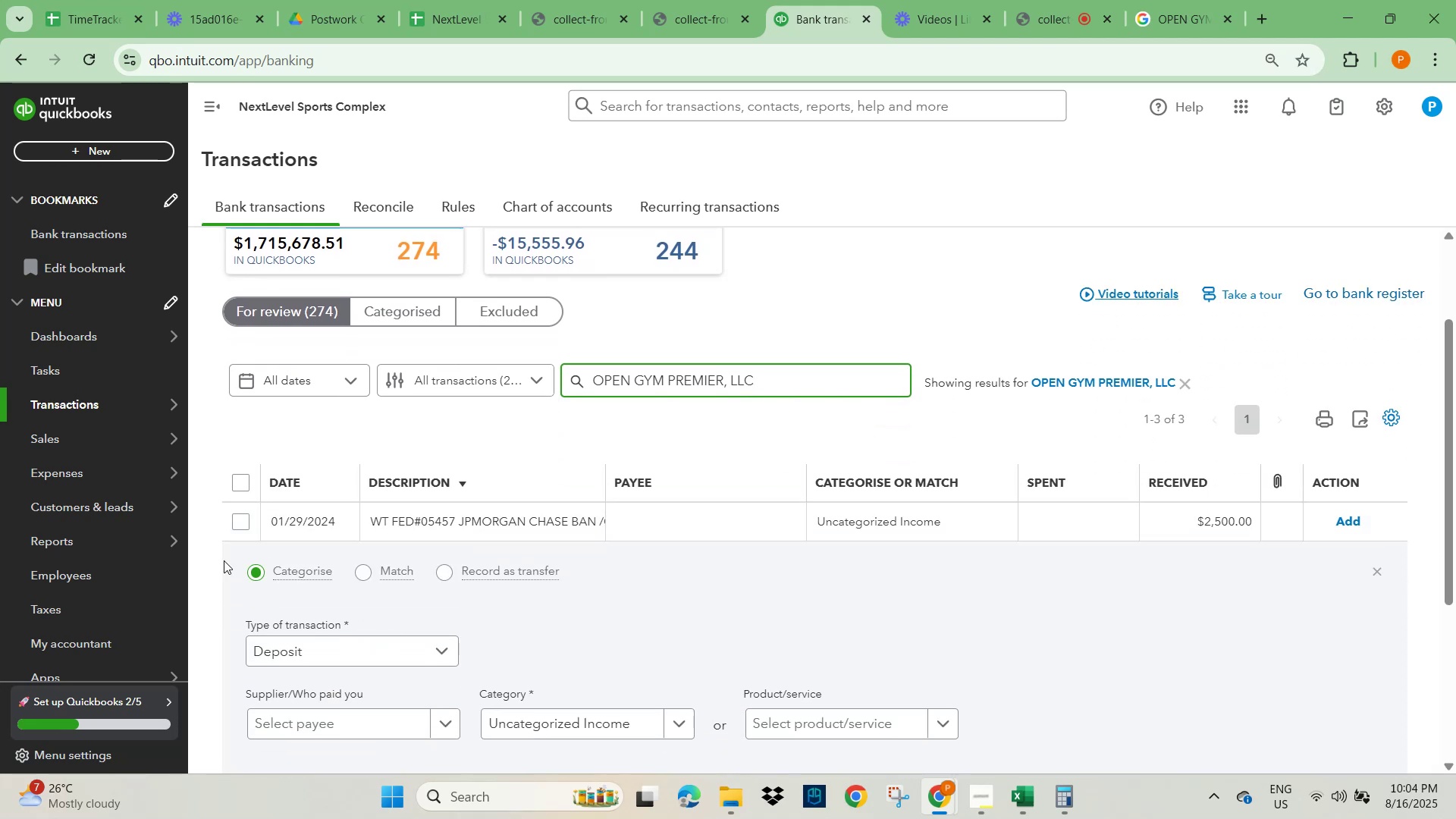 
left_click([245, 526])
 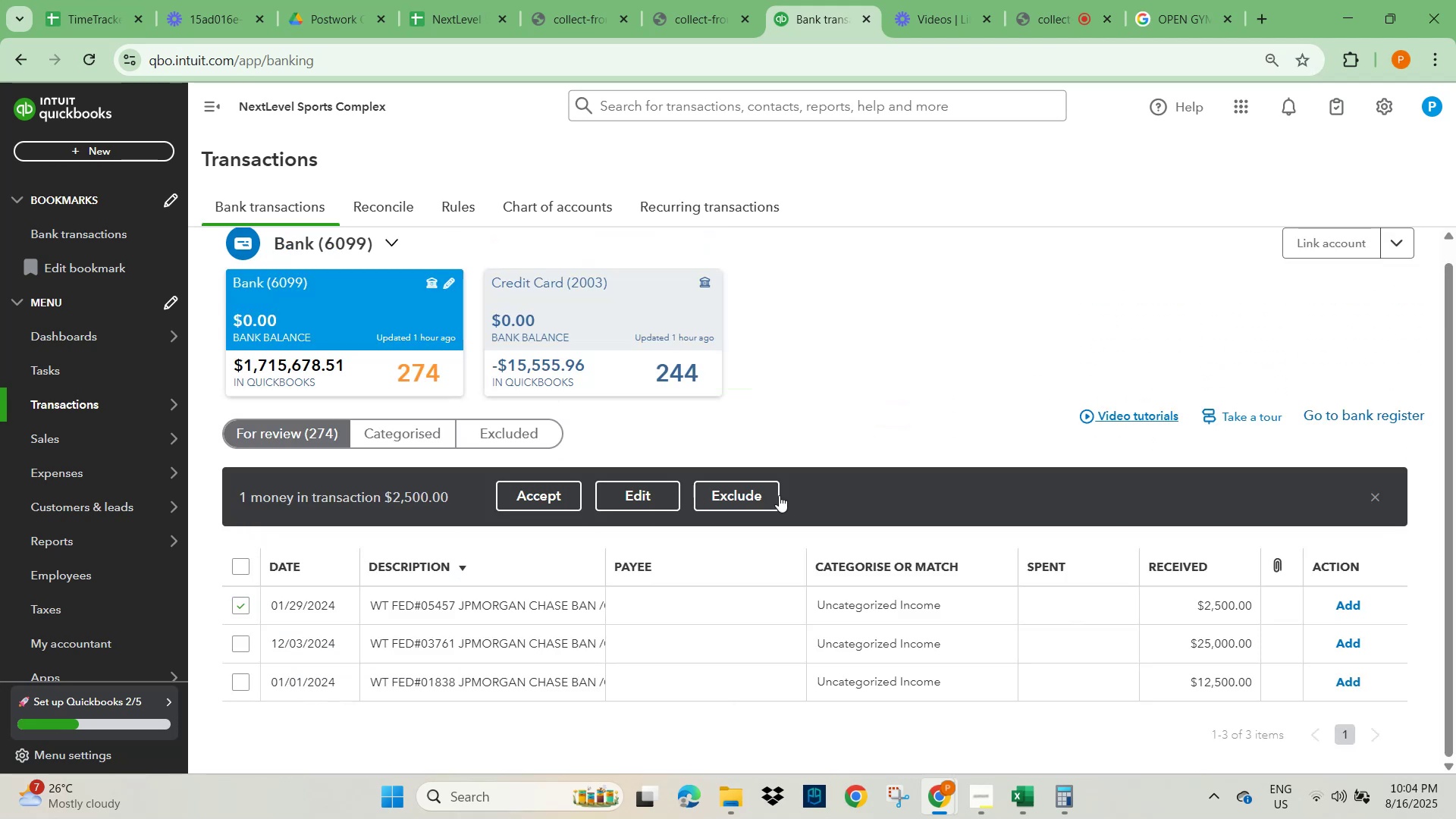 
scroll: coordinate [802, 492], scroll_direction: down, amount: 2.0
 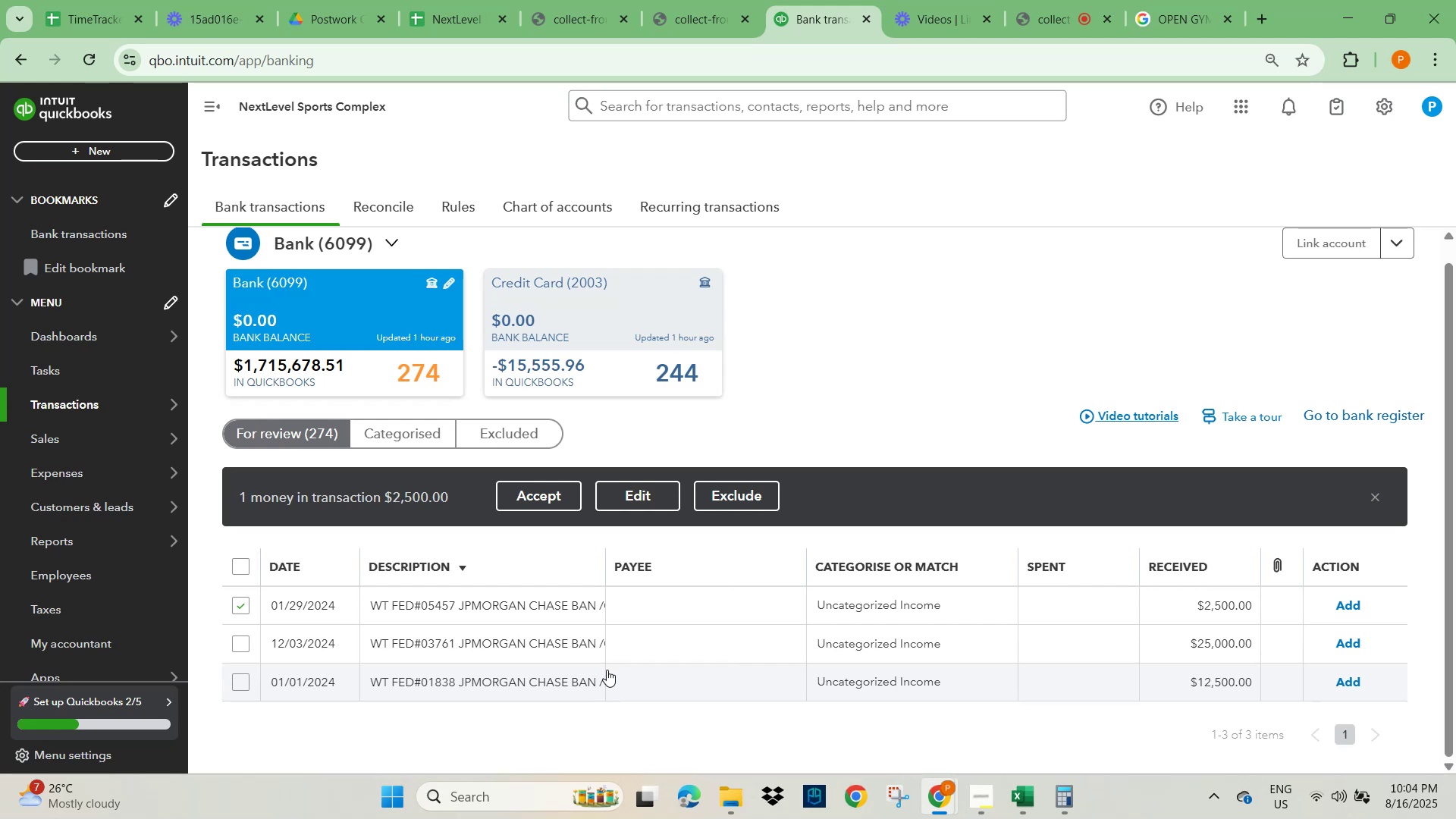 
wait(6.14)
 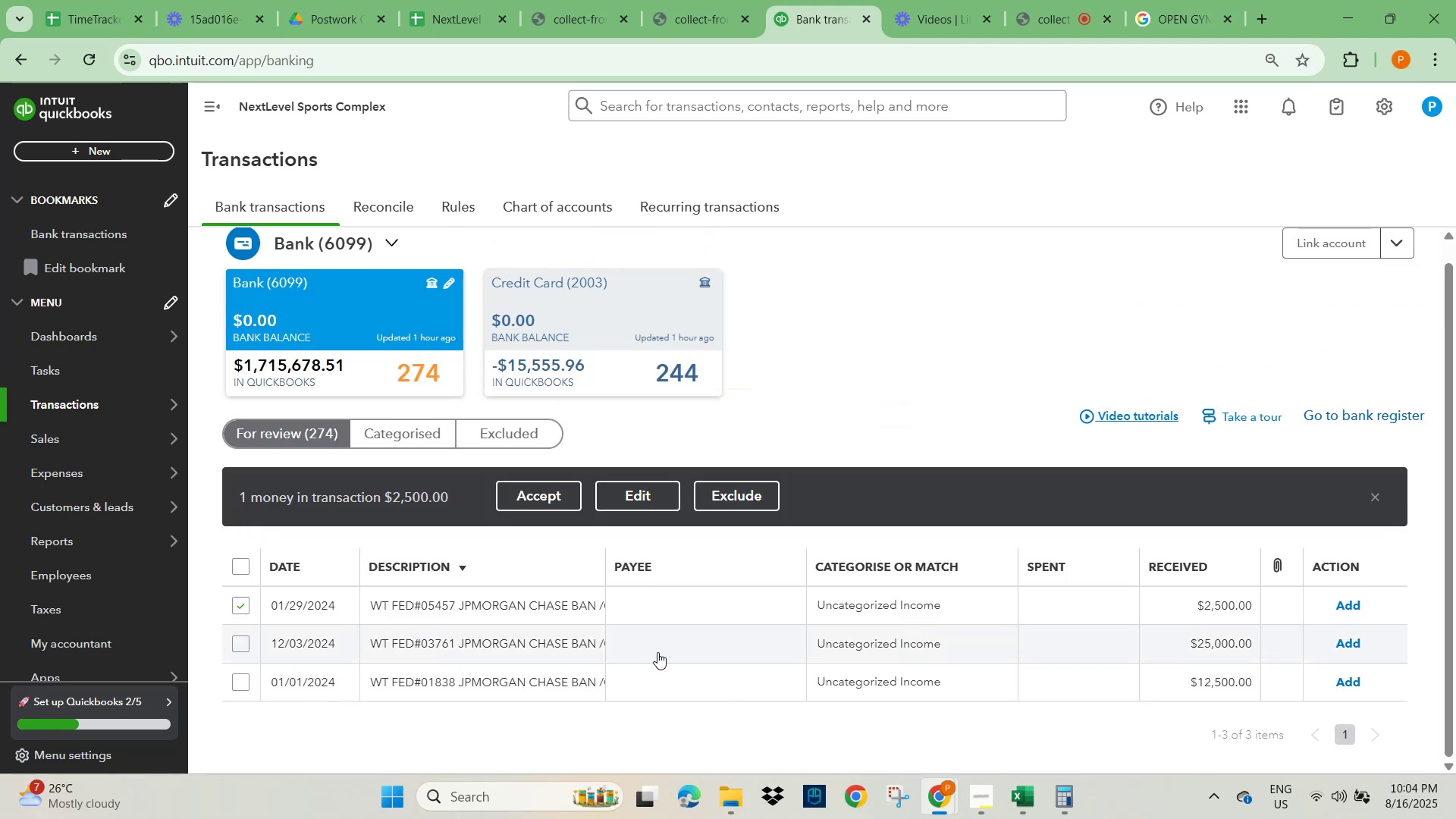 
scroll: coordinate [530, 491], scroll_direction: down, amount: 3.0
 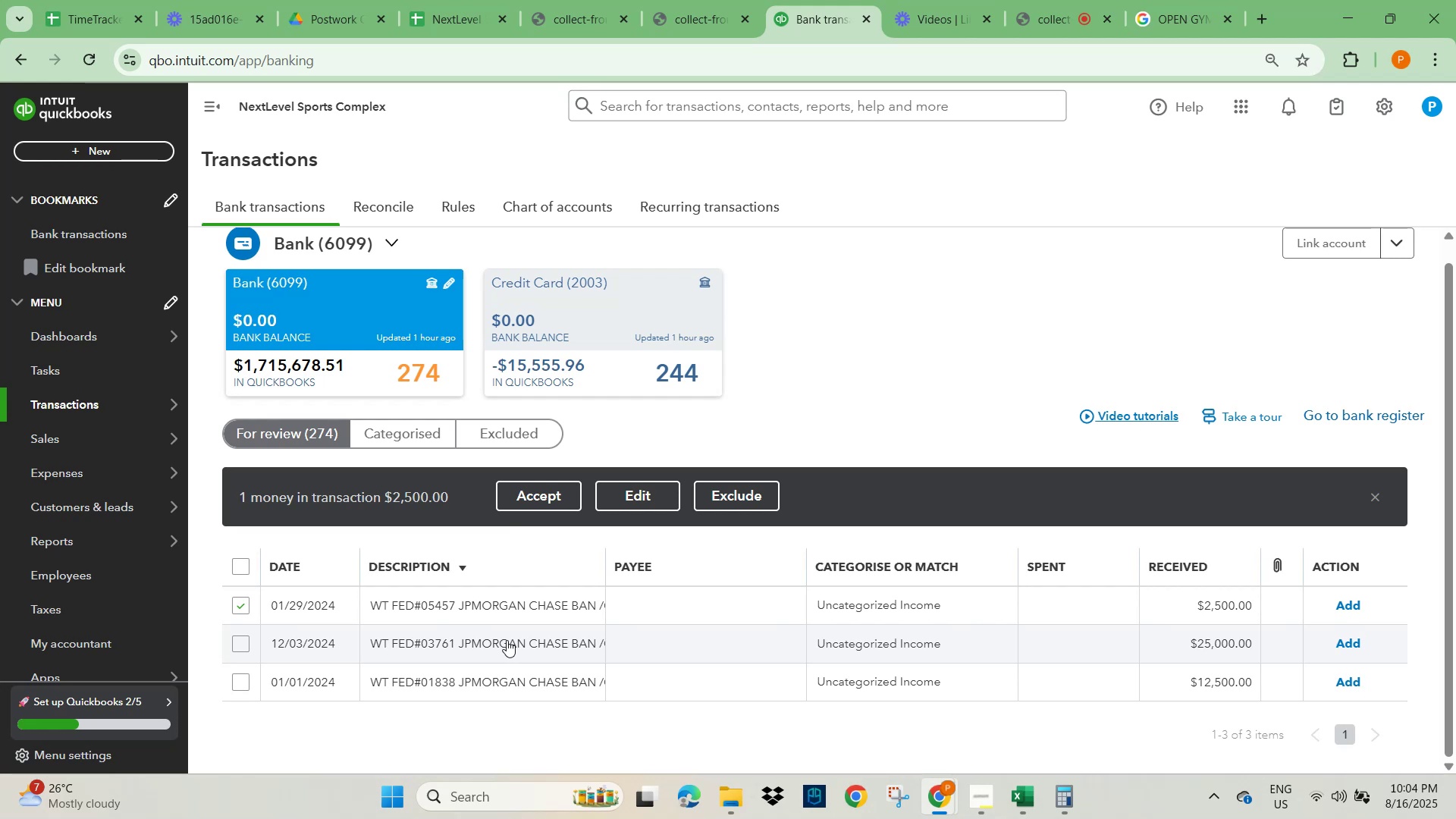 
wait(12.74)
 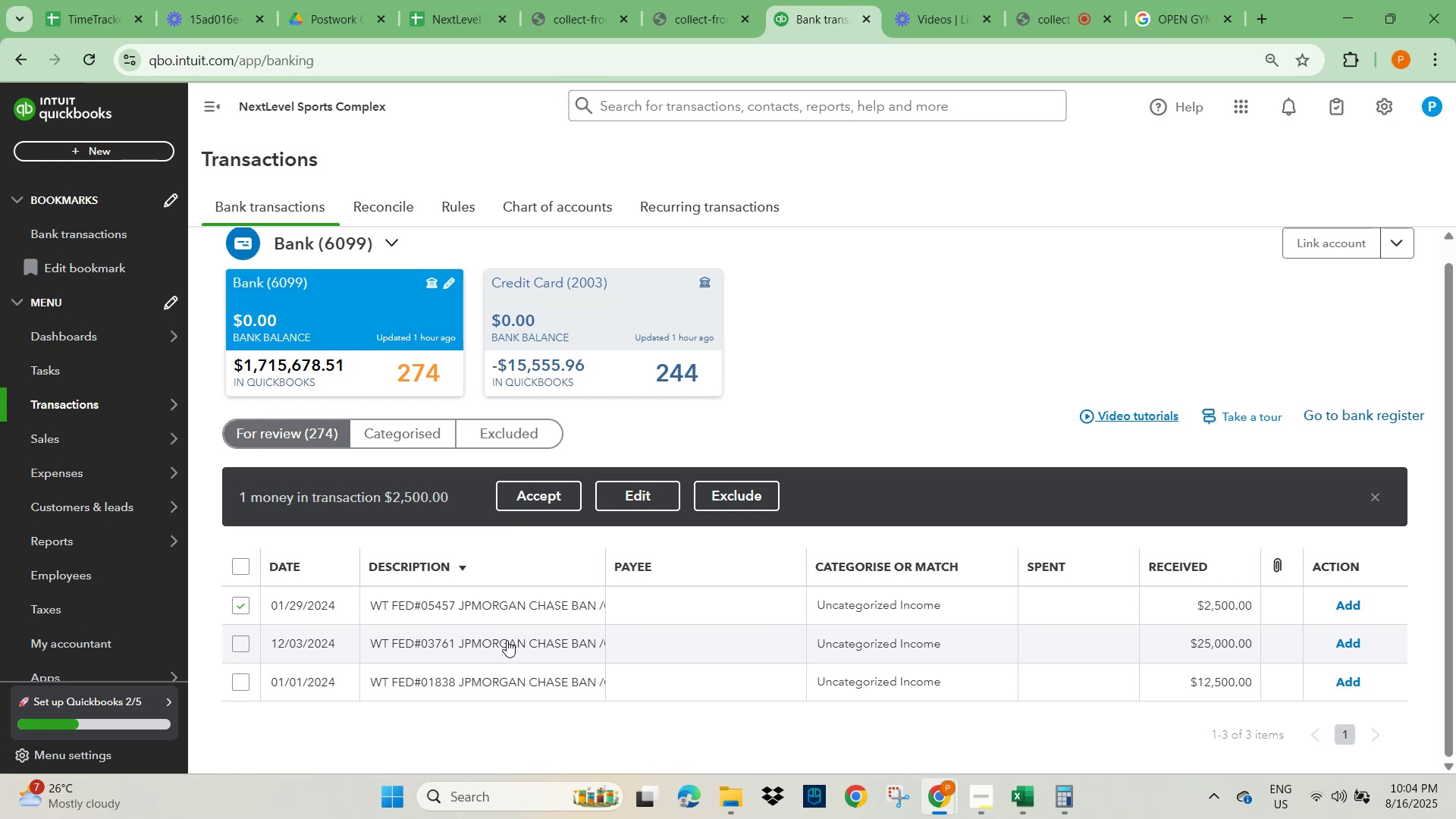 
left_click([1181, 20])
 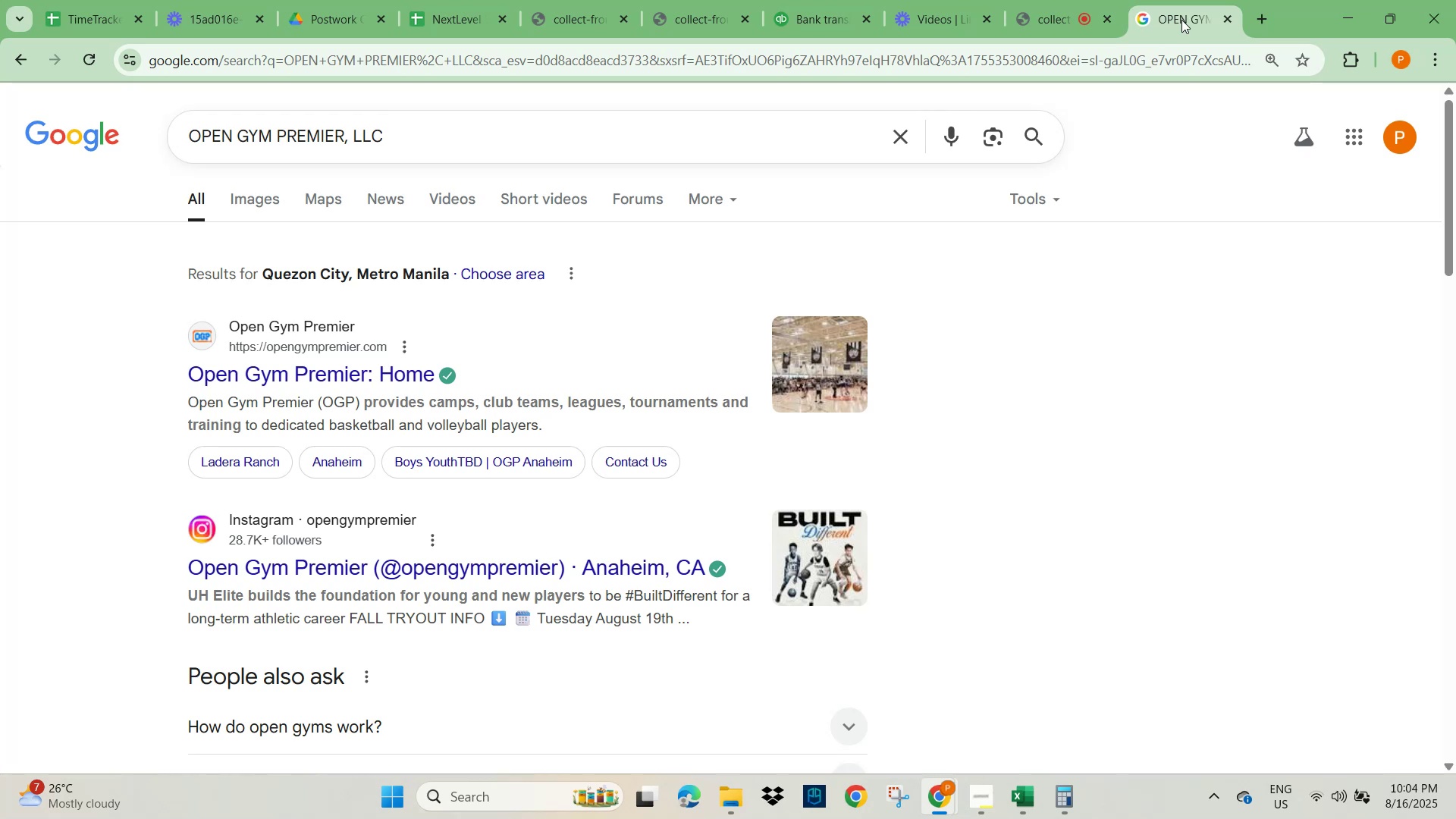 
wait(6.8)
 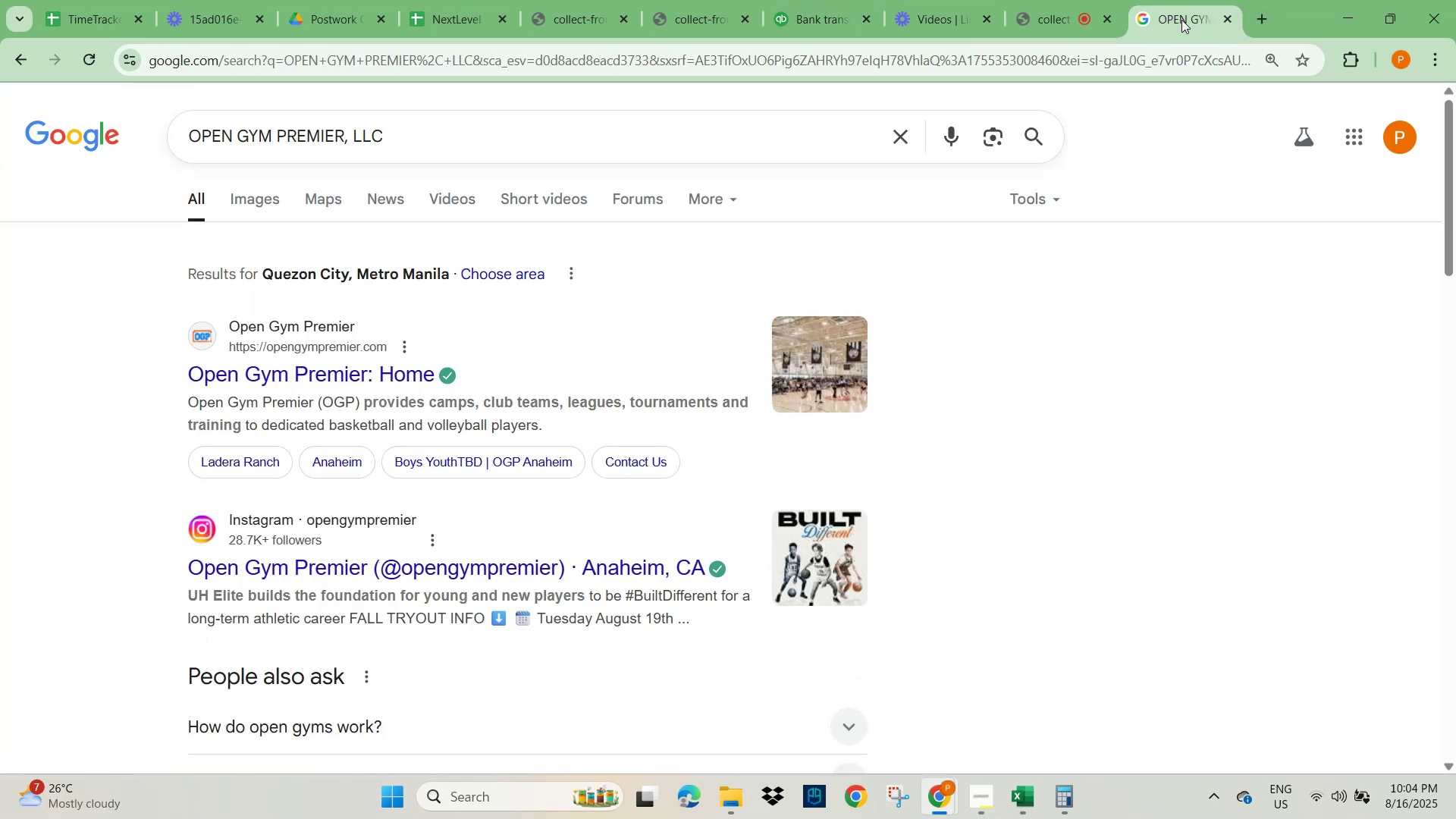 
left_click([828, 15])
 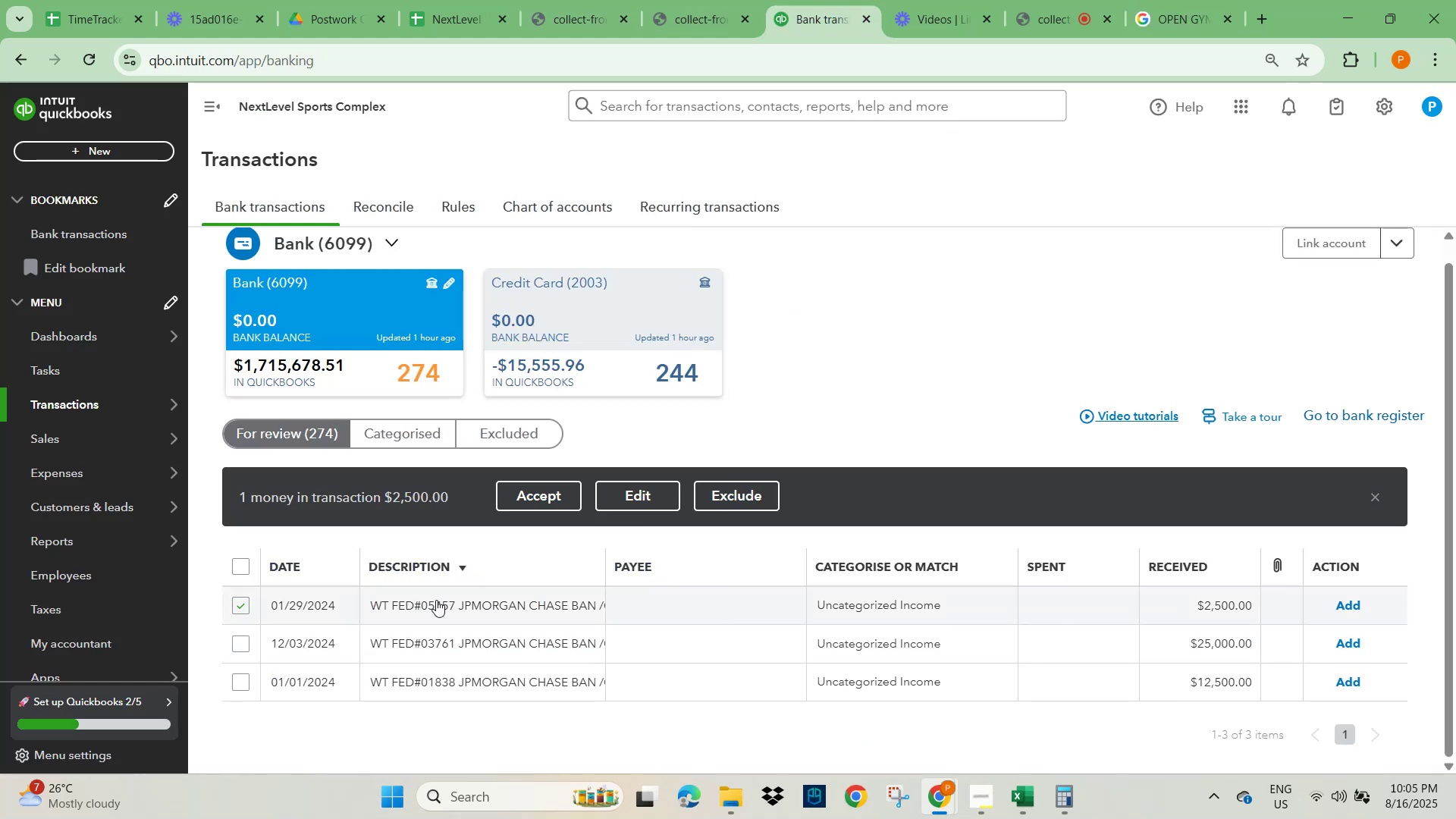 
wait(5.99)
 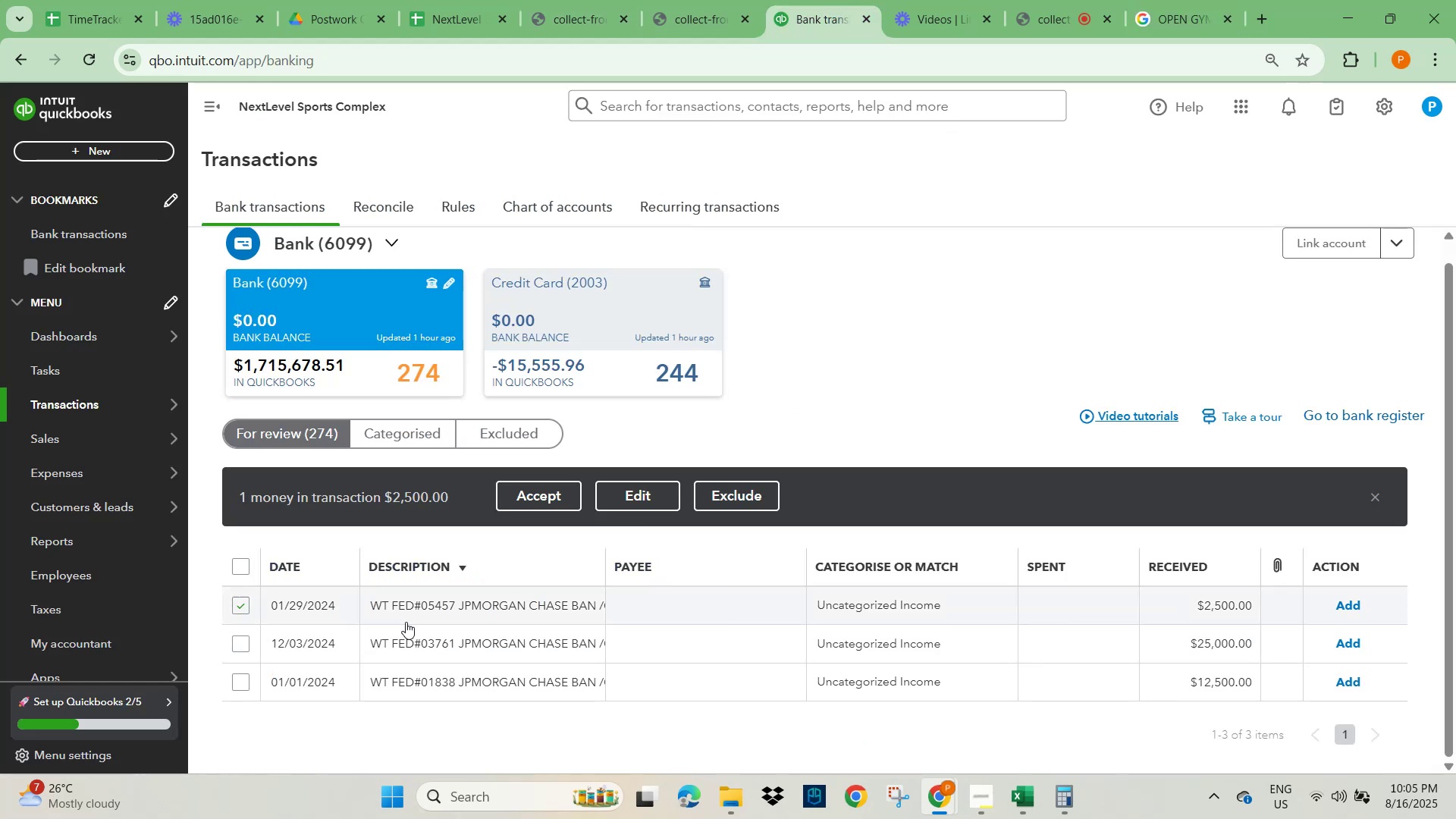 
left_click_drag(start_coordinate=[497, 608], to_coordinate=[504, 606])
 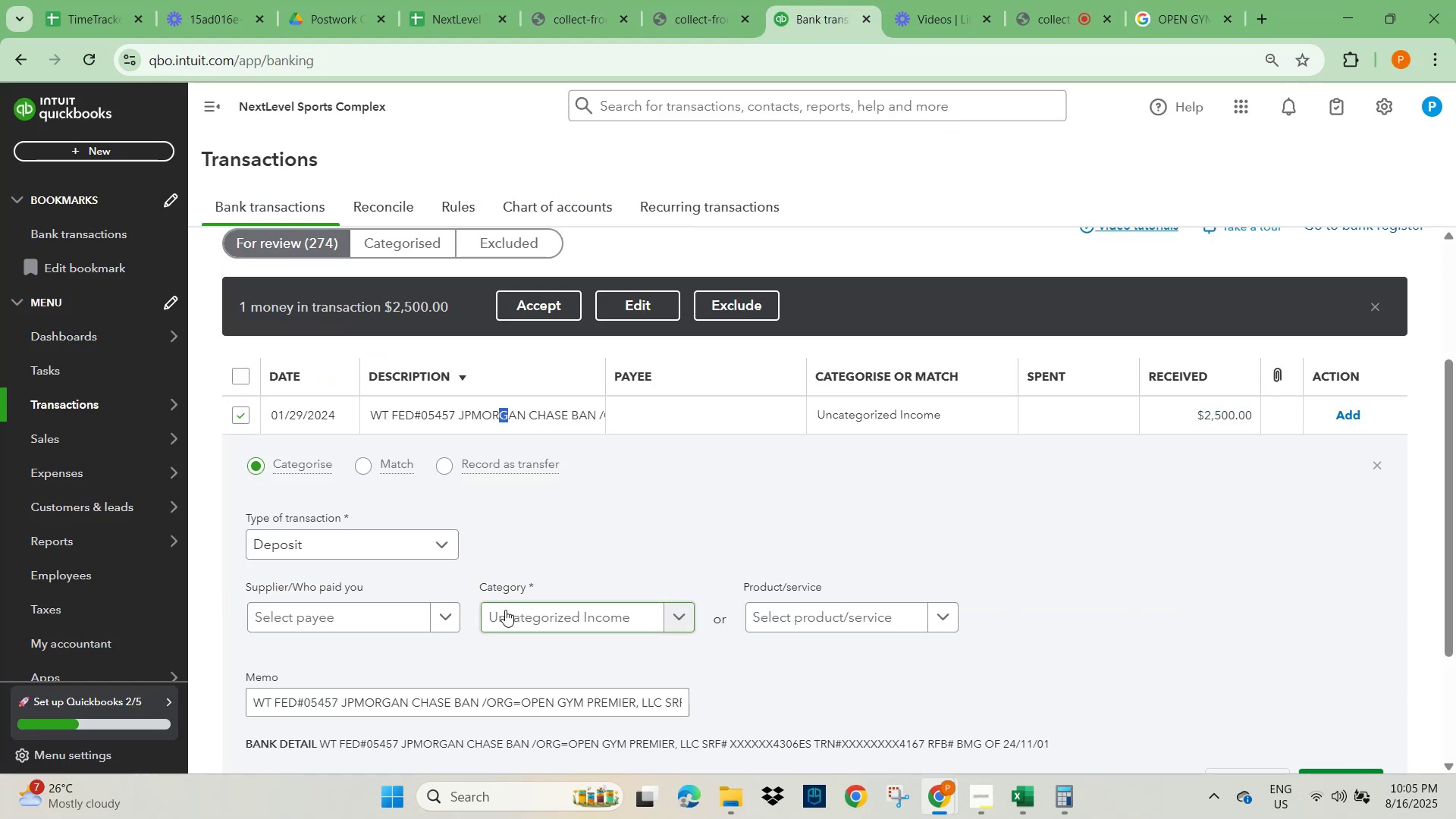 
scroll: coordinate [510, 610], scroll_direction: down, amount: 2.0
 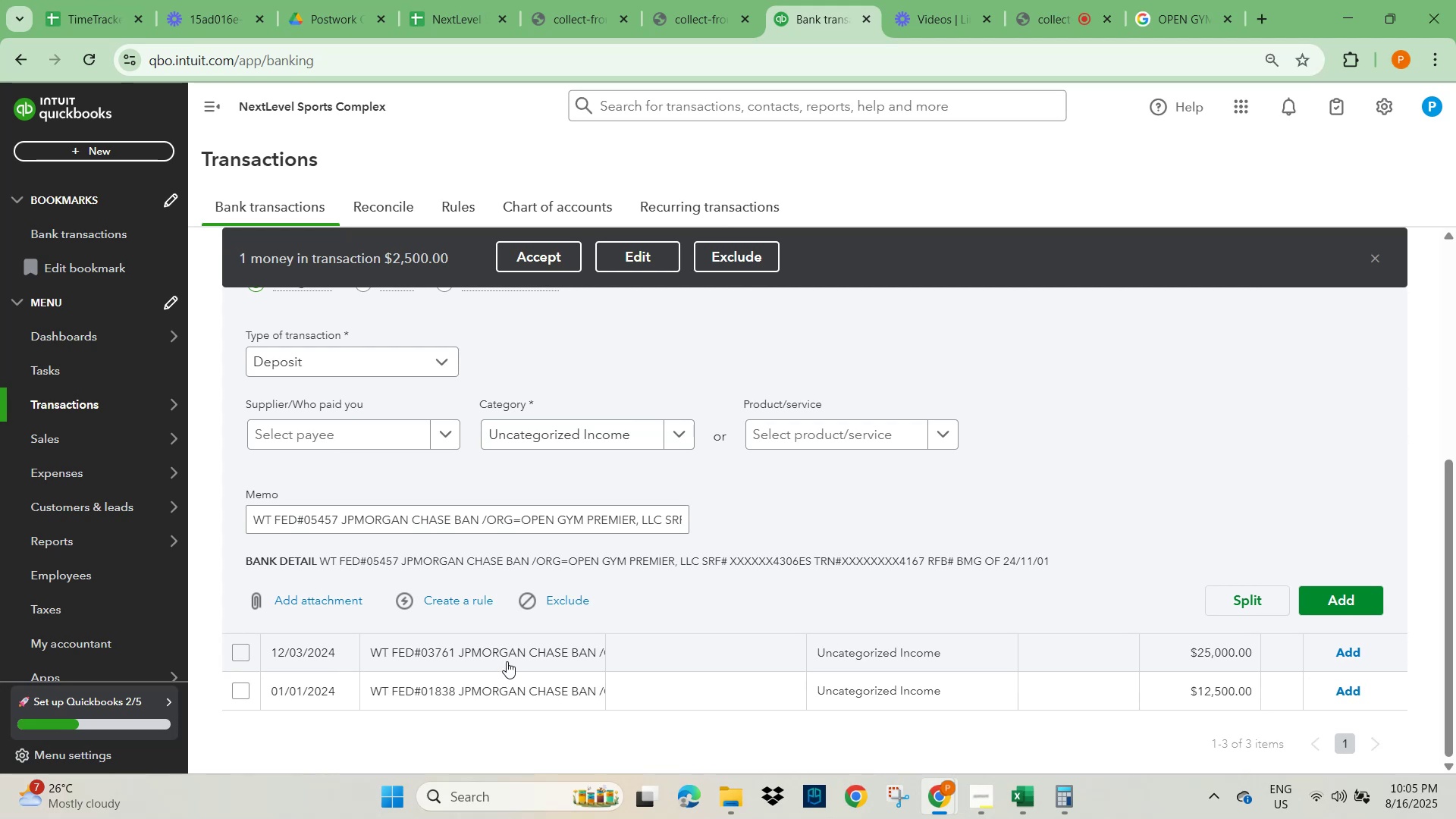 
left_click([506, 656])
 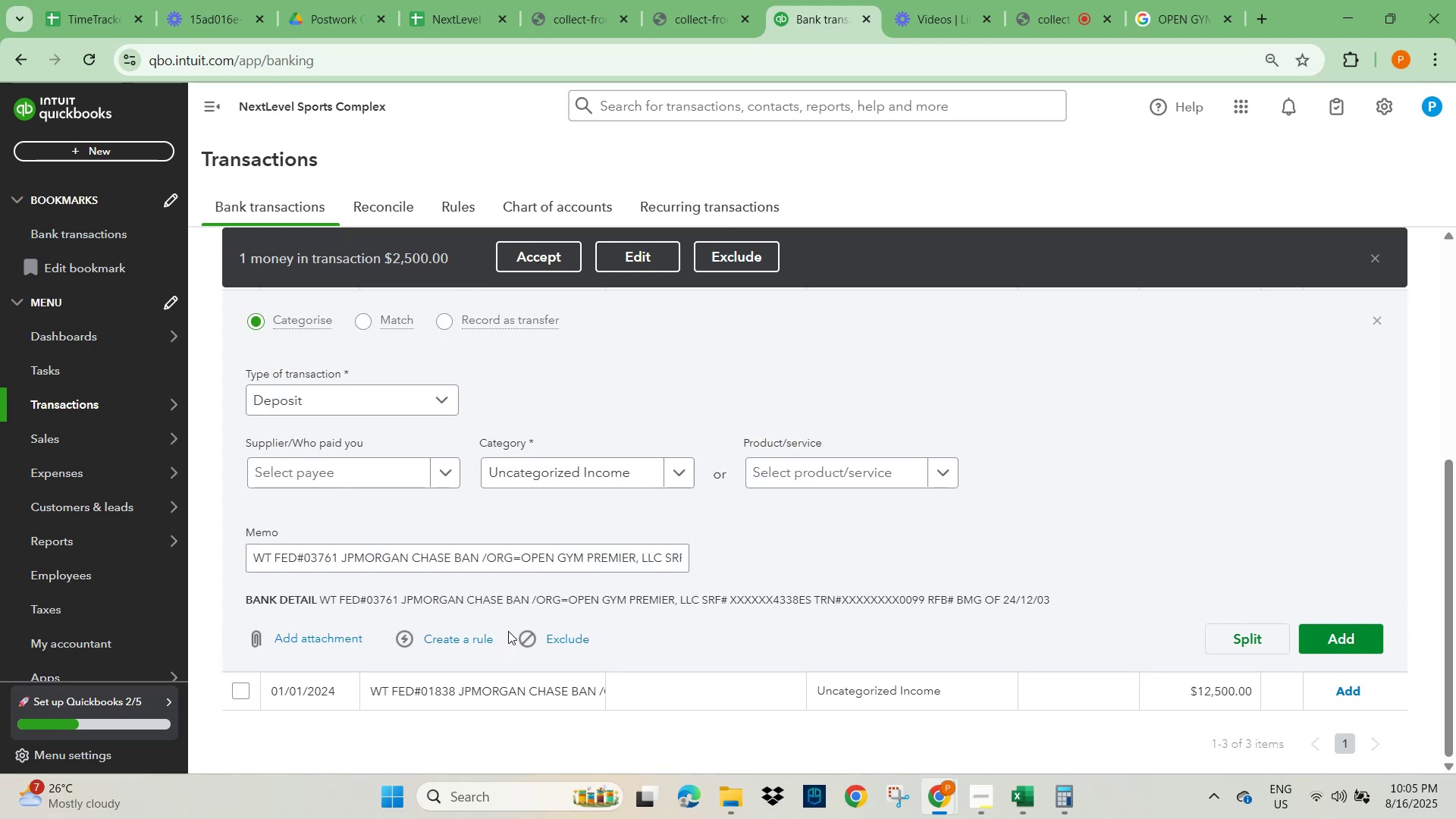 
scroll: coordinate [501, 642], scroll_direction: down, amount: 1.0
 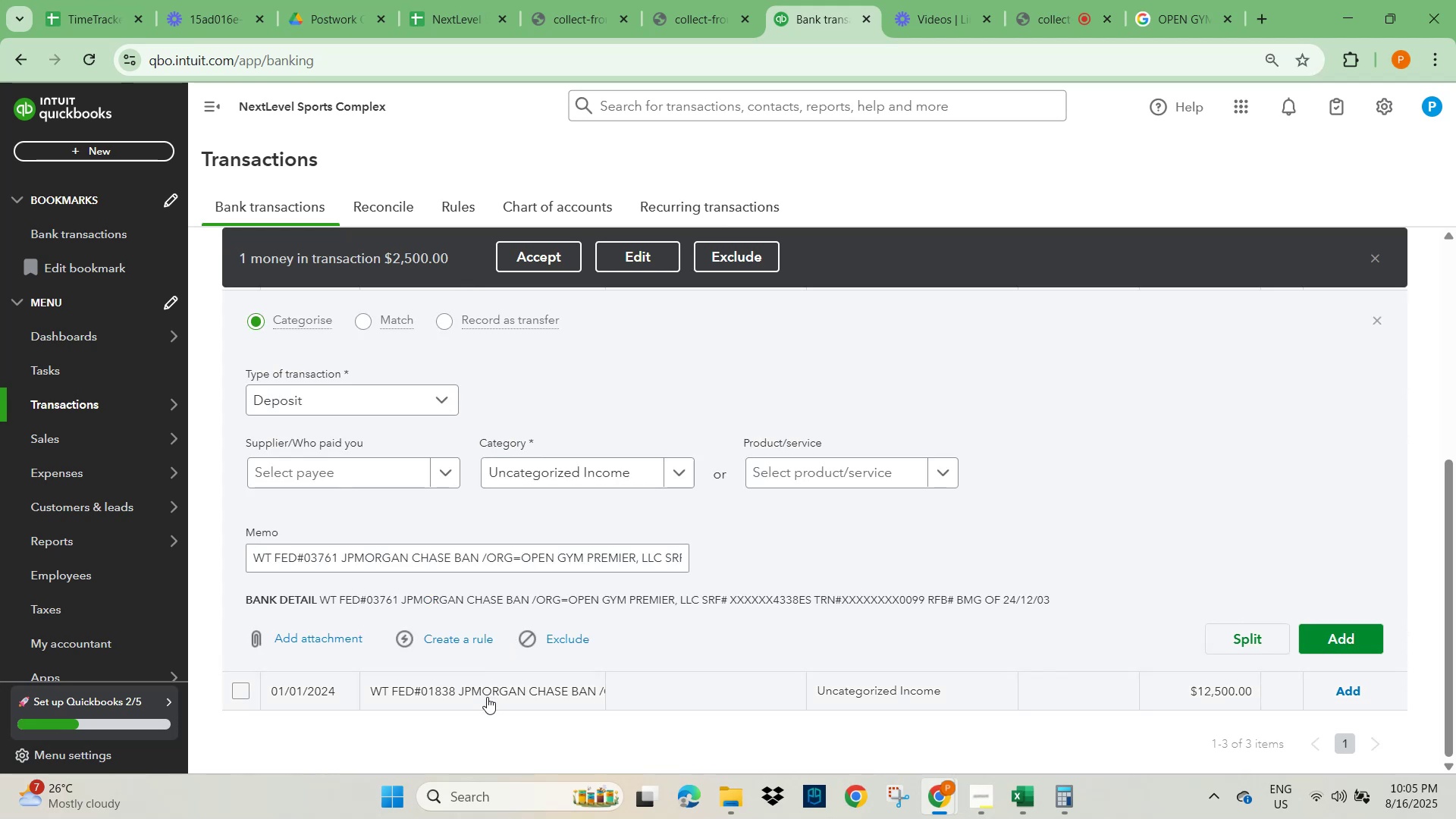 
left_click([487, 697])
 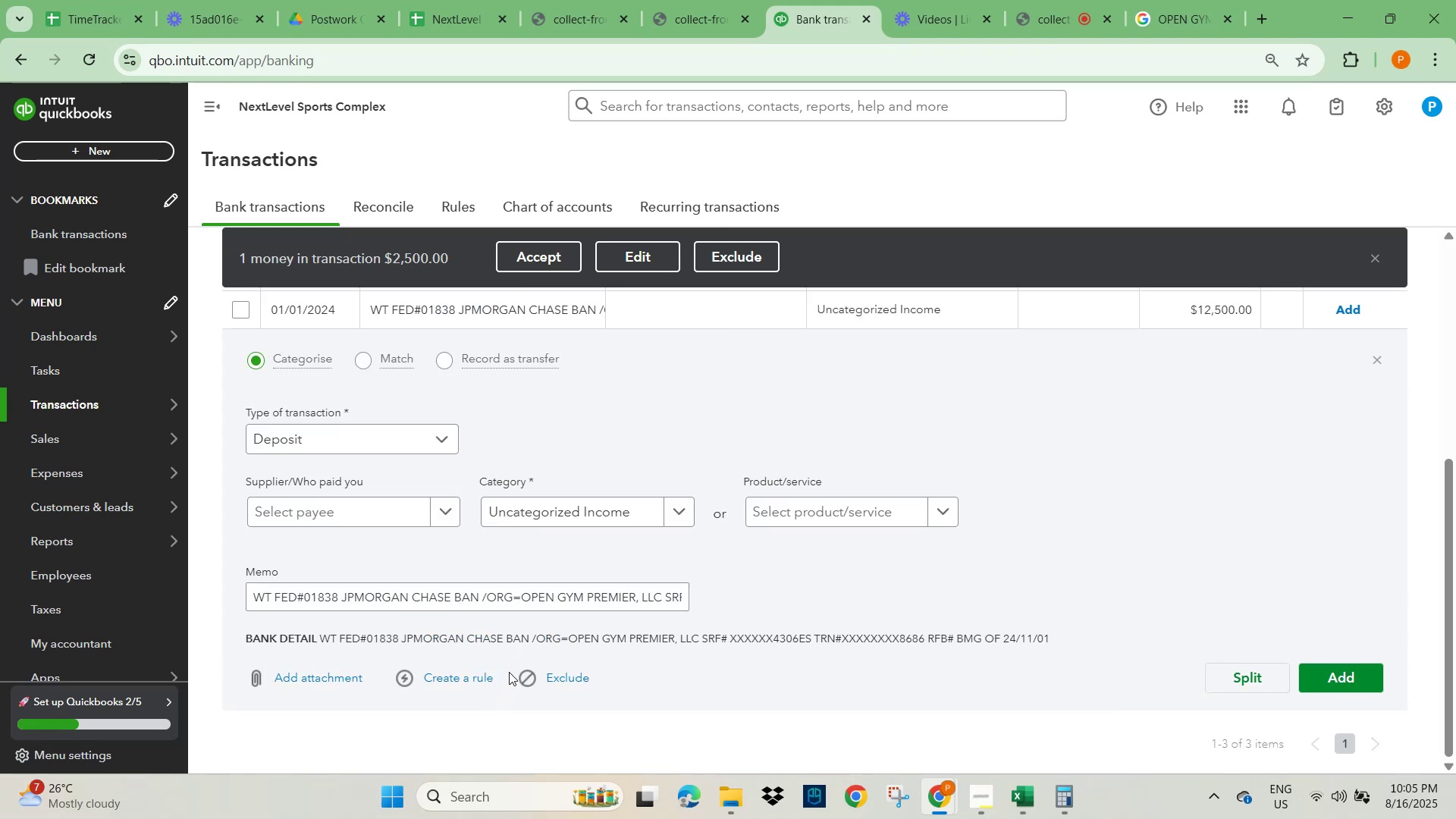 
scroll: coordinate [592, 640], scroll_direction: down, amount: 1.0
 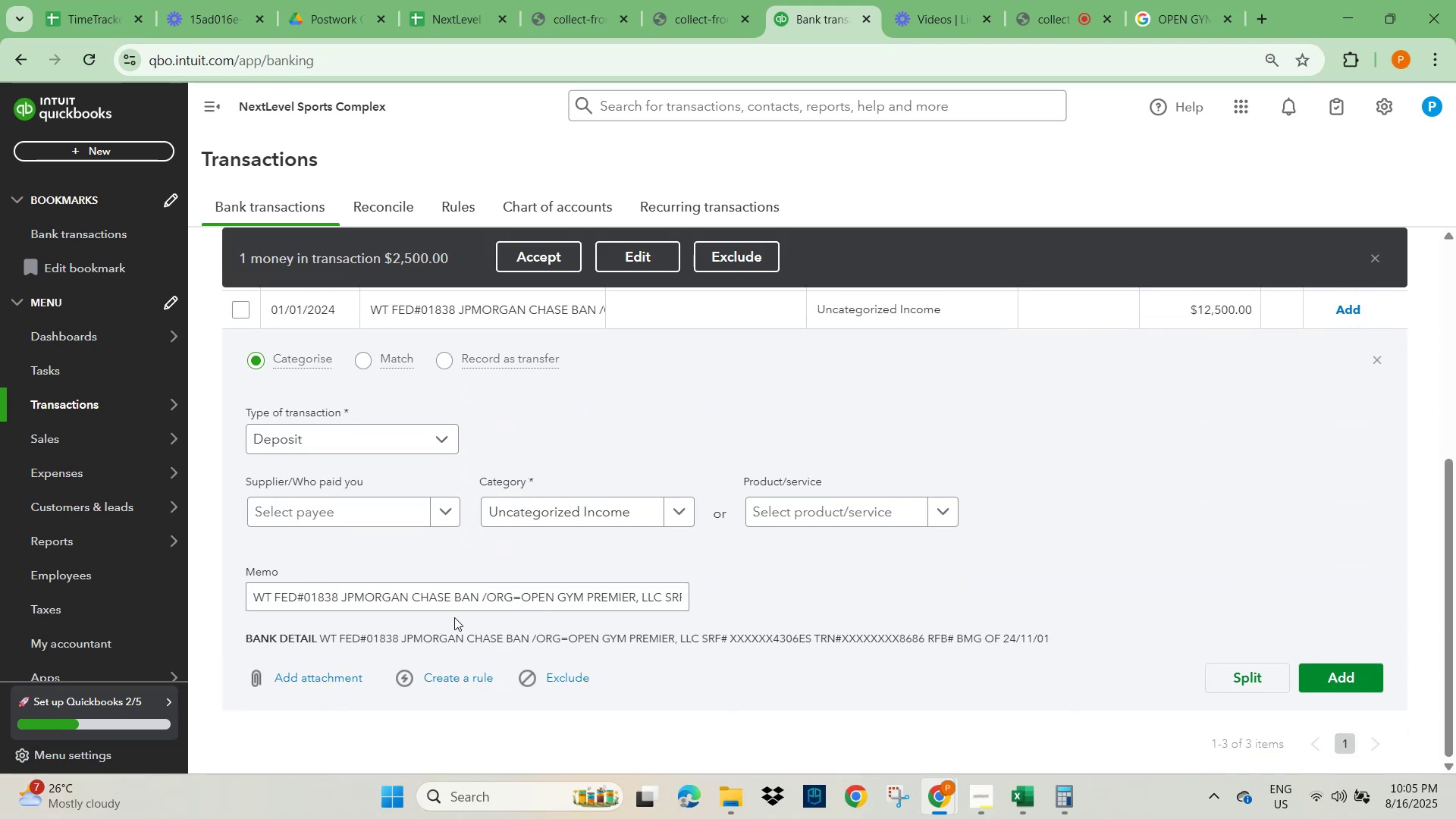 
scroll: coordinate [474, 576], scroll_direction: up, amount: 2.0
 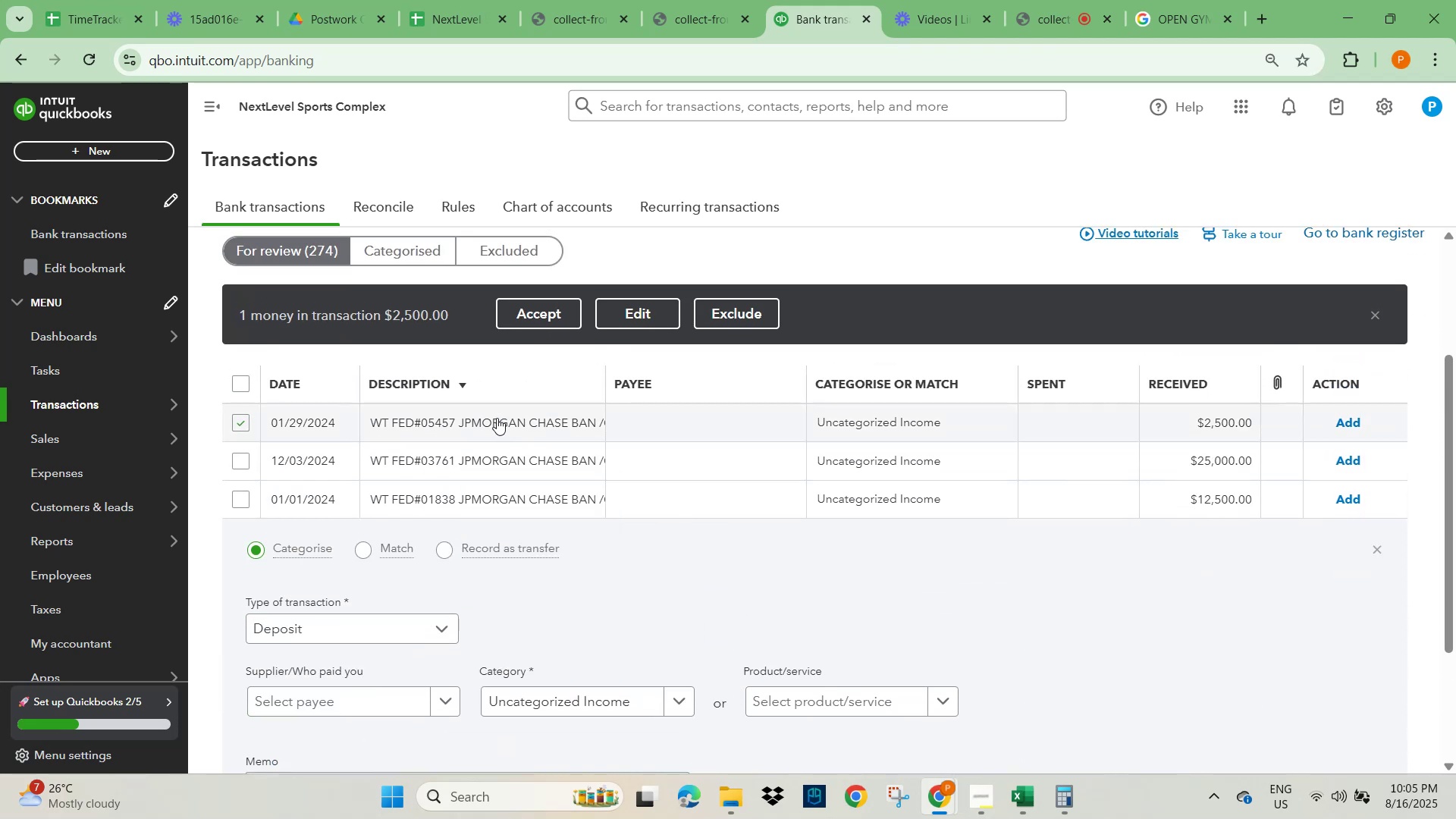 
left_click([495, 419])
 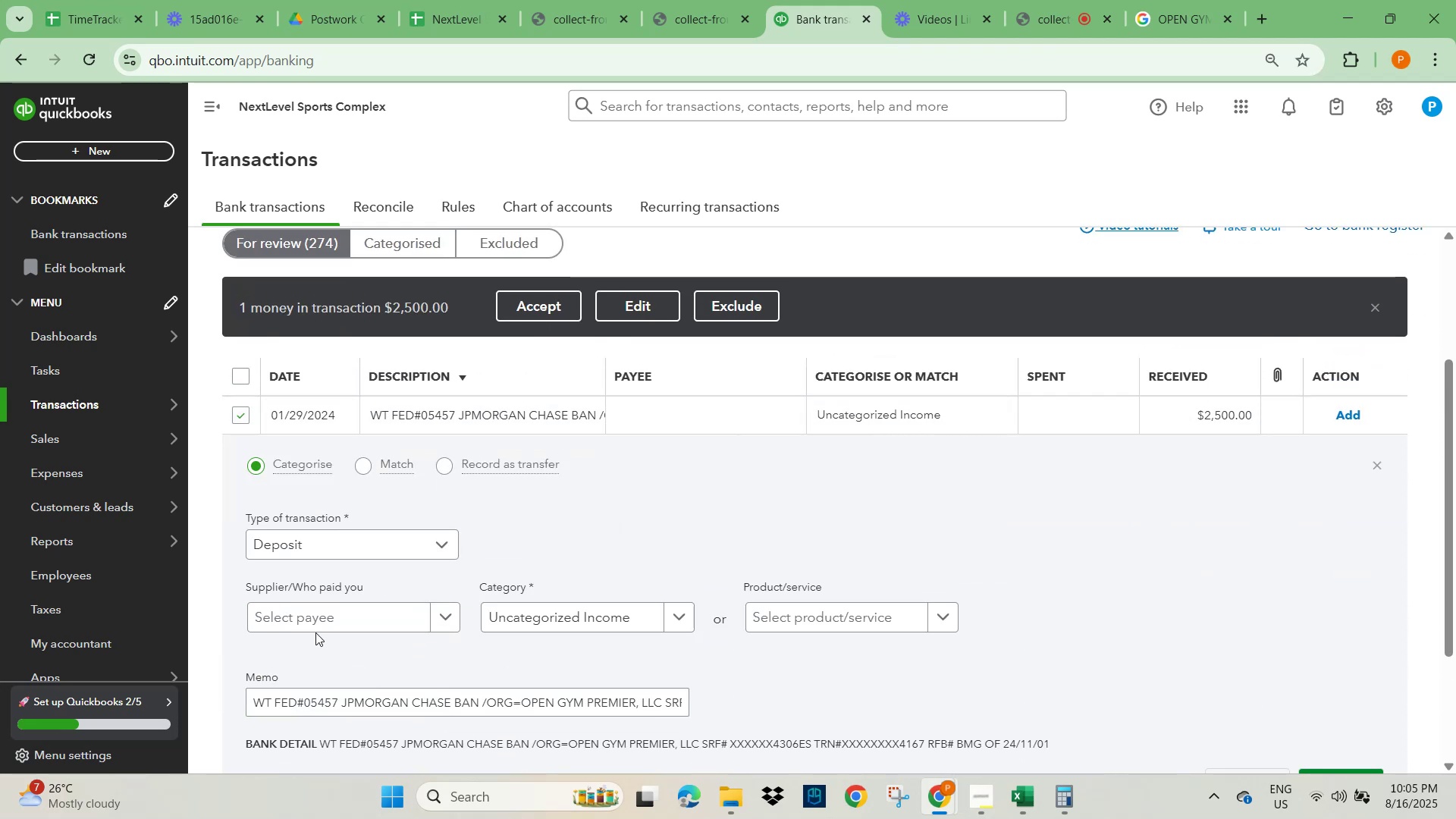 
left_click([322, 614])
 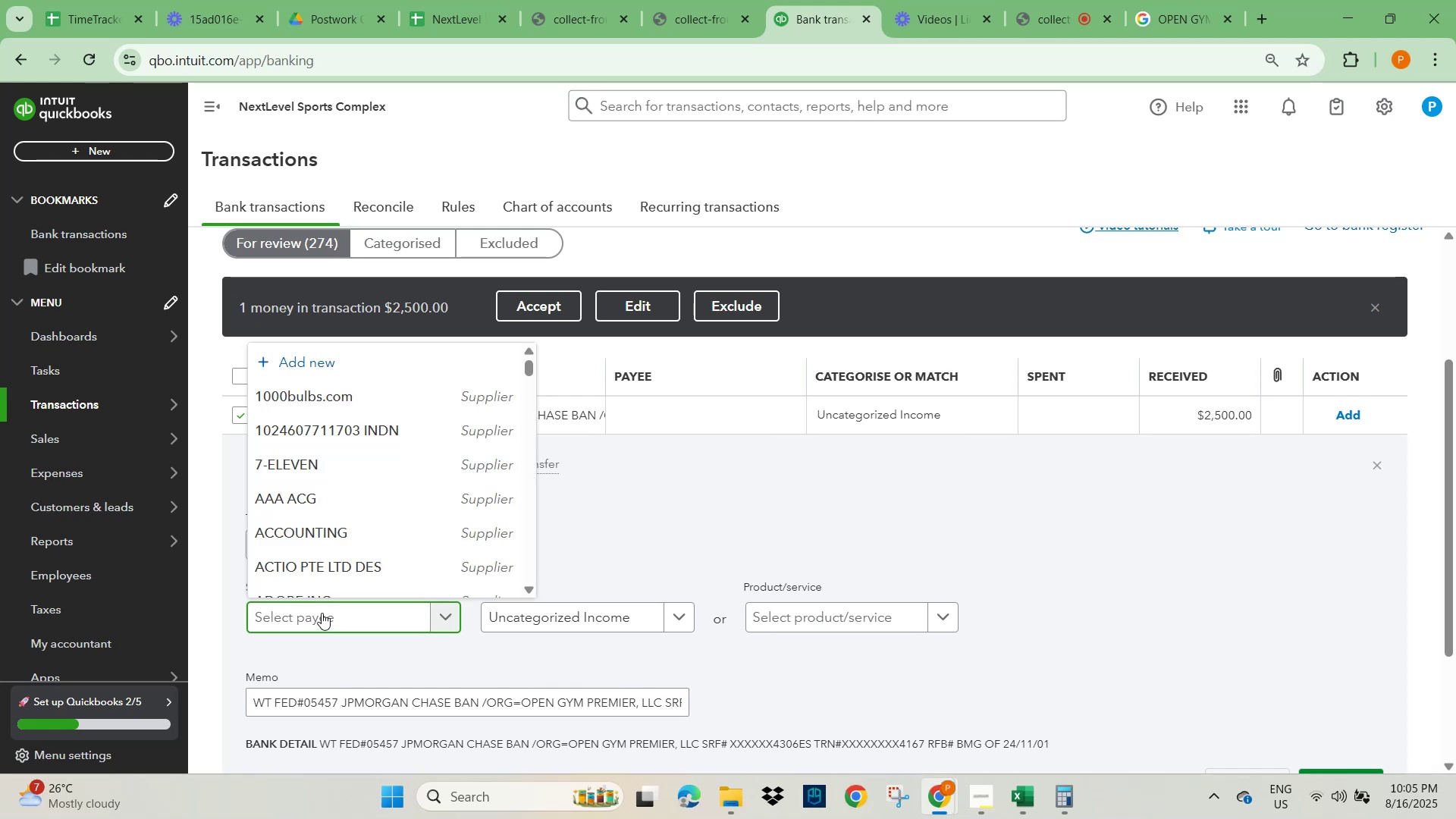 
key(Control+V)
 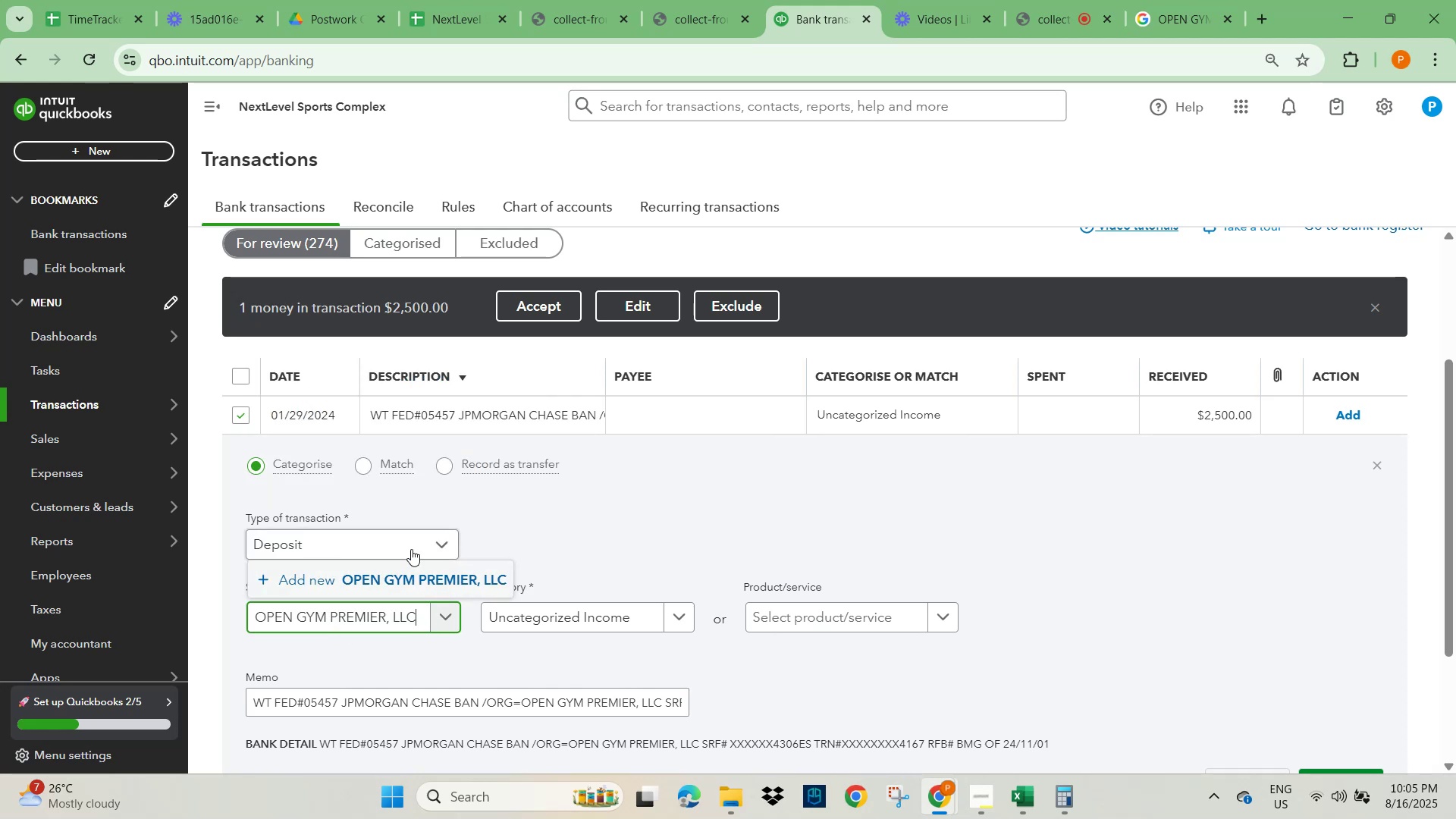 
left_click([430, 577])
 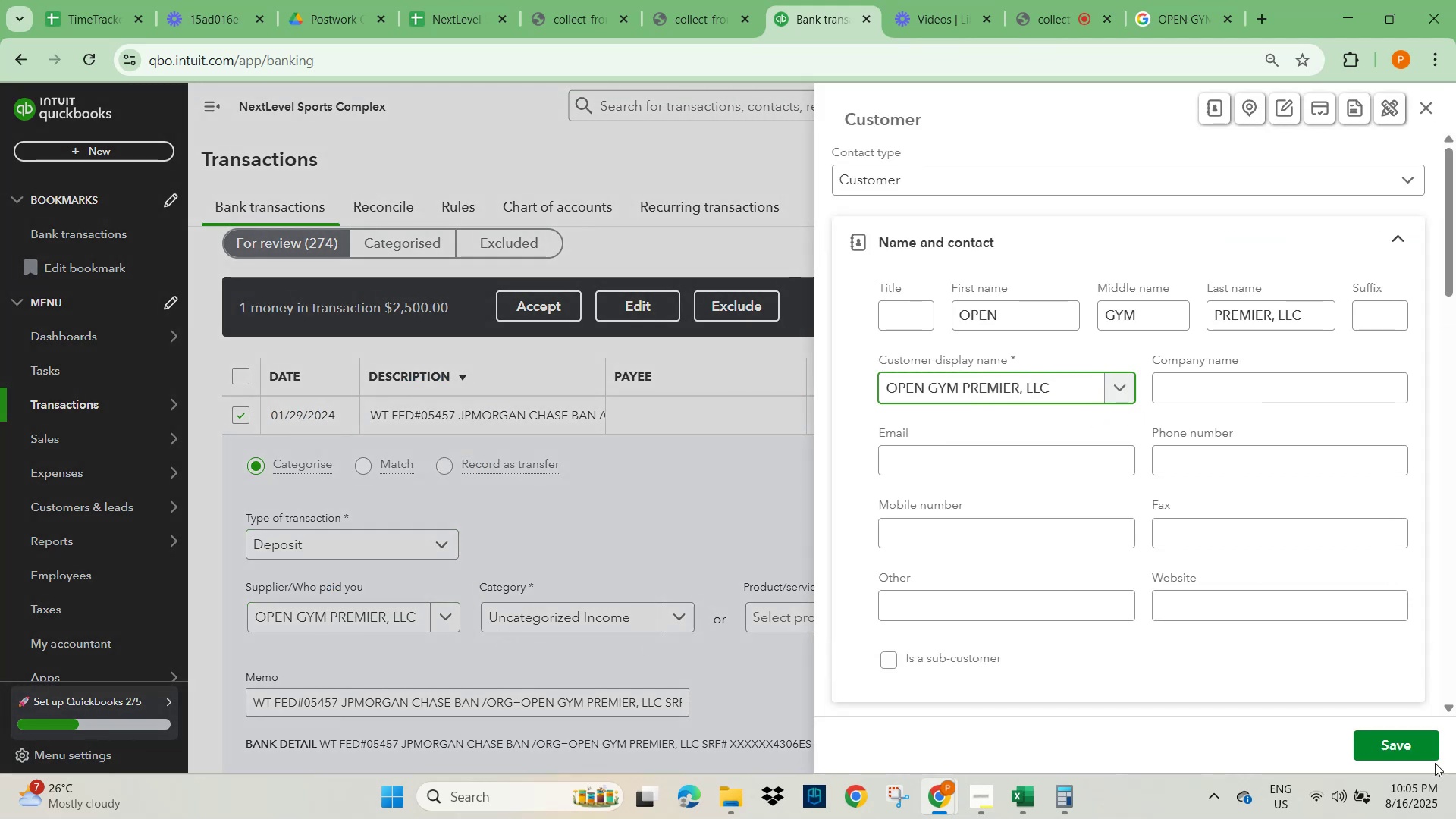 
left_click([1400, 745])
 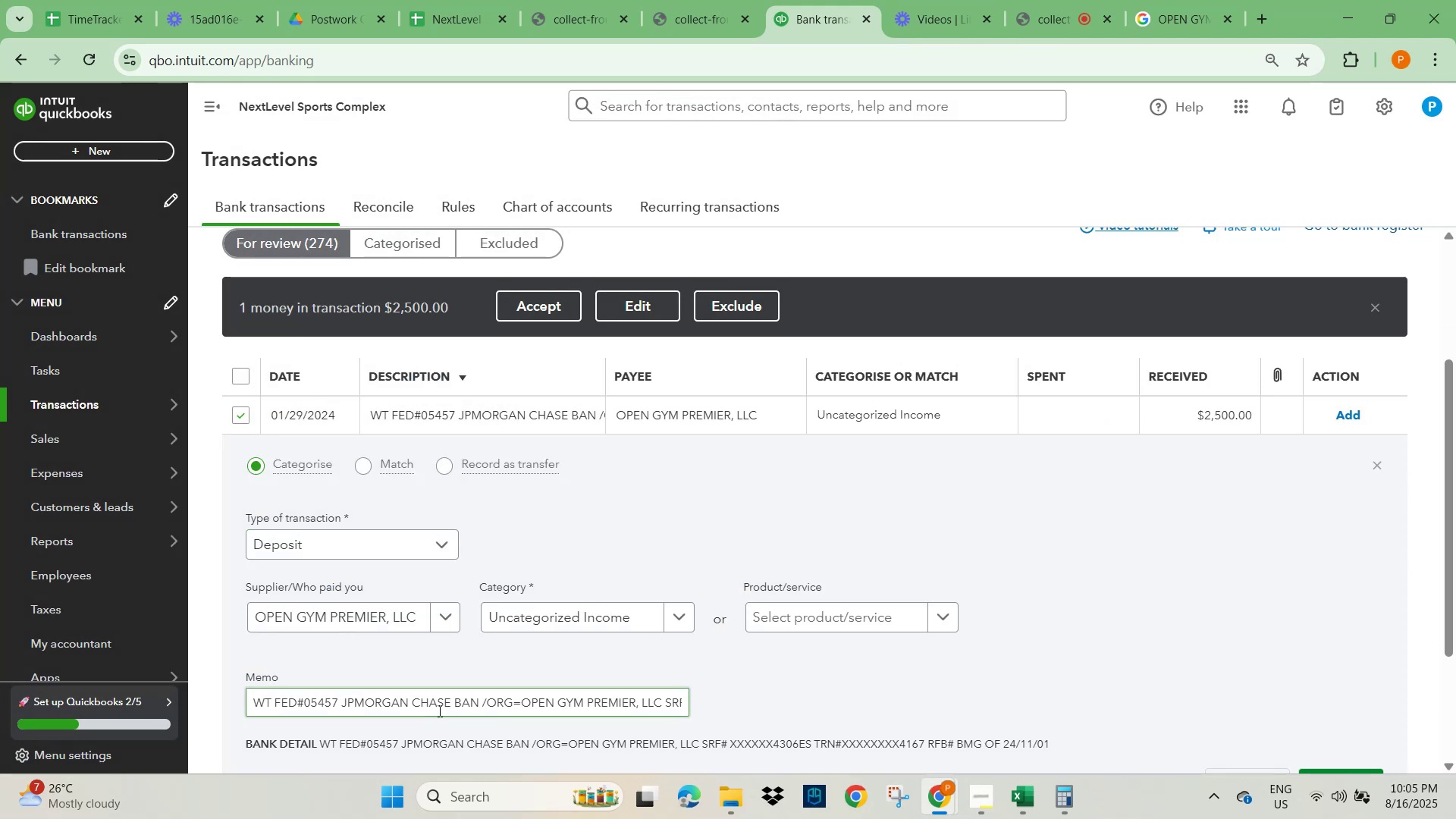 
scroll: coordinate [464, 692], scroll_direction: down, amount: 1.0
 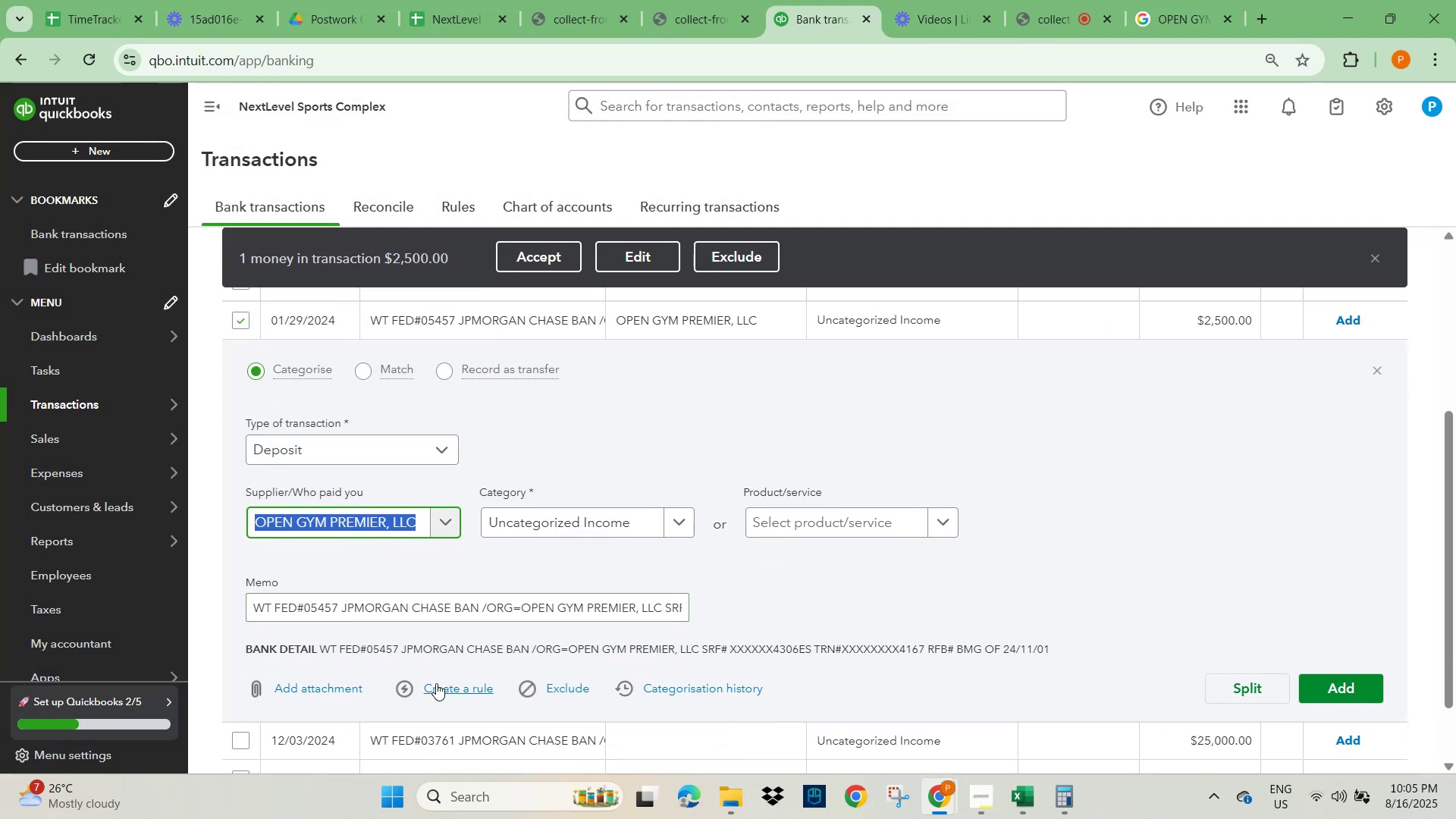 
left_click([438, 695])
 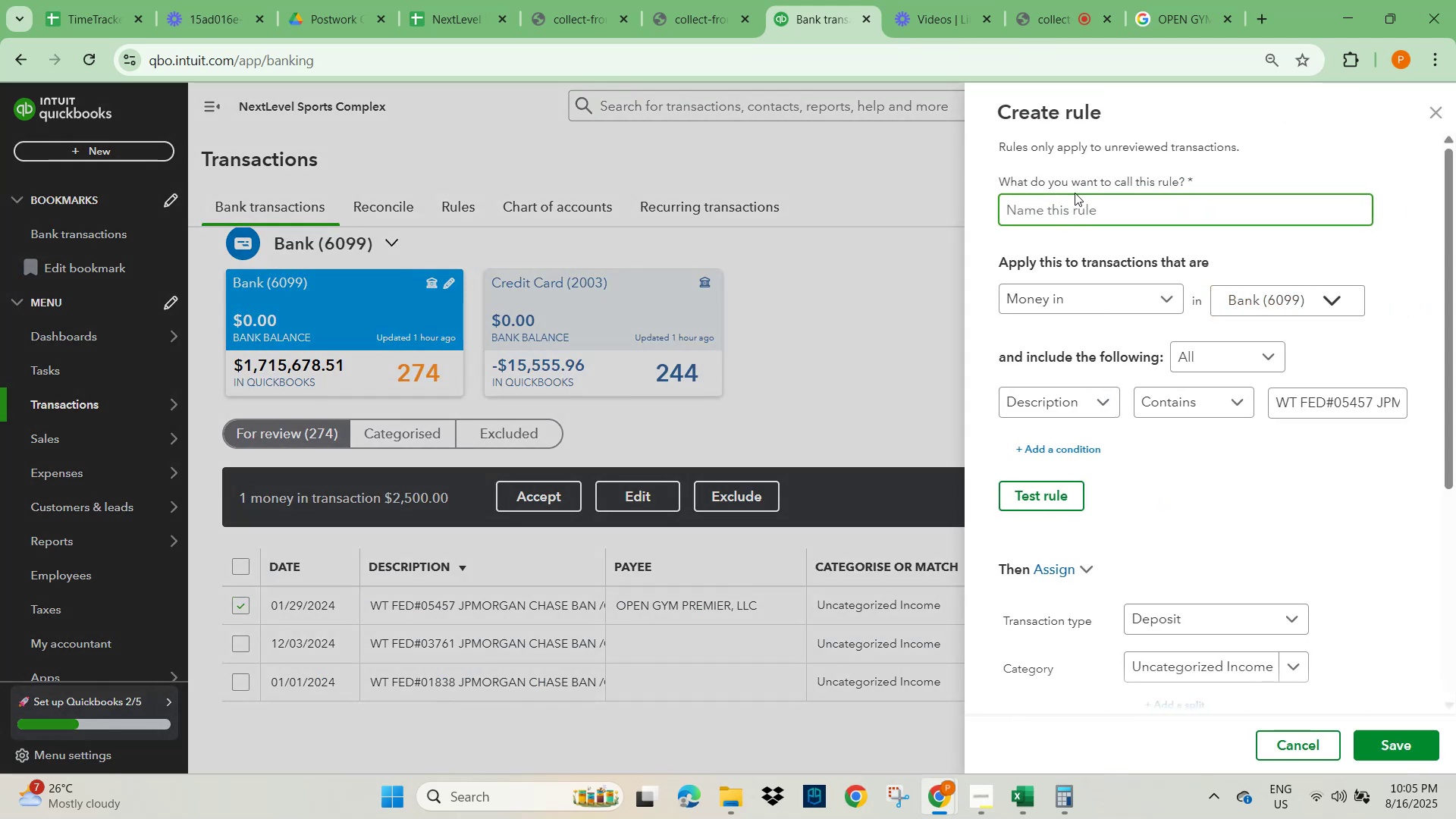 
left_click([1071, 209])
 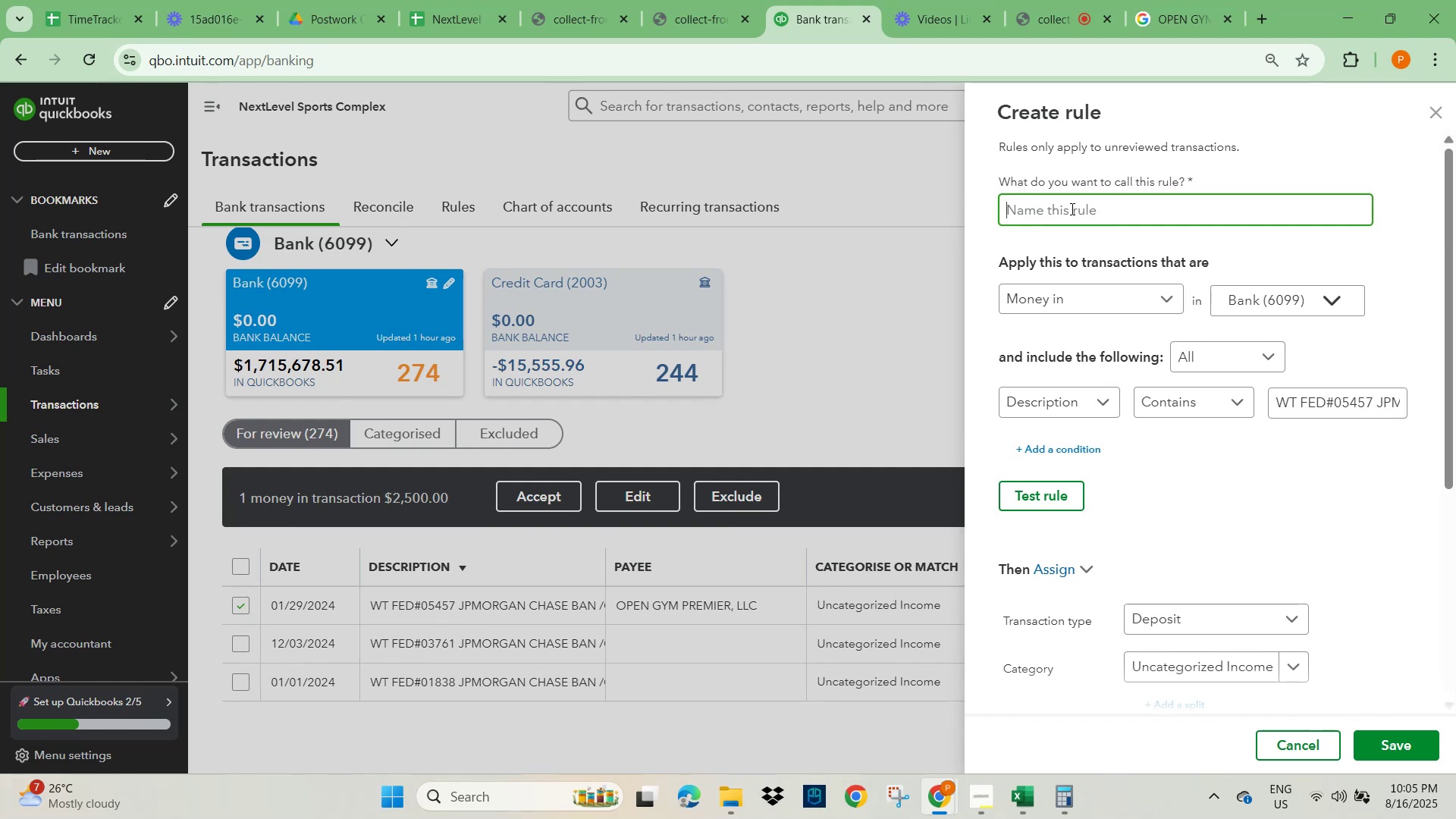 
key(Control+V)
 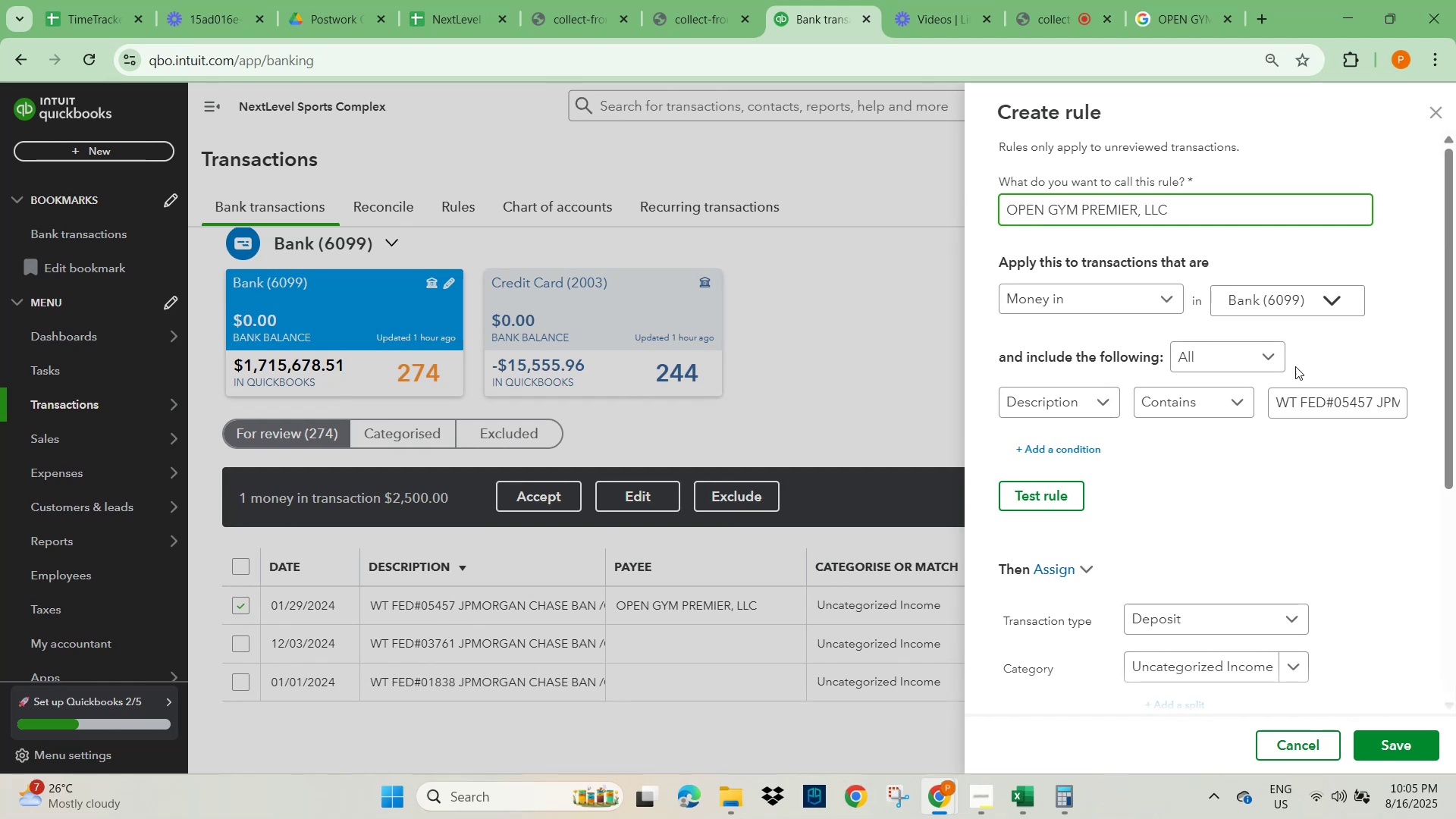 
left_click([1327, 392])
 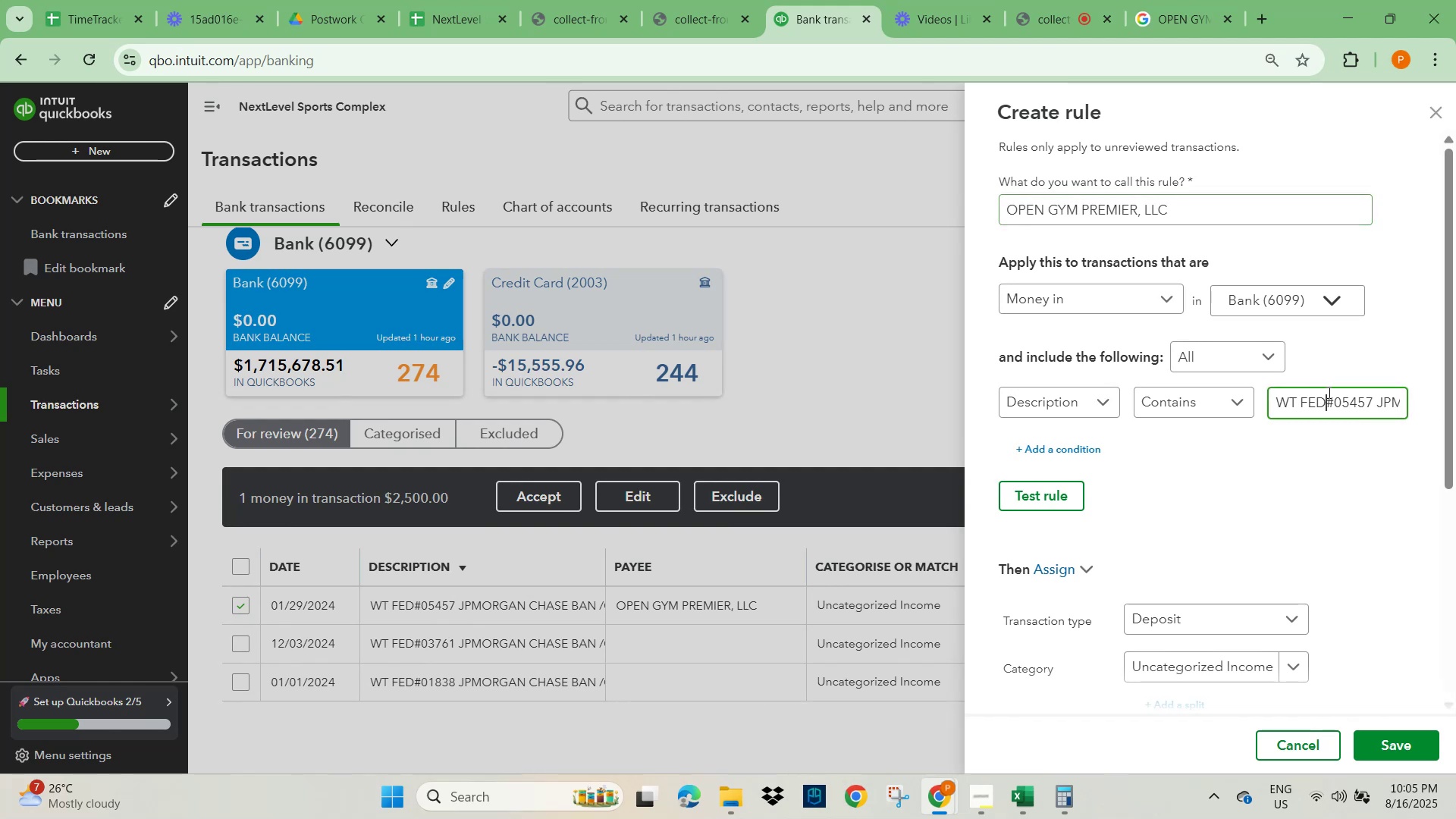 
key(Control+A)
 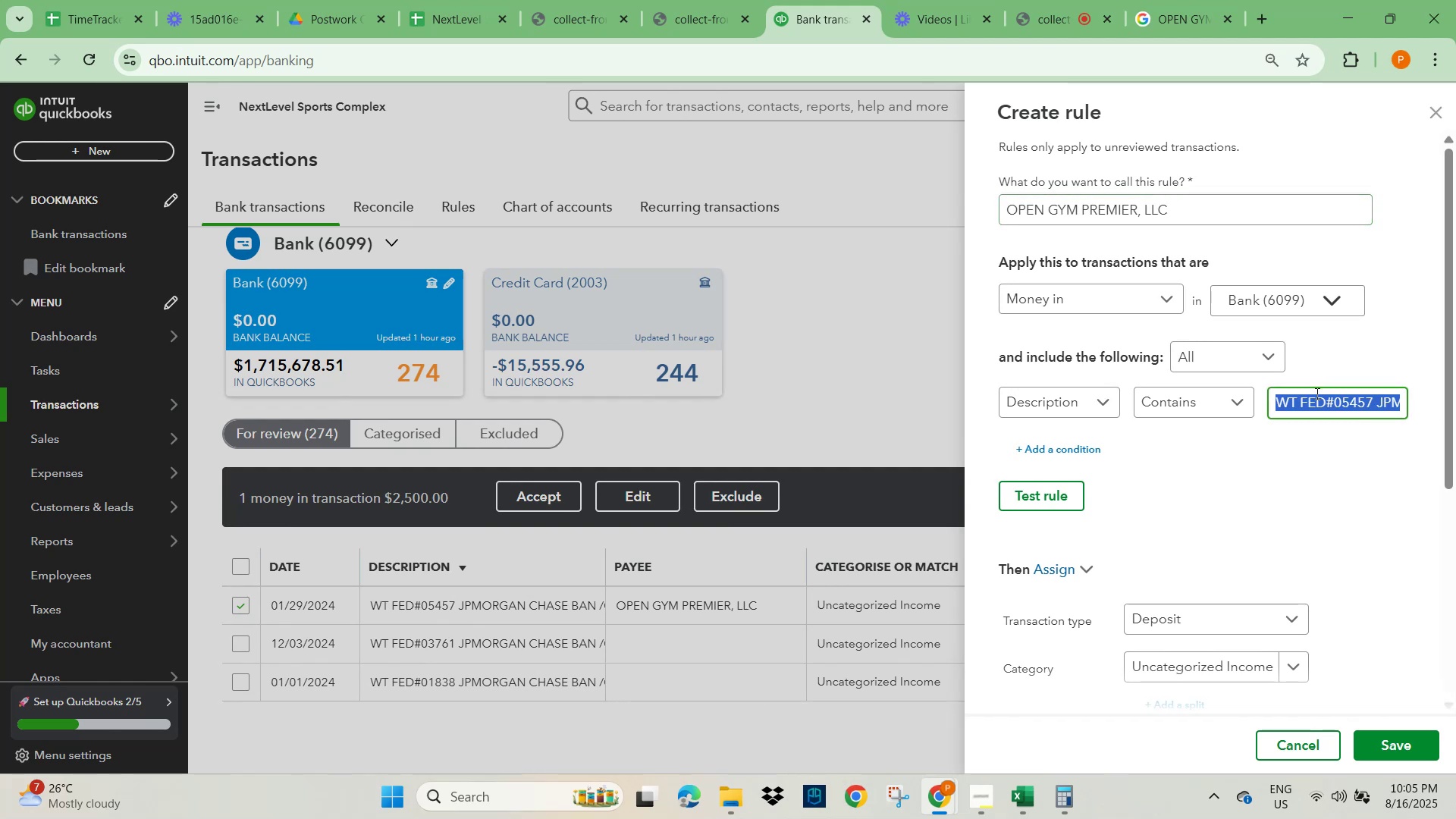 
key(Control+V)
 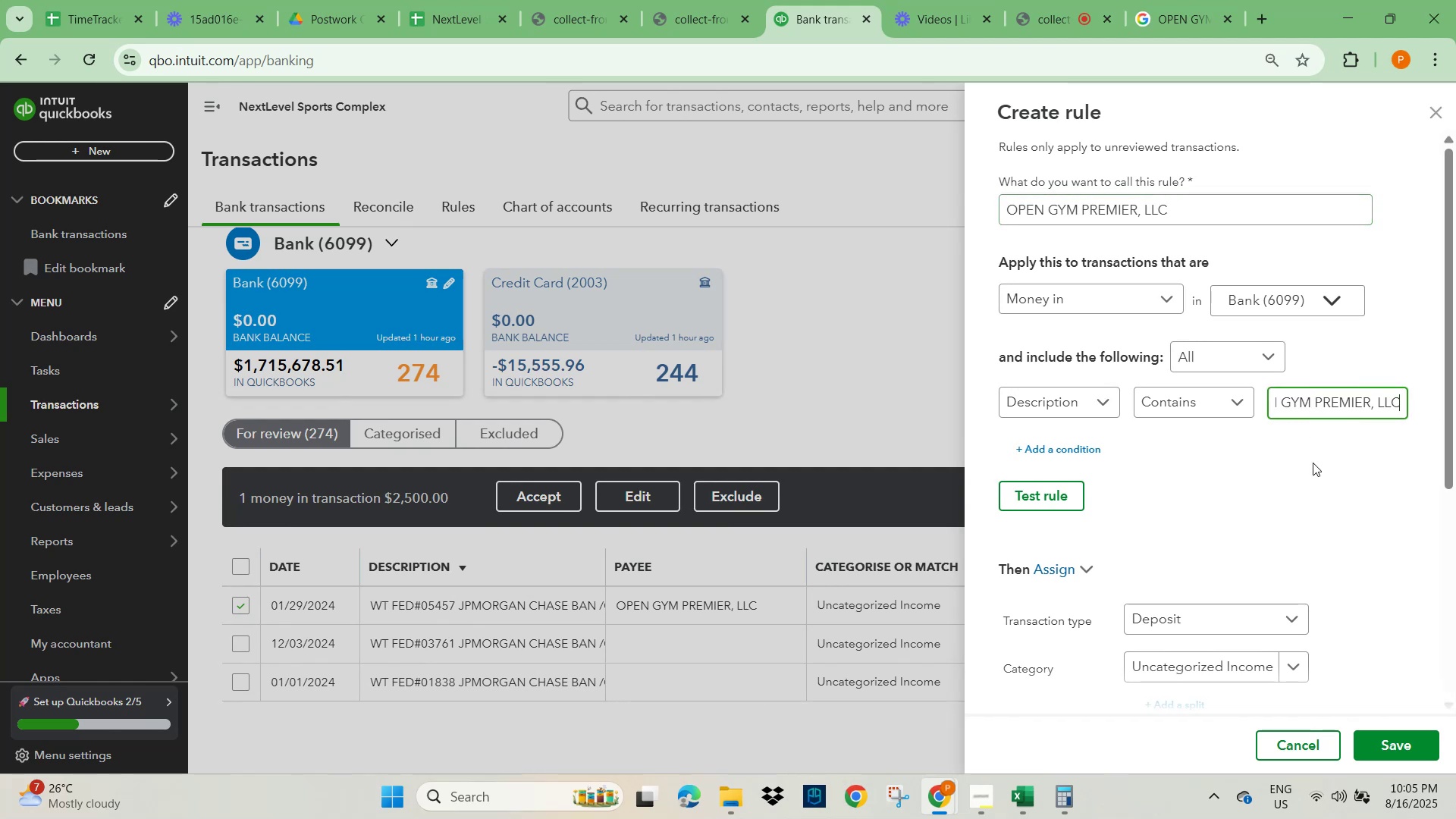 
left_click([1311, 476])
 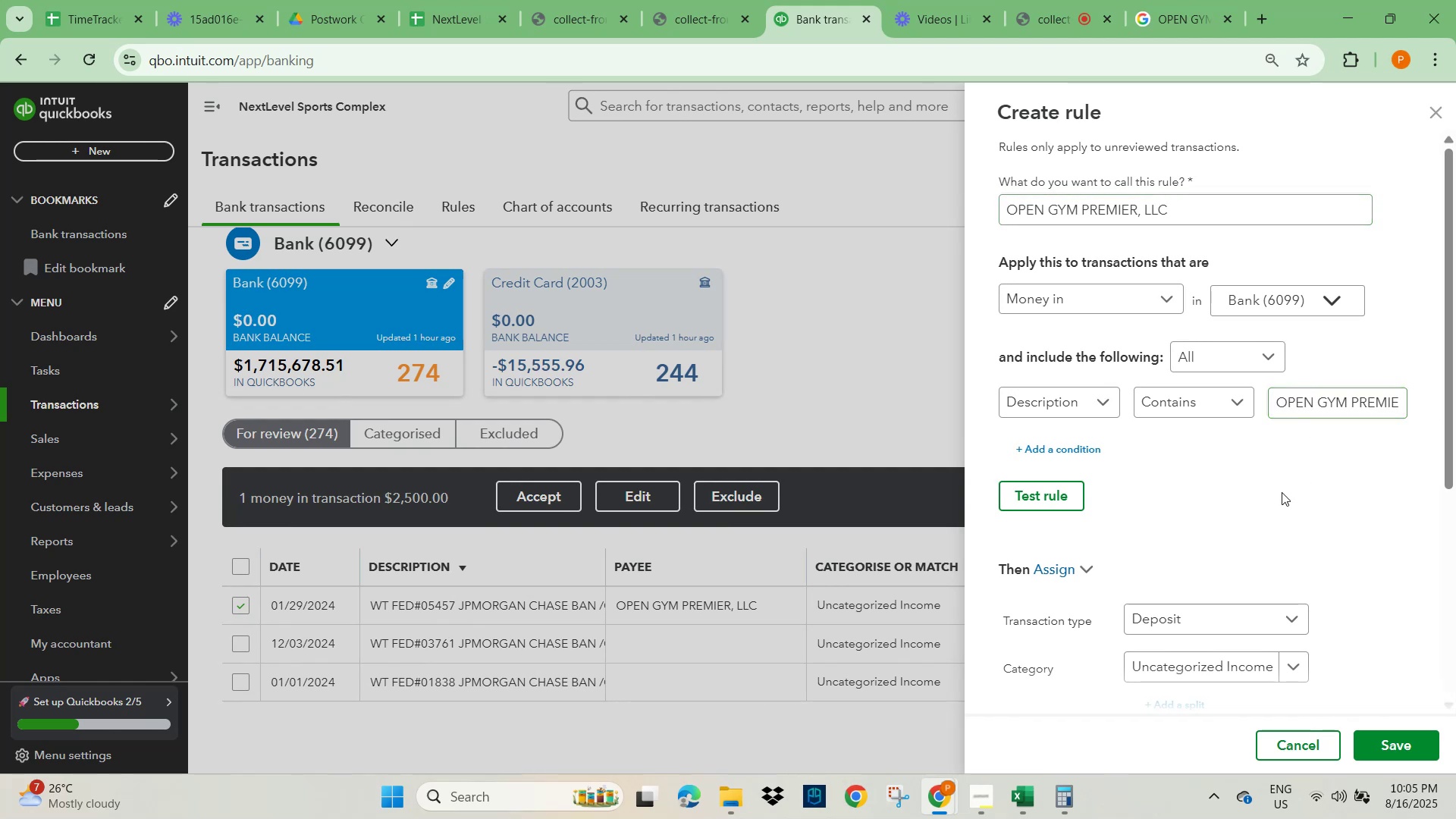 
scroll: coordinate [1266, 540], scroll_direction: down, amount: 2.0
 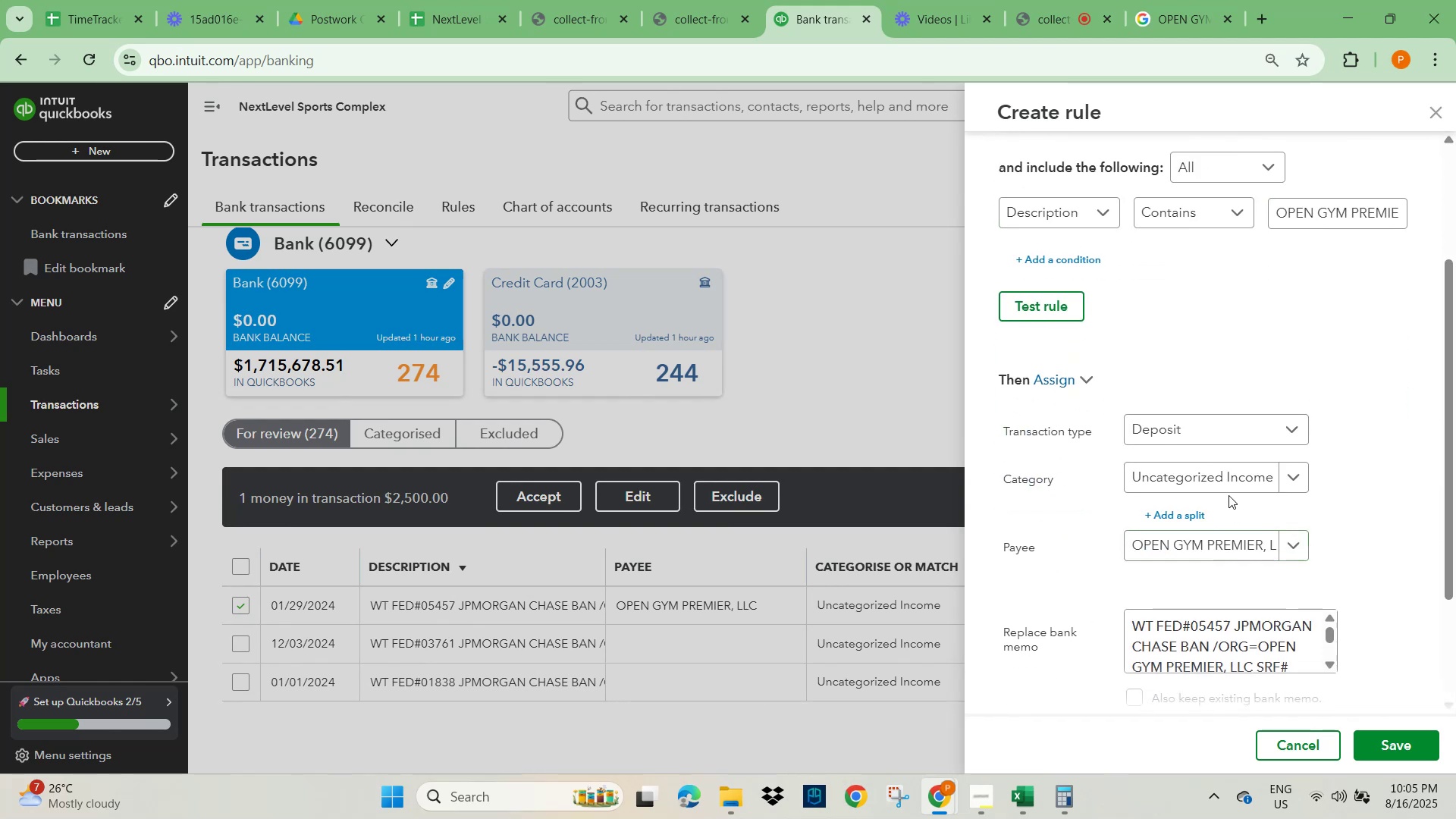 
left_click([1225, 479])
 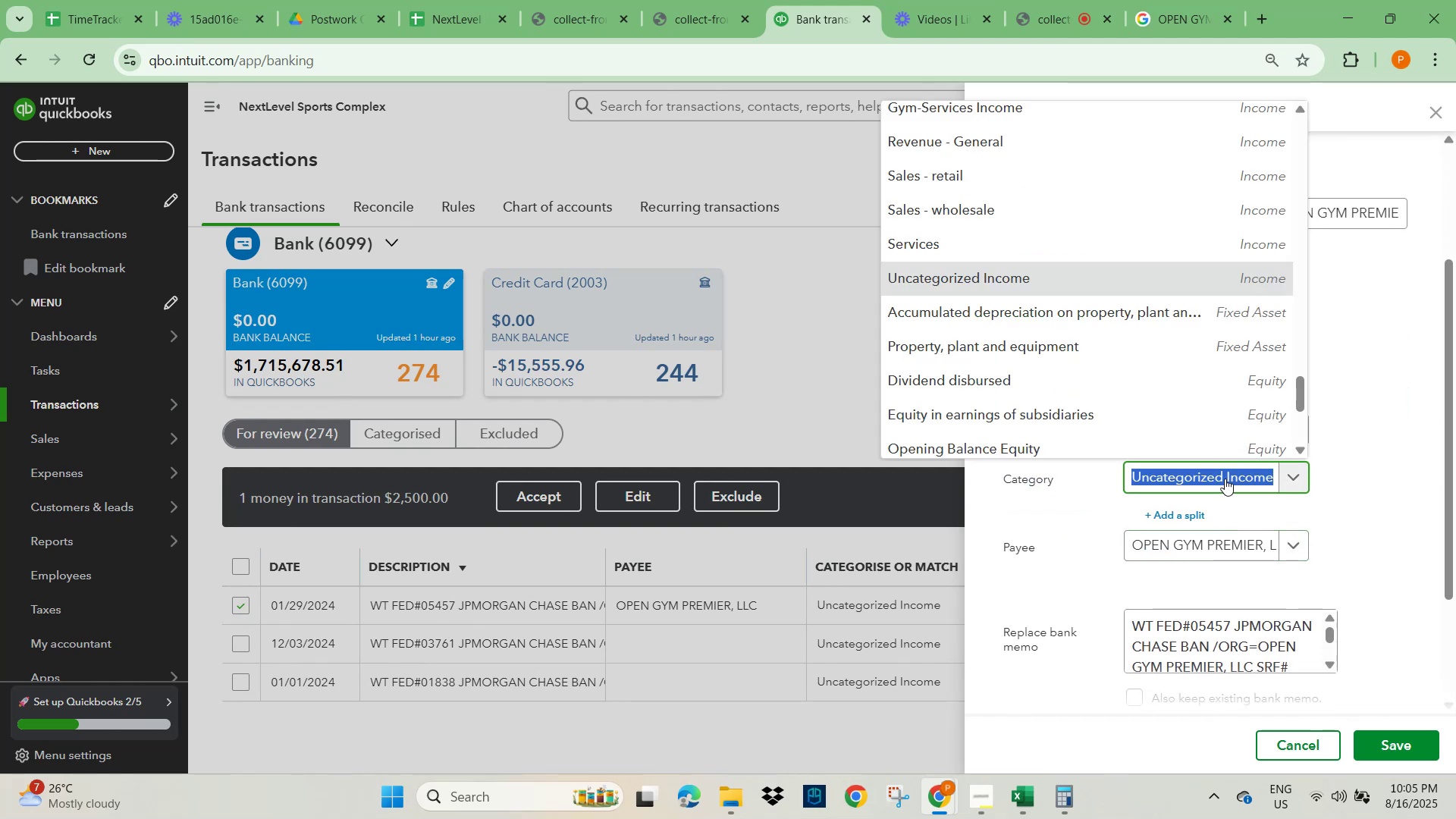 
type(gym)
 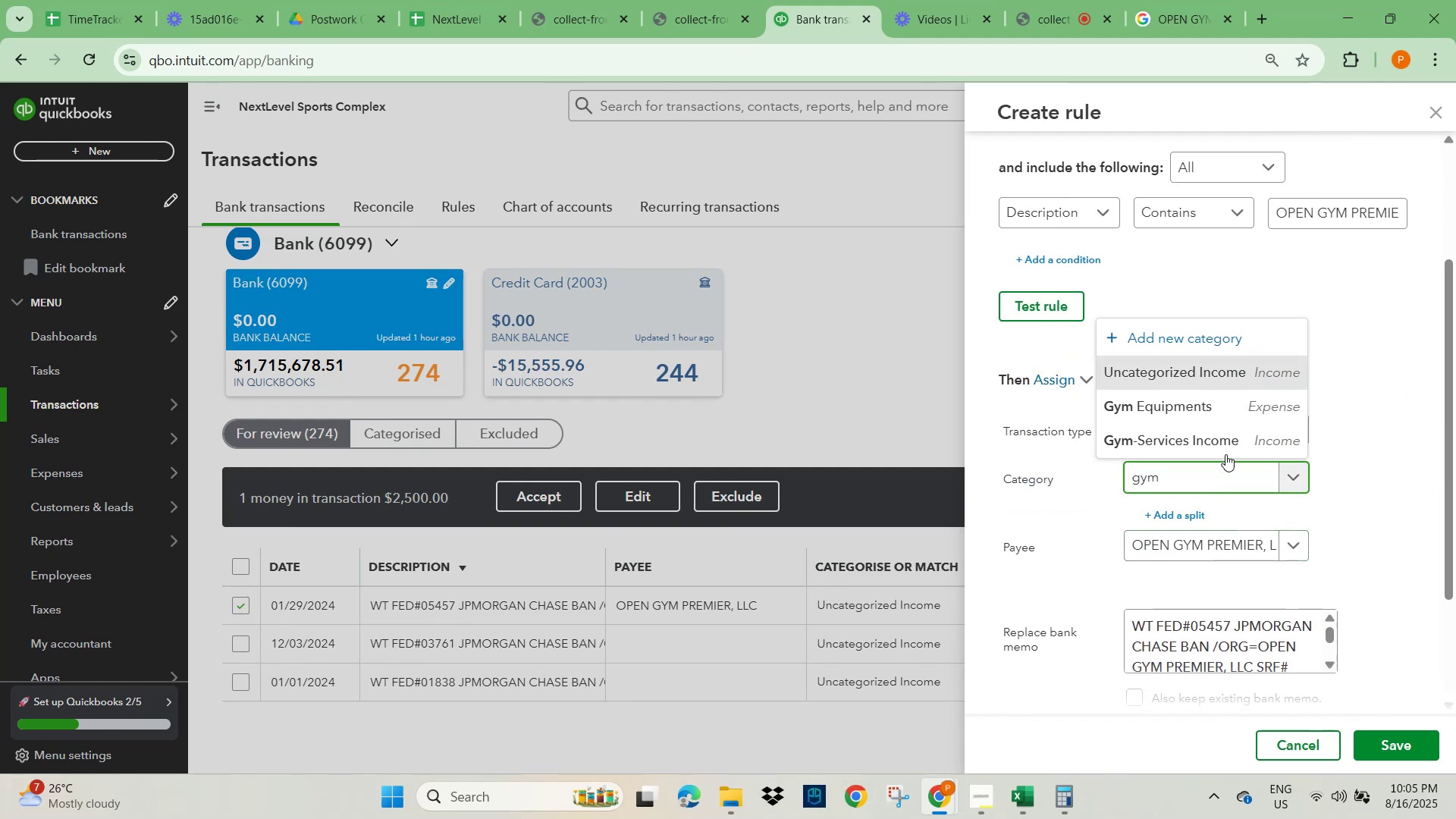 
left_click([1223, 444])
 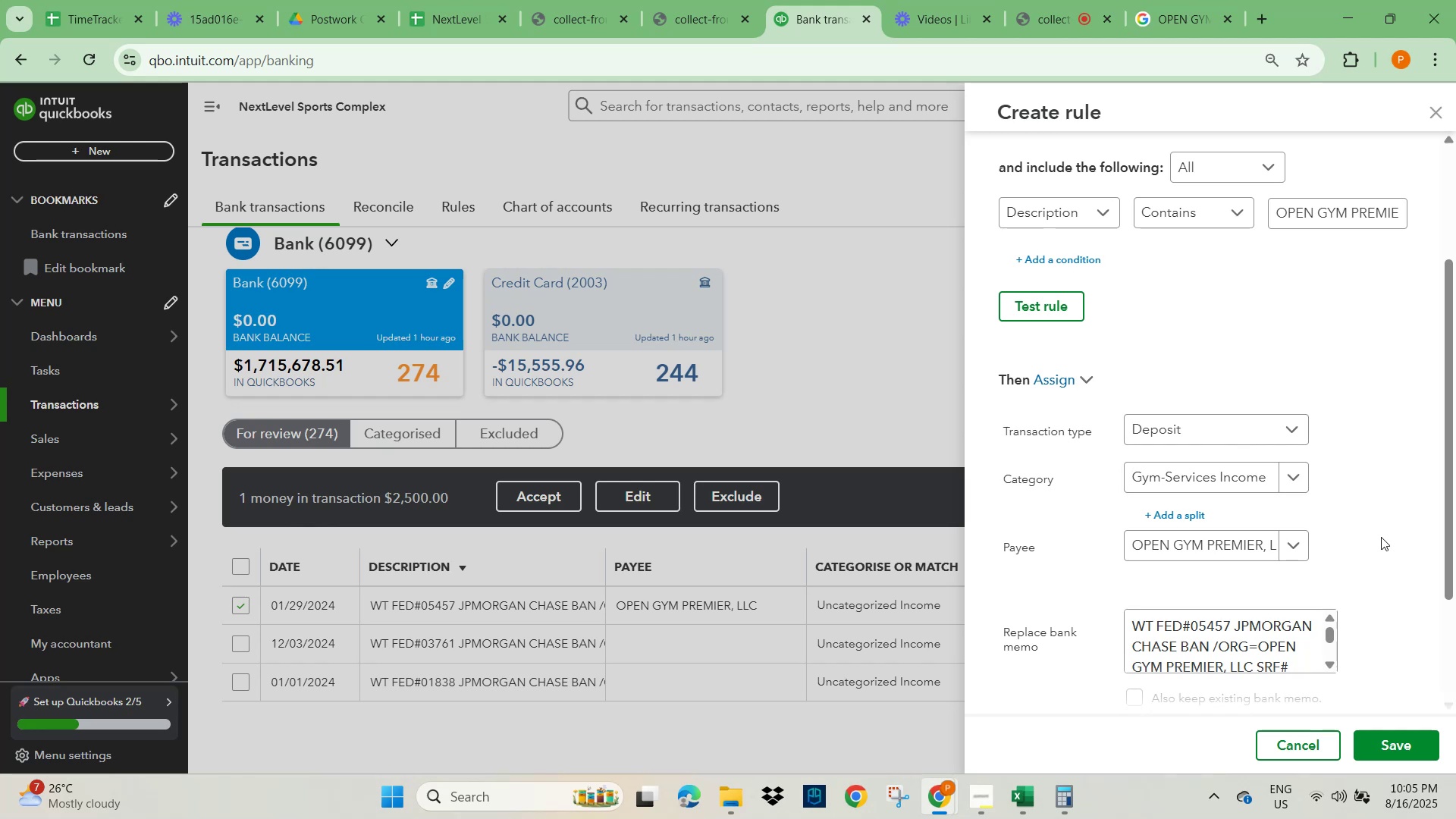 
scroll: coordinate [1356, 544], scroll_direction: down, amount: 2.0
 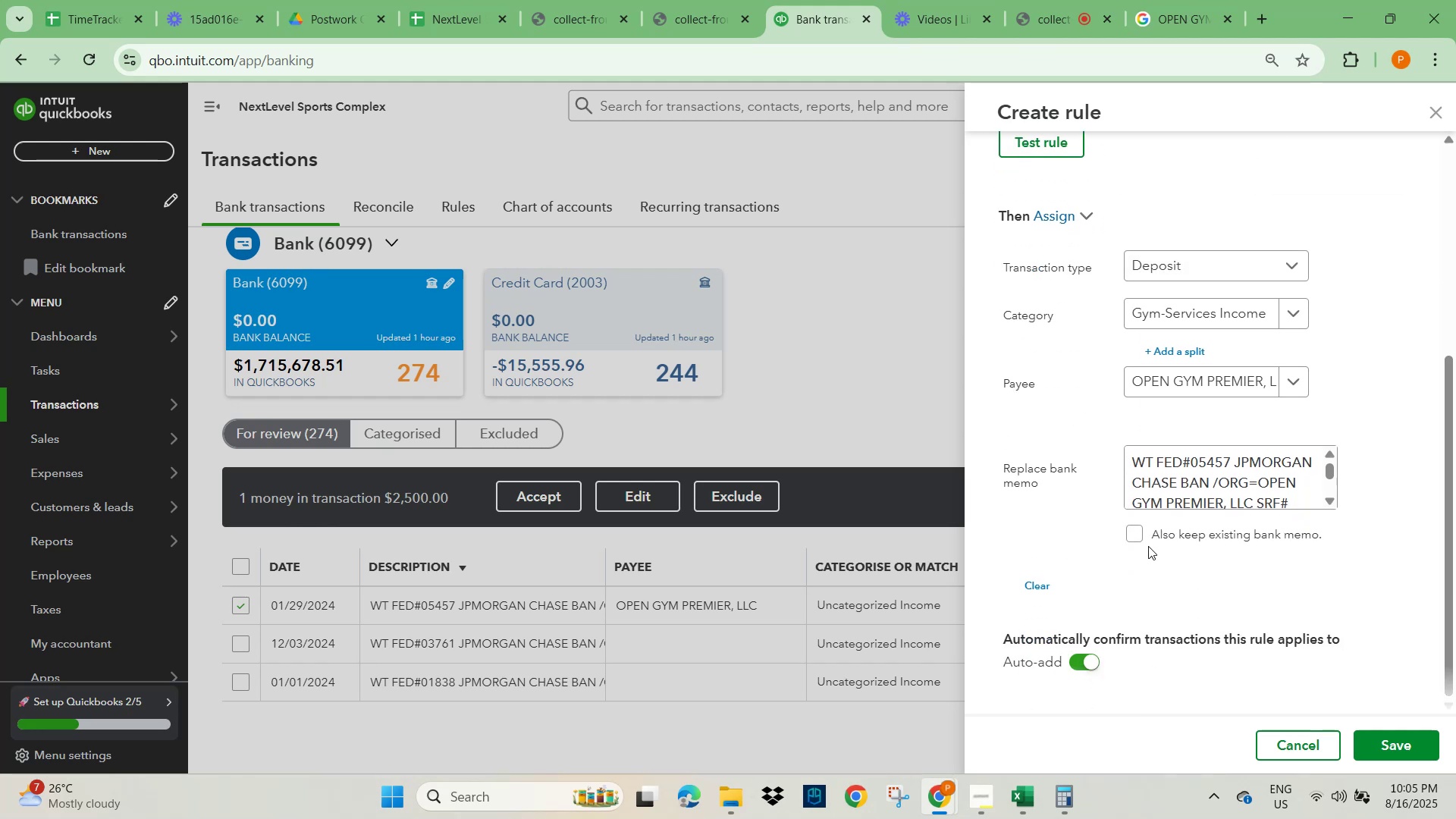 
left_click([1133, 530])
 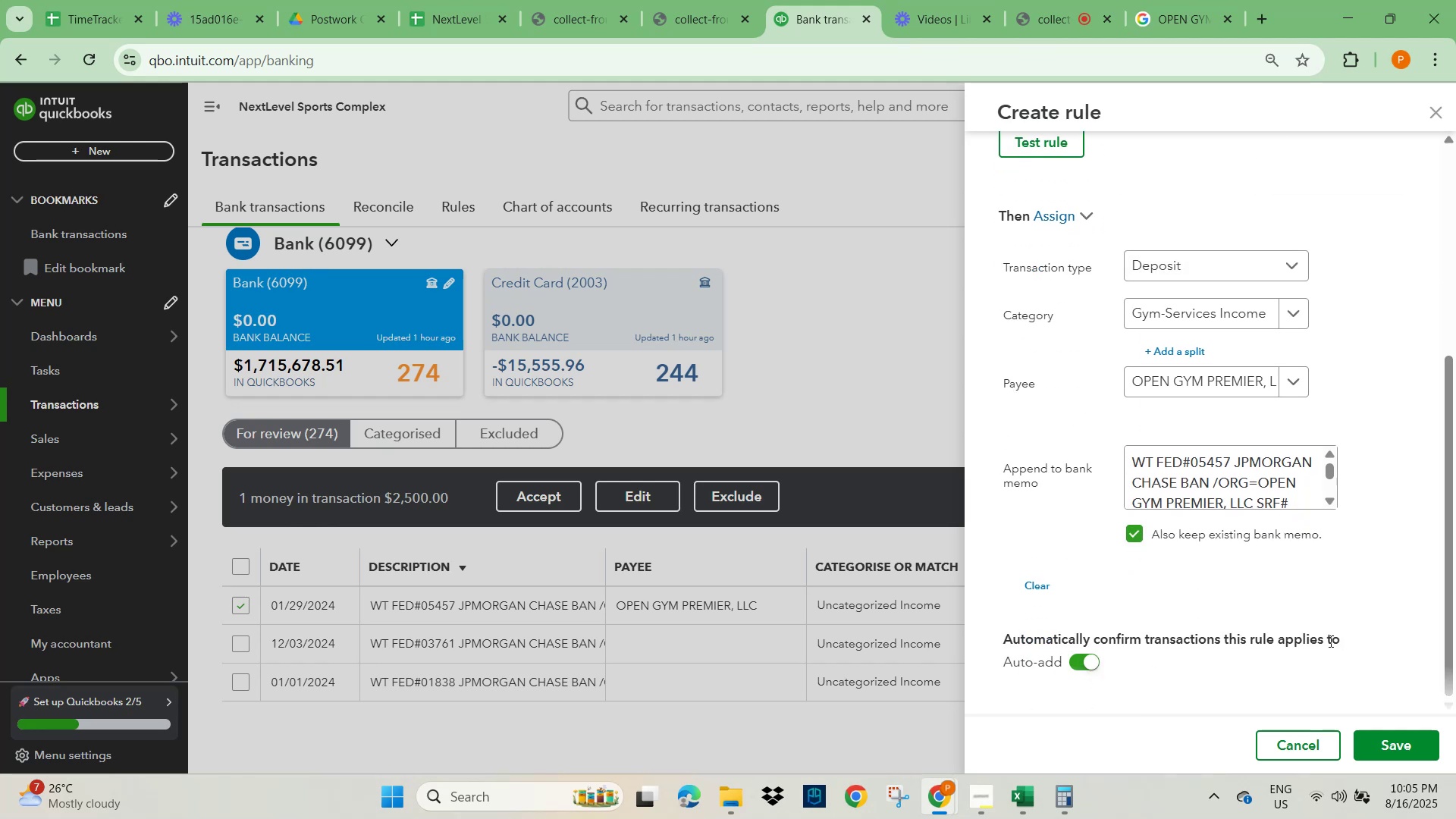 
scroll: coordinate [1367, 642], scroll_direction: down, amount: 4.0
 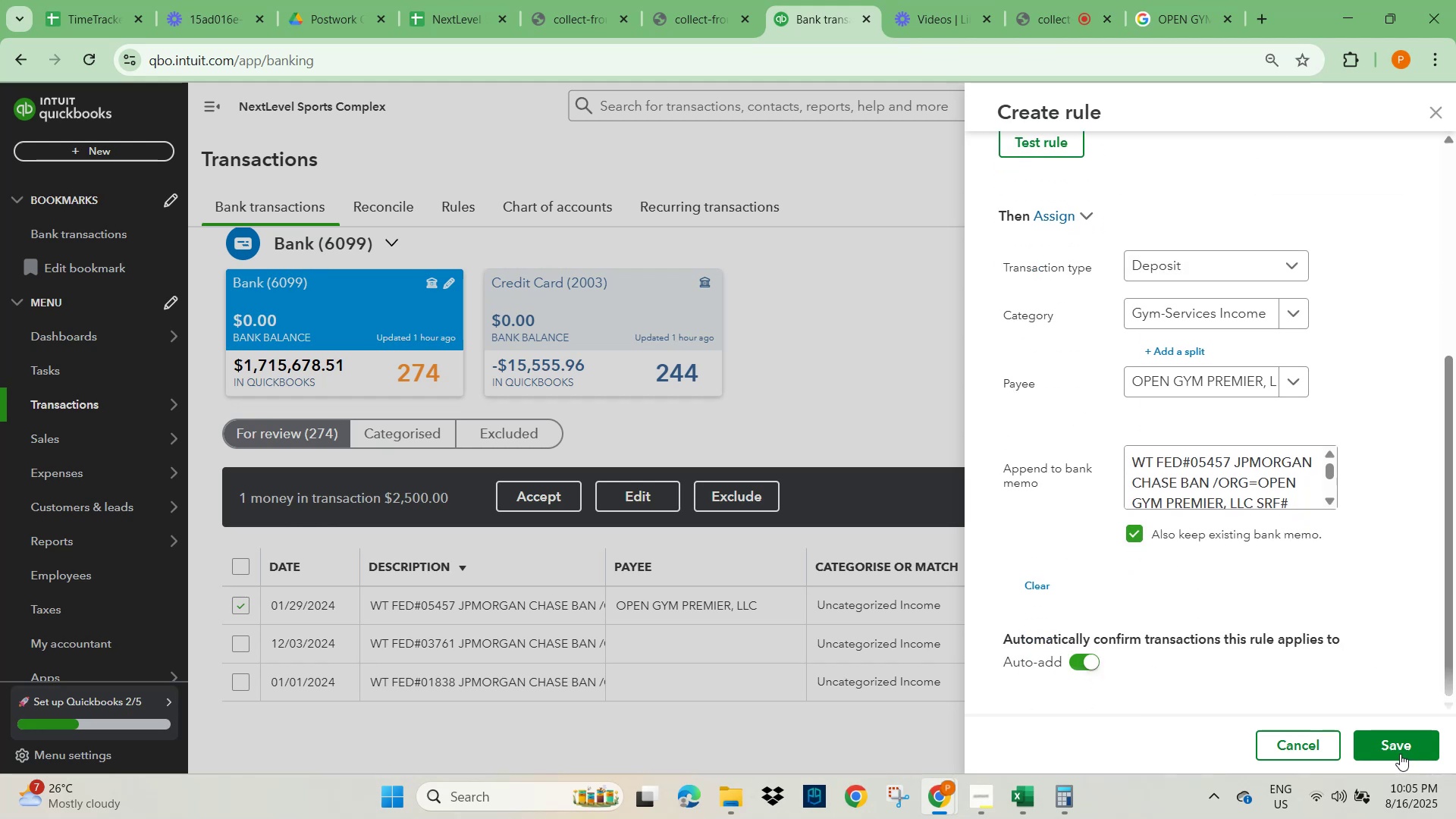 
left_click([1400, 754])
 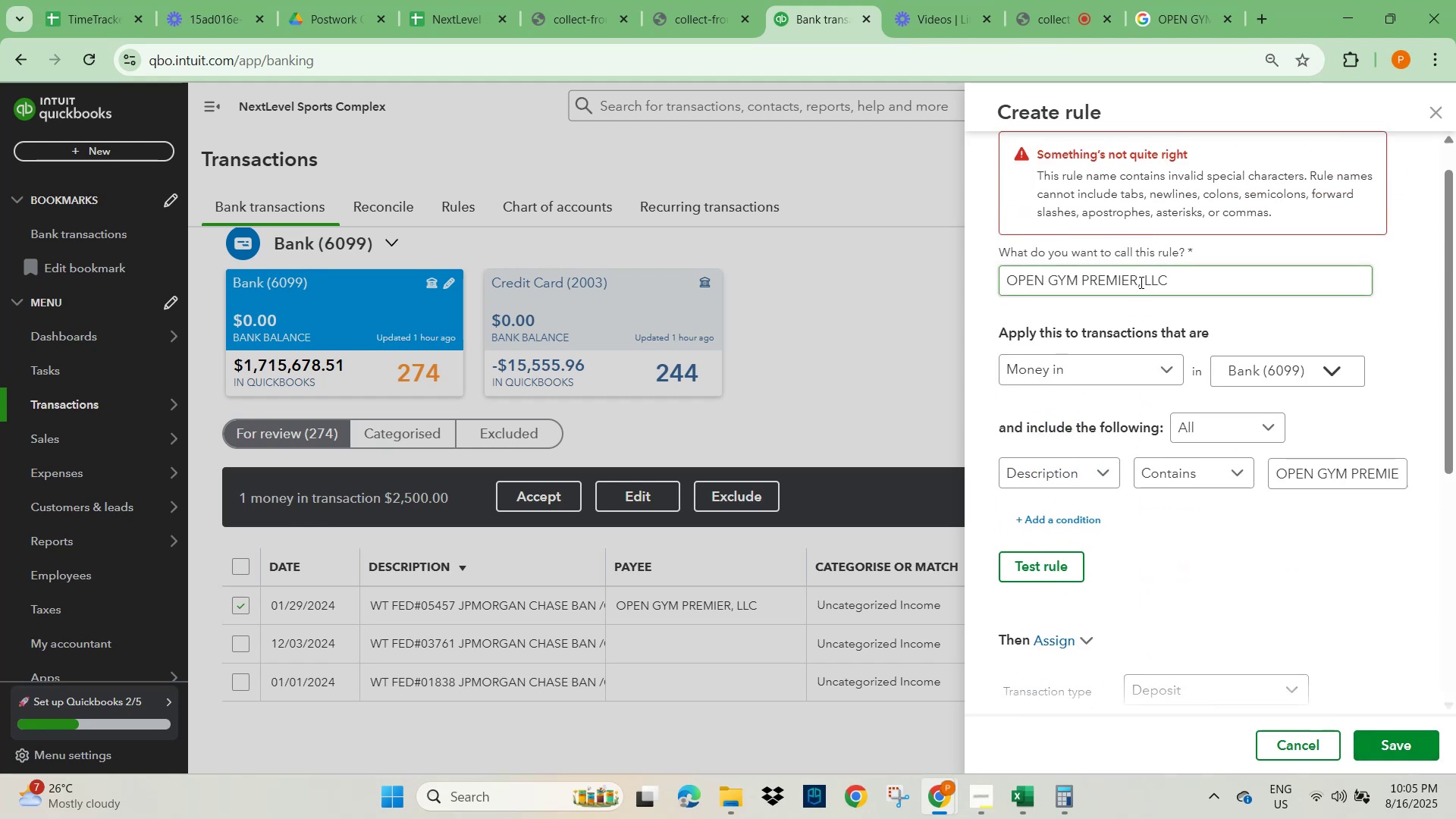 
left_click_drag(start_coordinate=[1140, 286], to_coordinate=[1144, 286])
 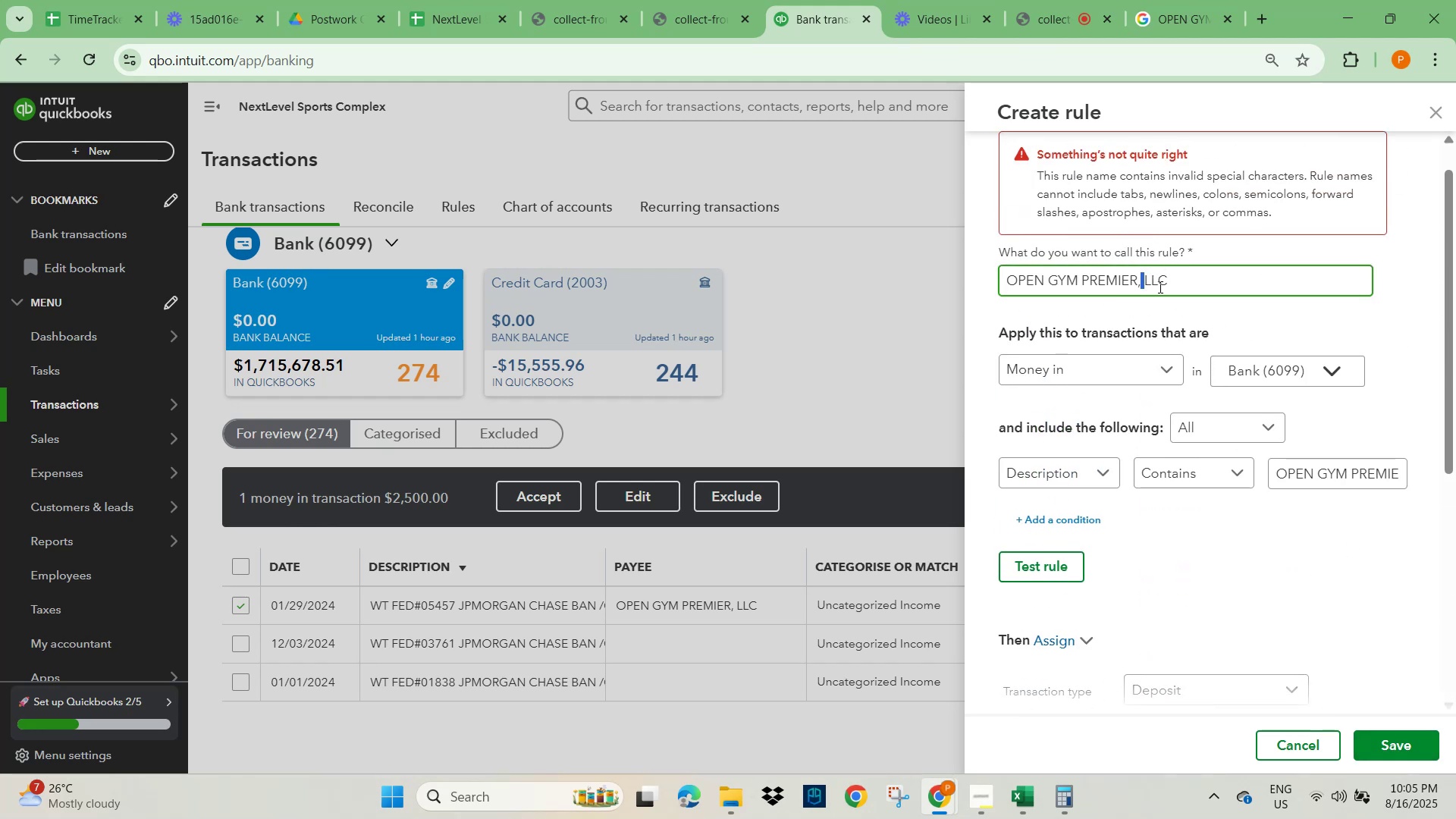 
key(Backspace)
 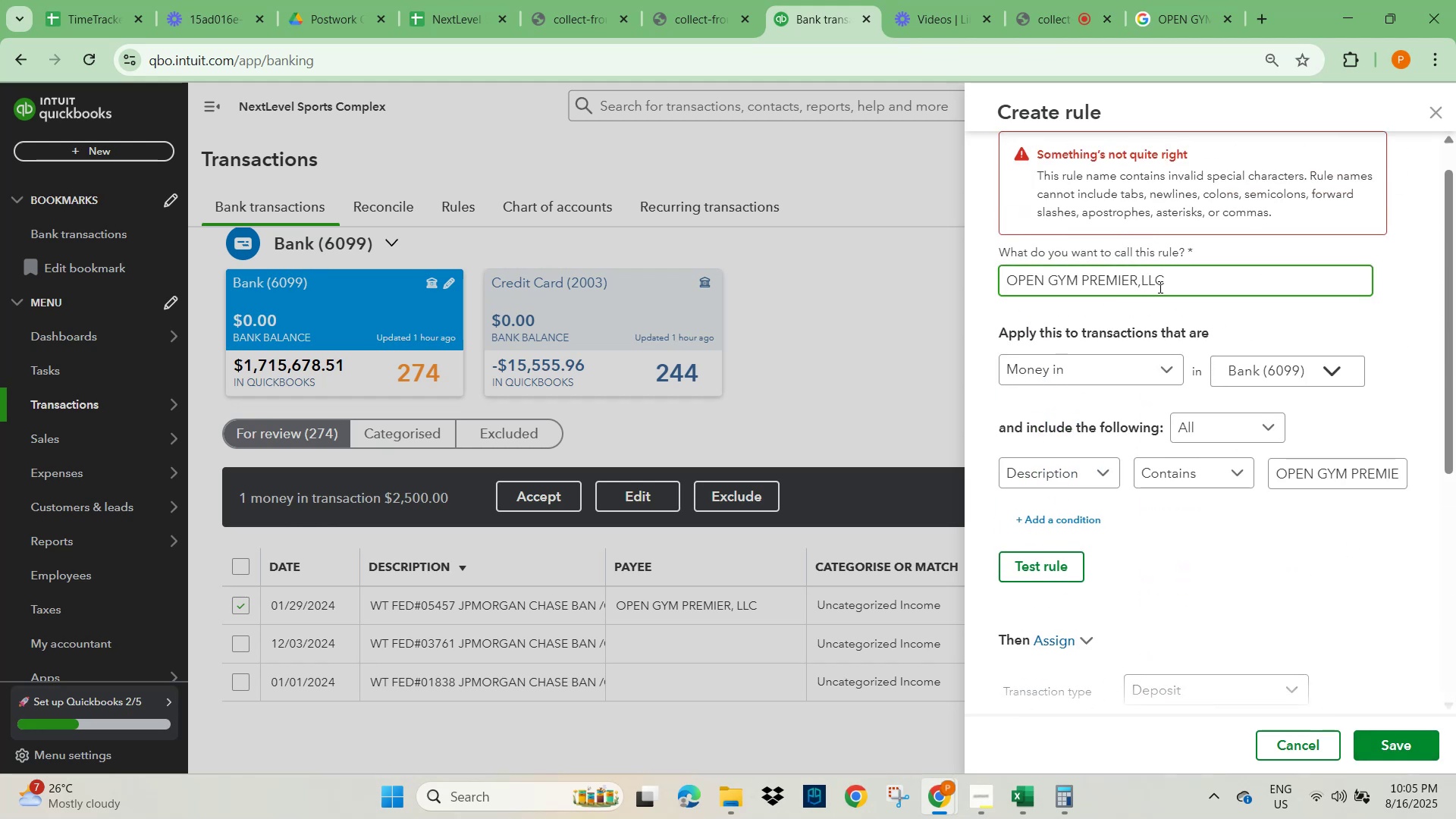 
key(Backspace)
 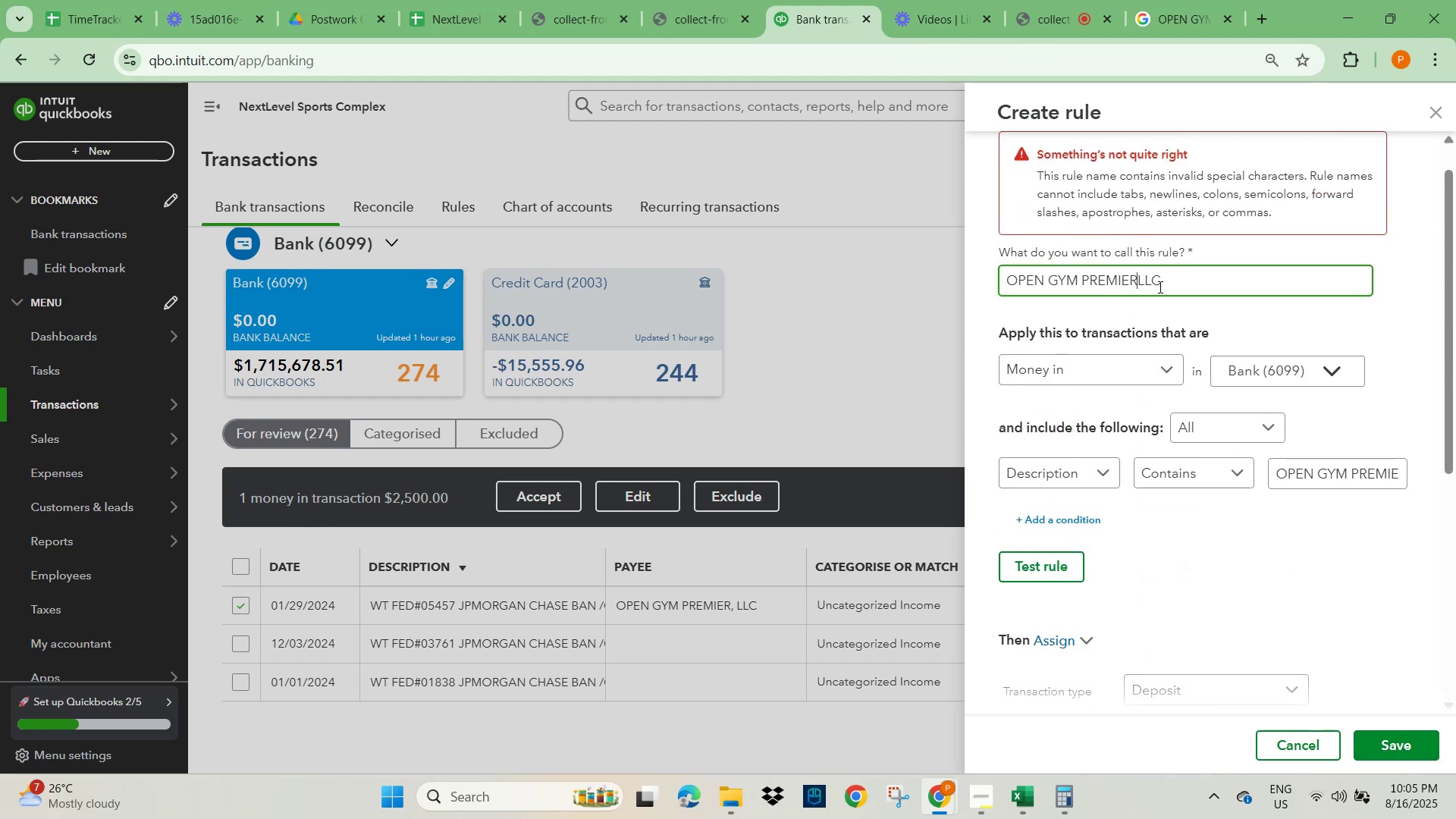 
key(Space)
 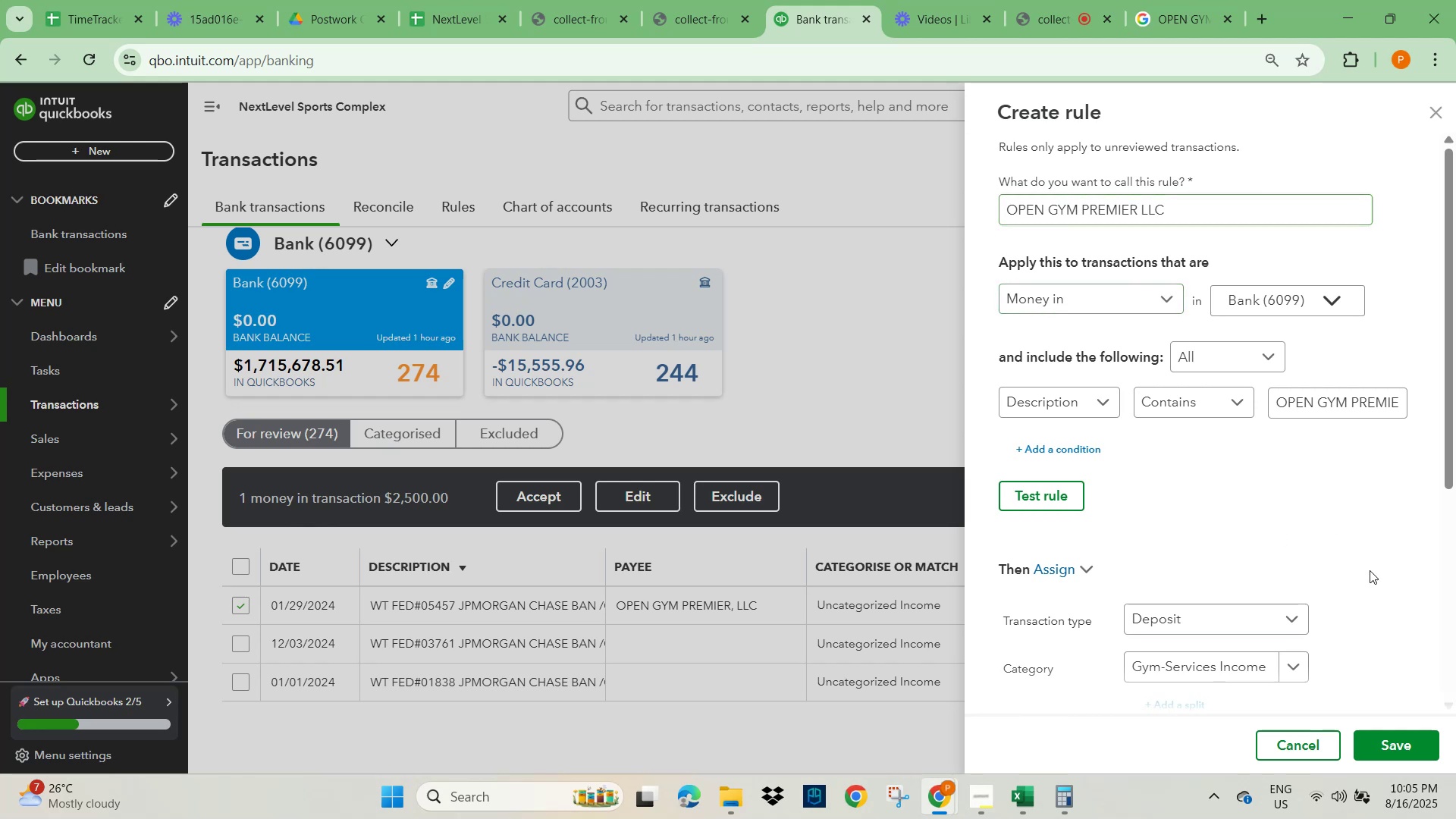 
left_click([1414, 752])
 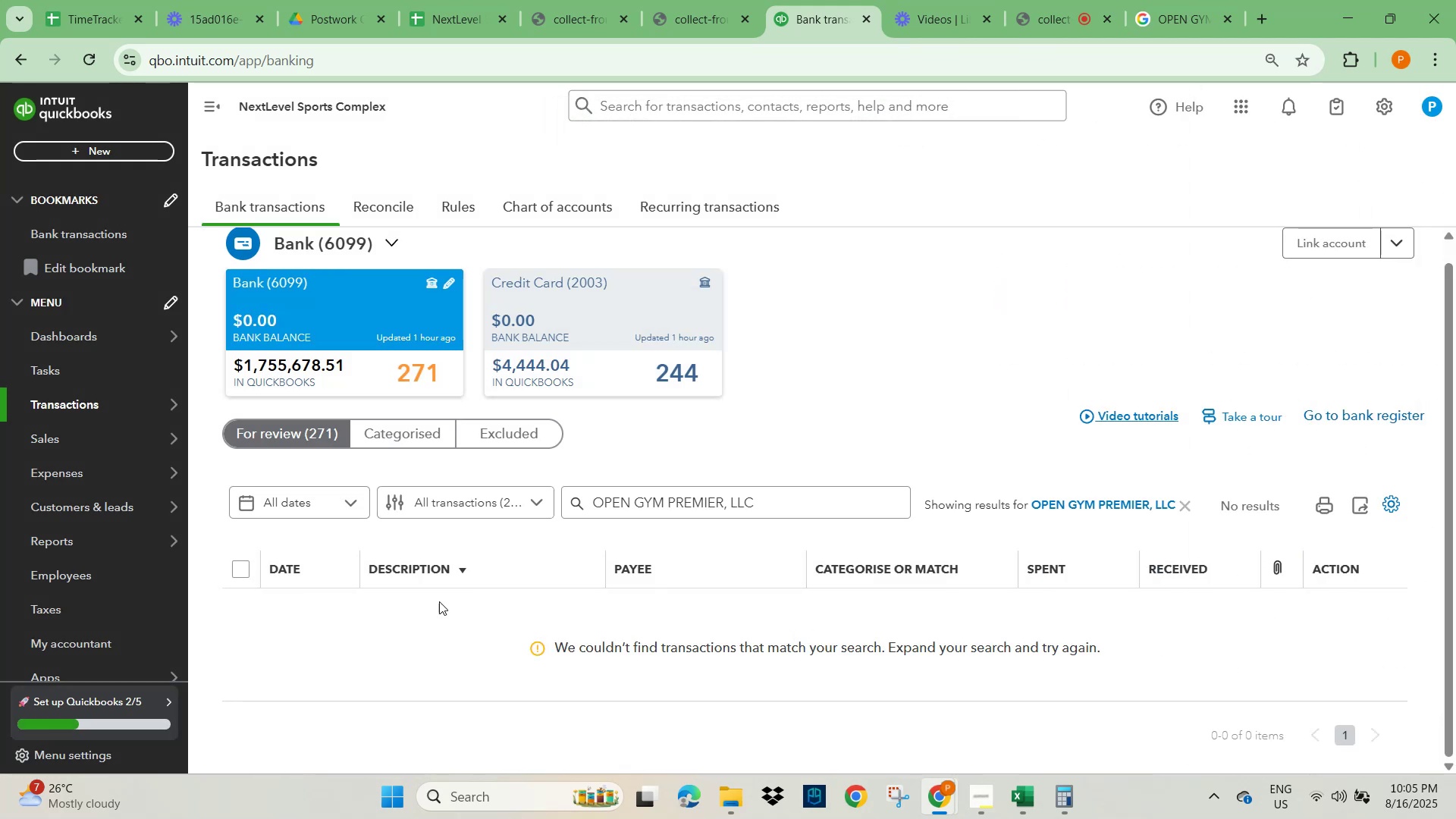 
left_click([292, 428])
 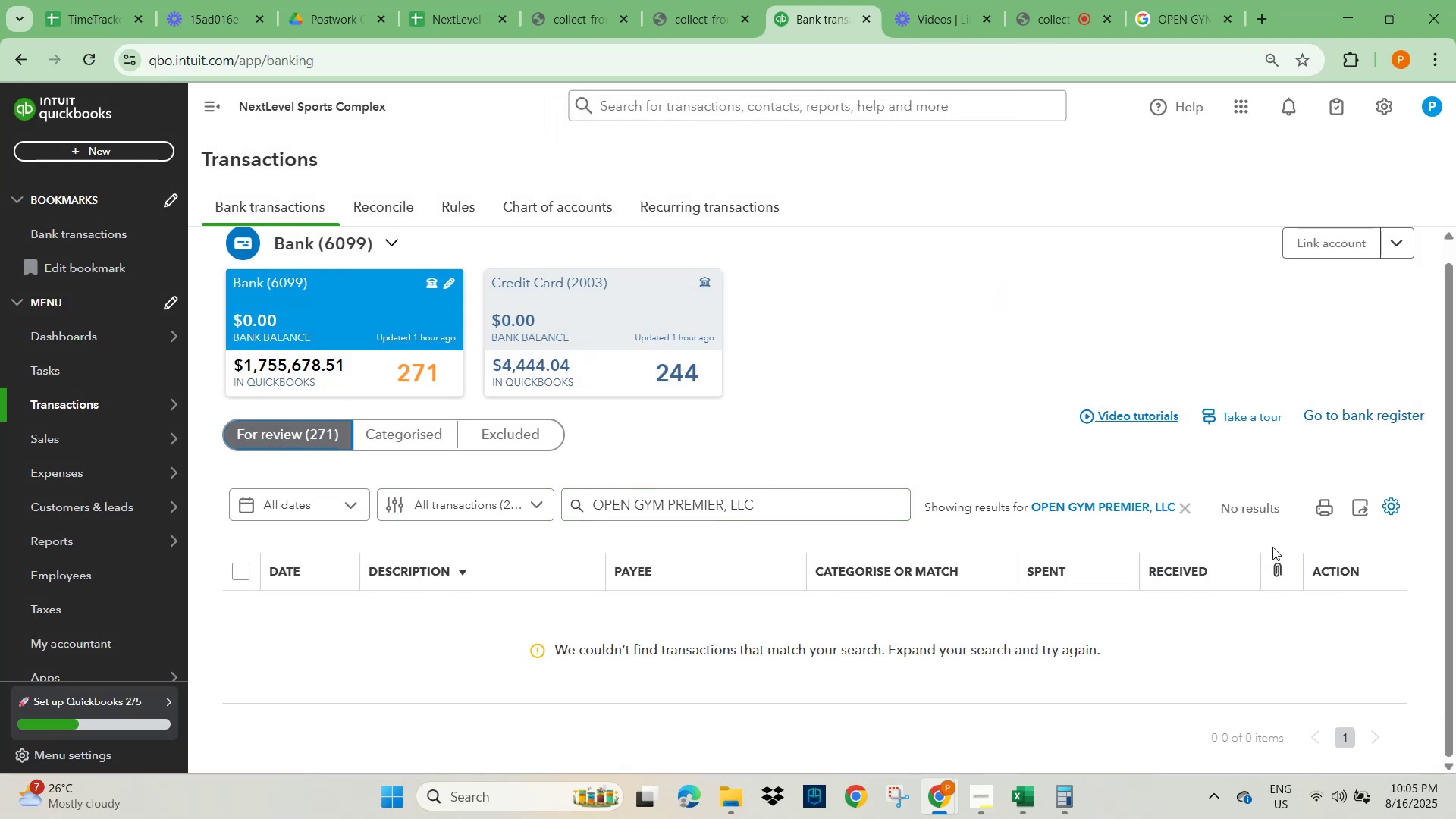 
left_click([1183, 507])
 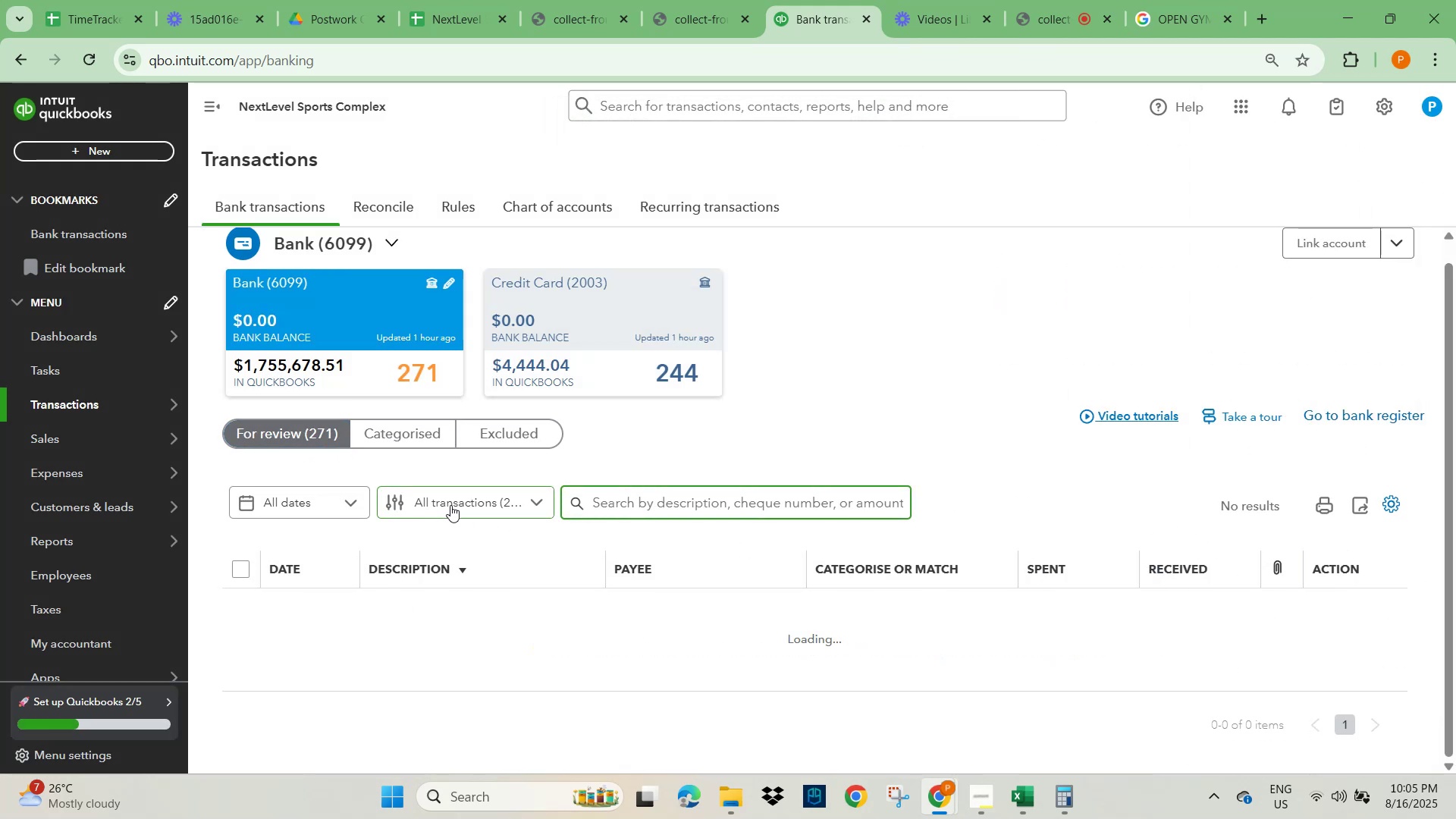 
scroll: coordinate [548, 646], scroll_direction: down, amount: 5.0
 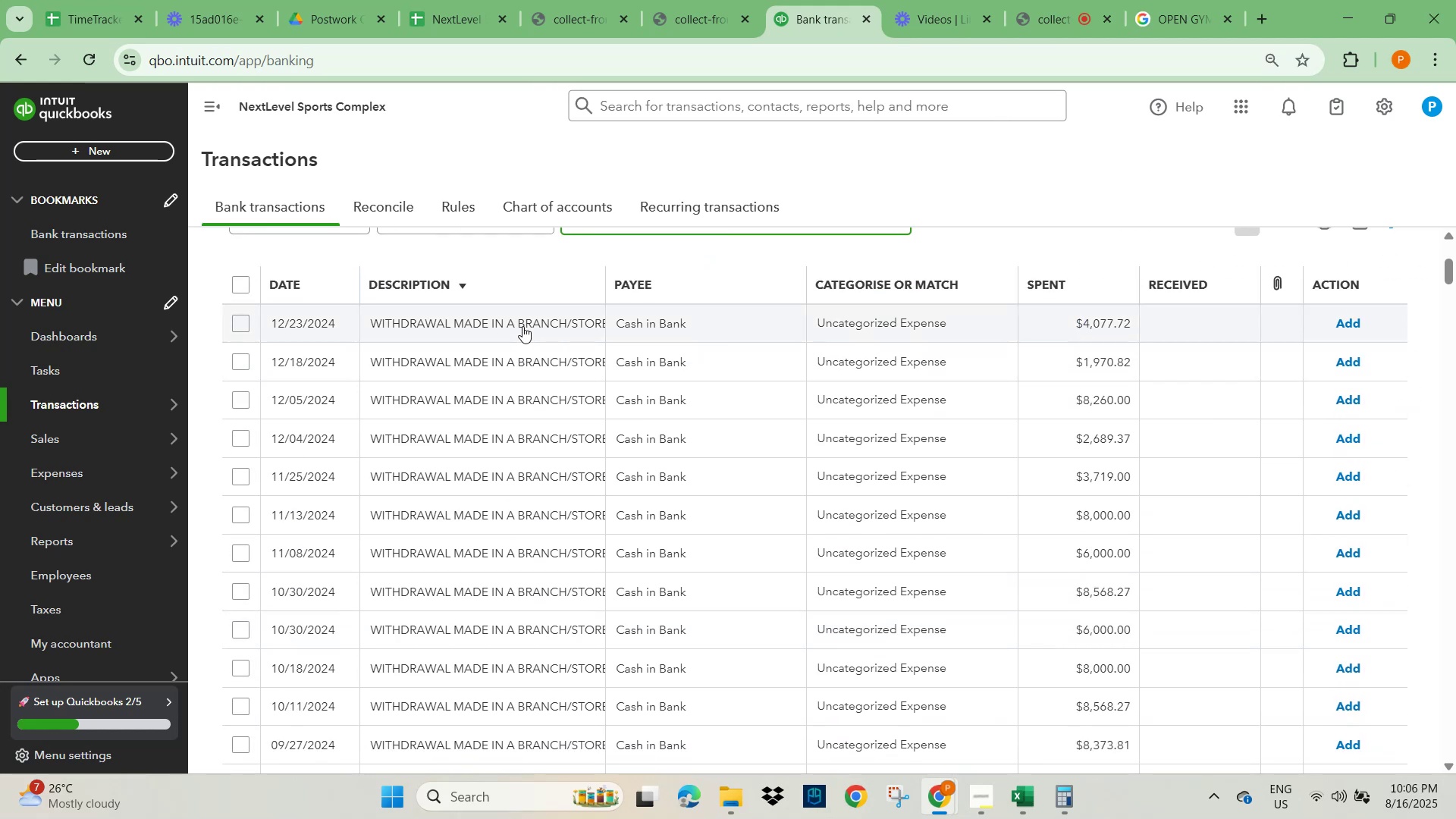 
left_click([522, 326])
 